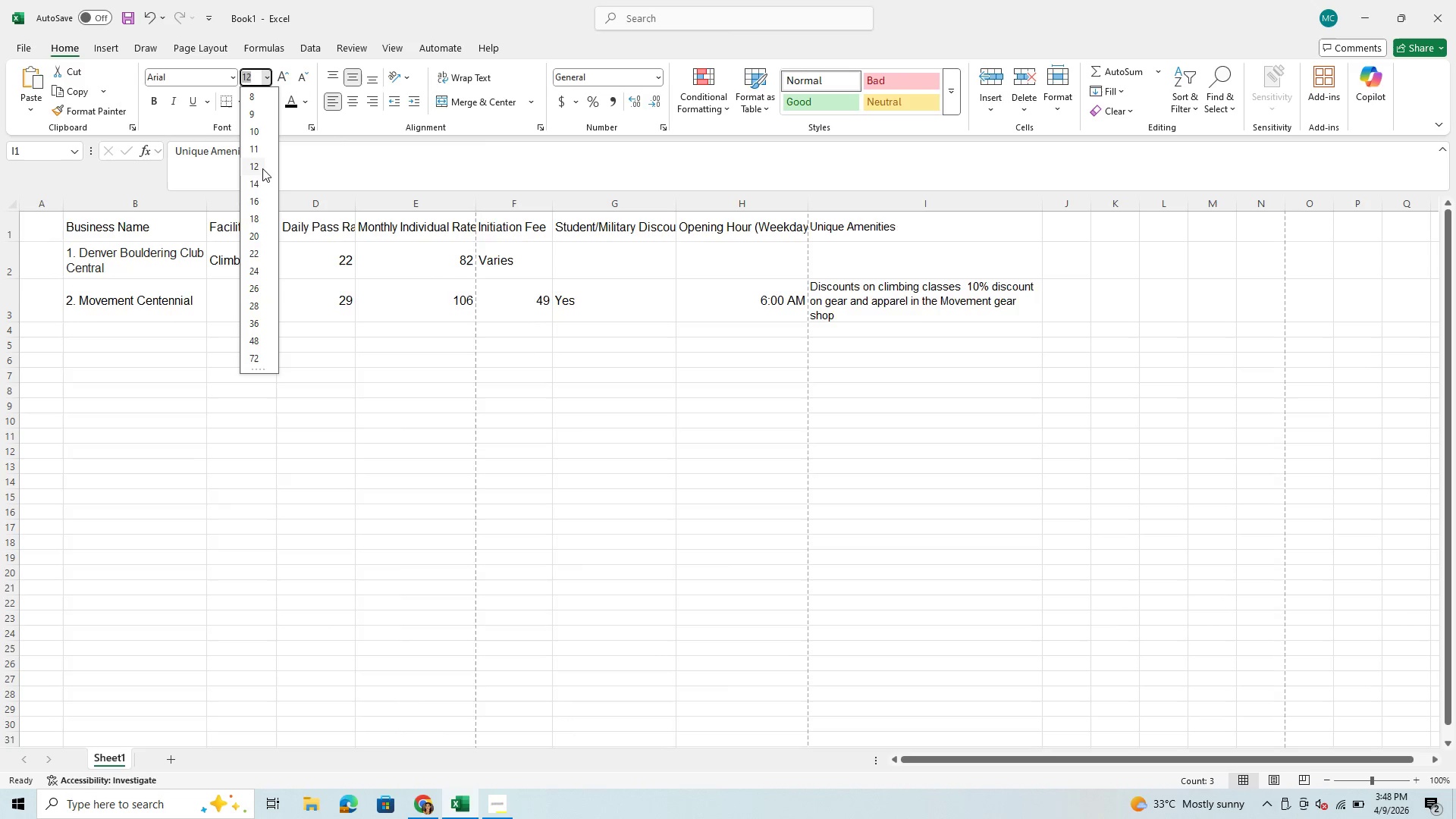 
left_click([262, 168])
 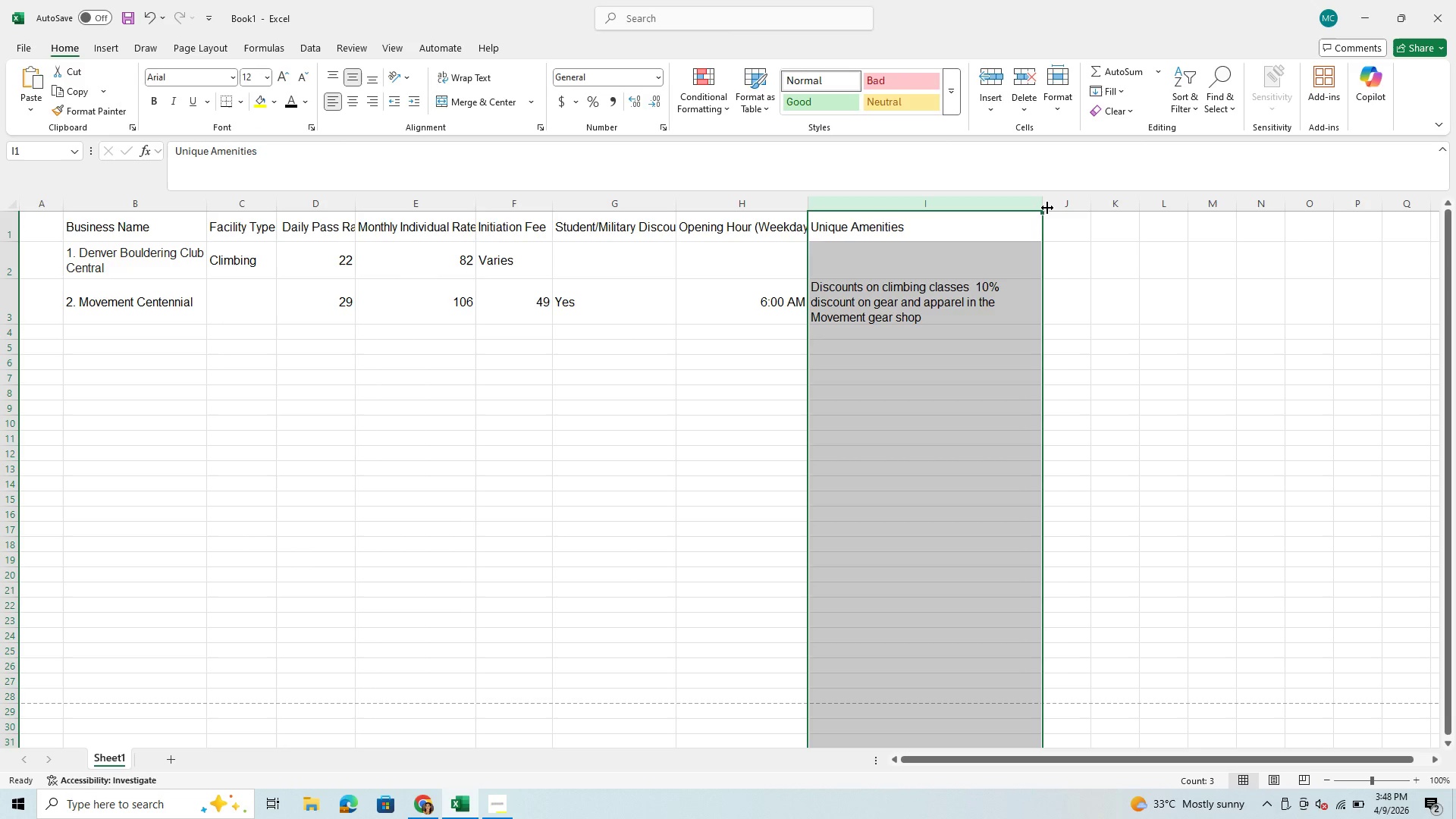 
left_click_drag(start_coordinate=[1042, 197], to_coordinate=[970, 224])
 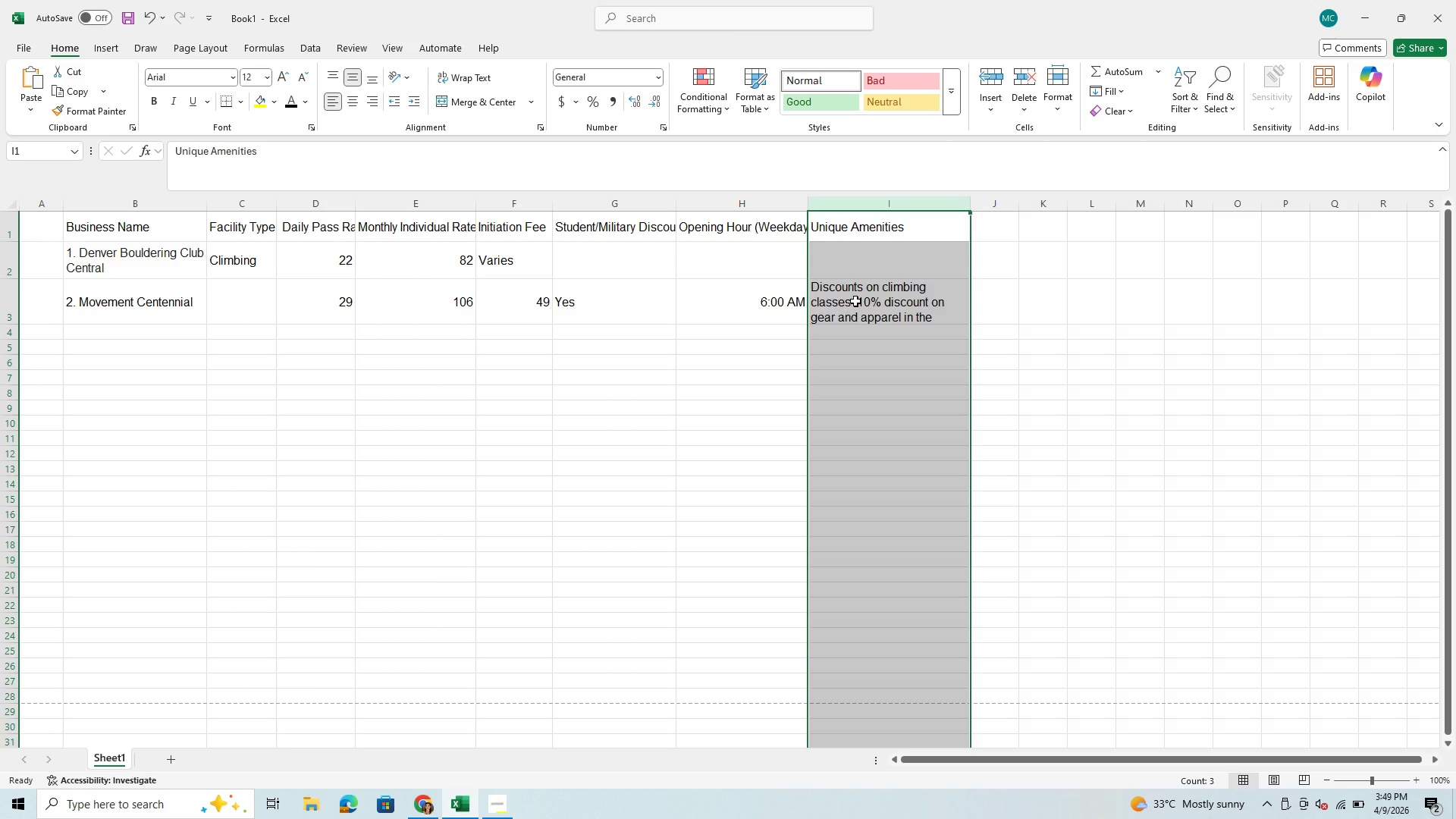 
wait(7.53)
 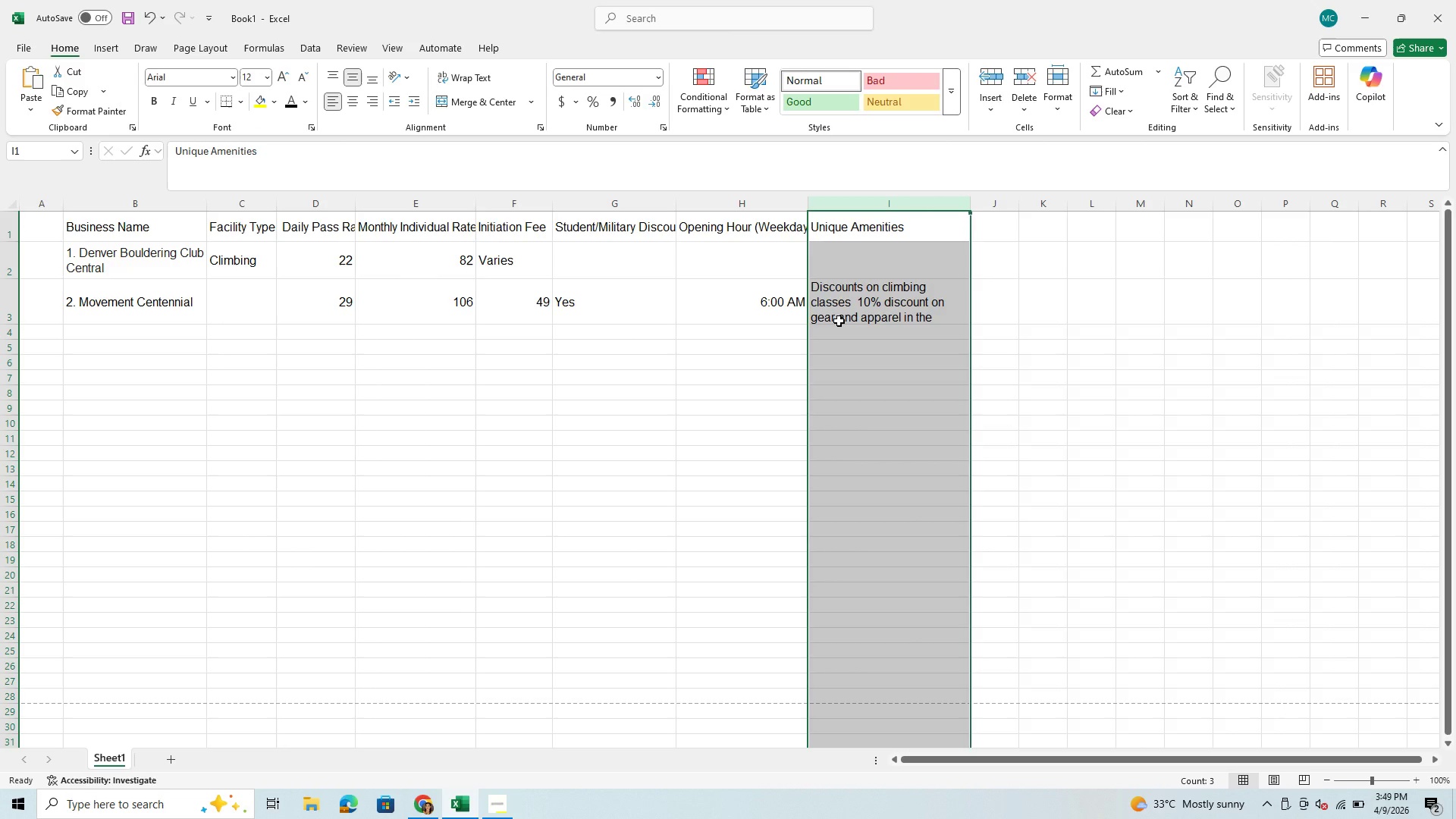 
left_click_drag(start_coordinate=[972, 205], to_coordinate=[1006, 205])
 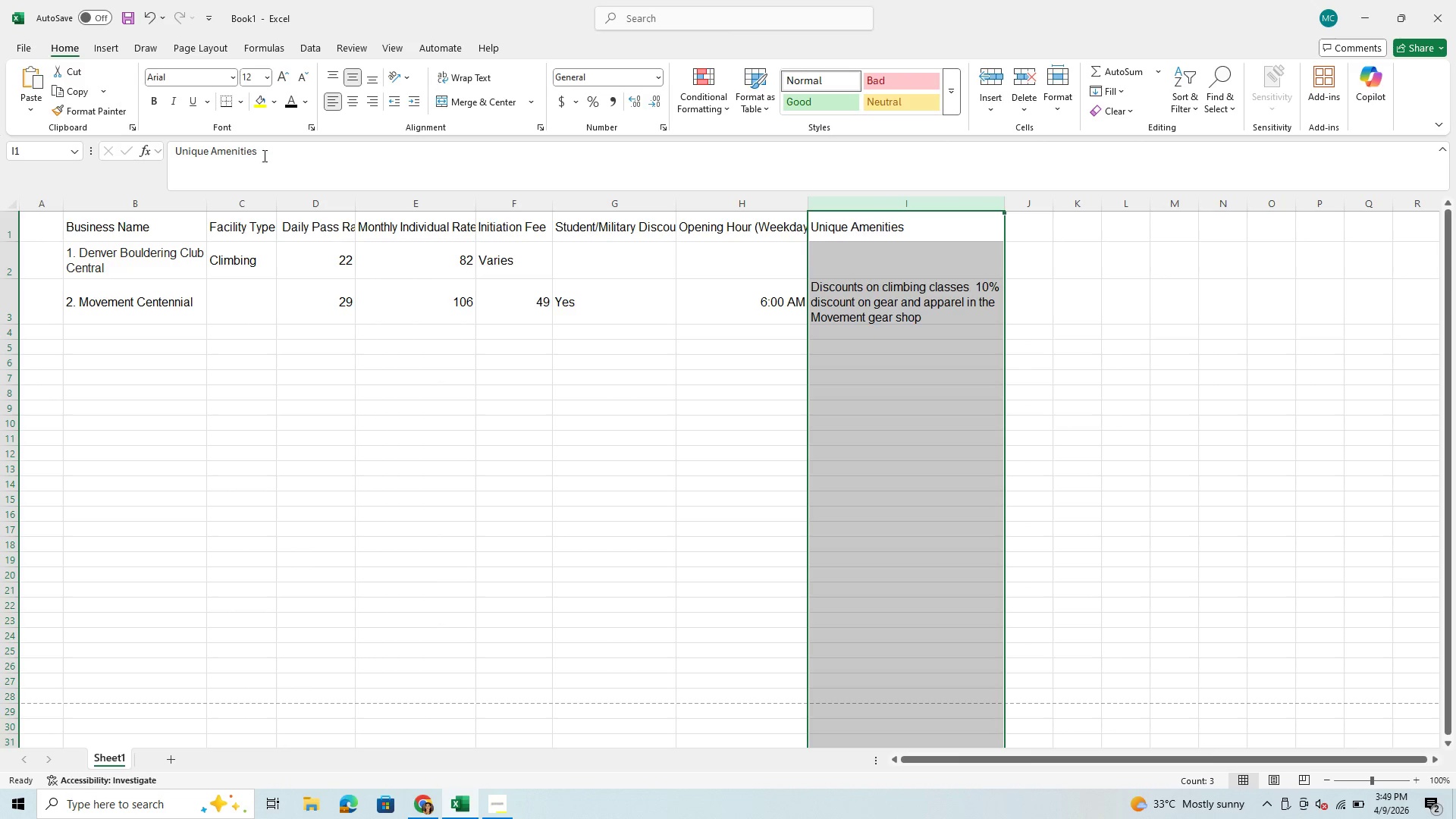 
wait(5.69)
 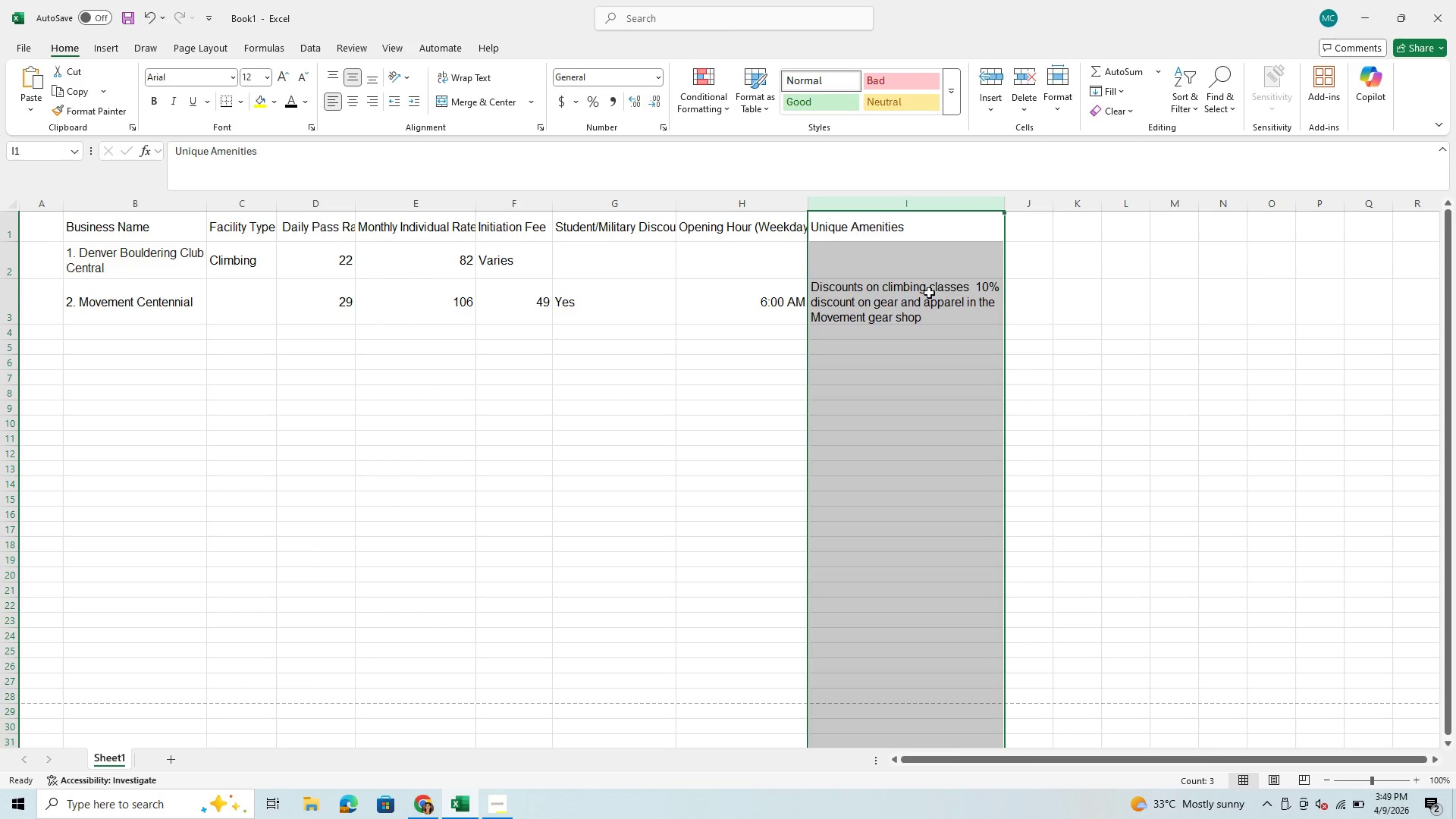 
left_click([916, 316])
 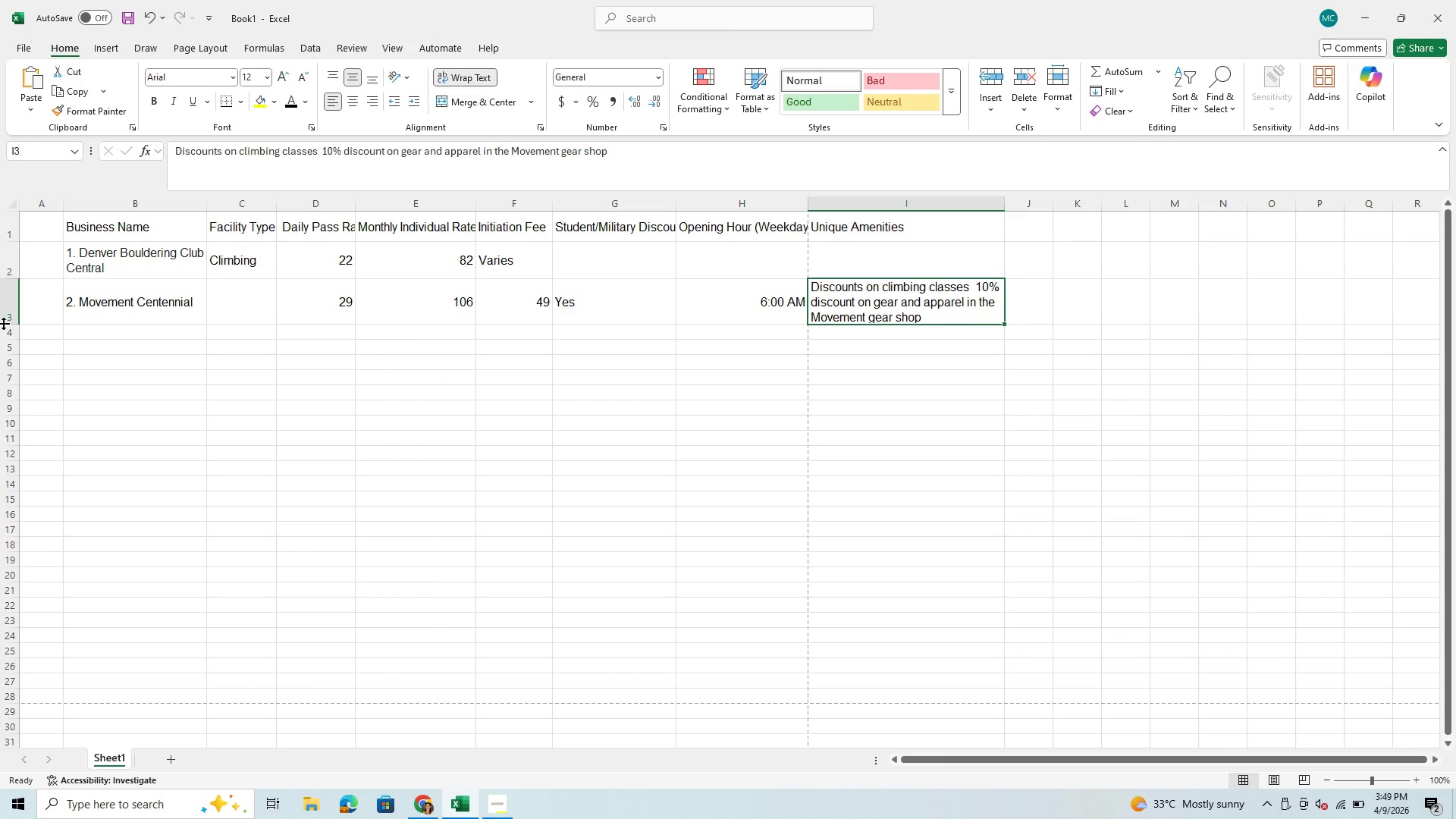 
left_click_drag(start_coordinate=[3, 323], to_coordinate=[11, 380])
 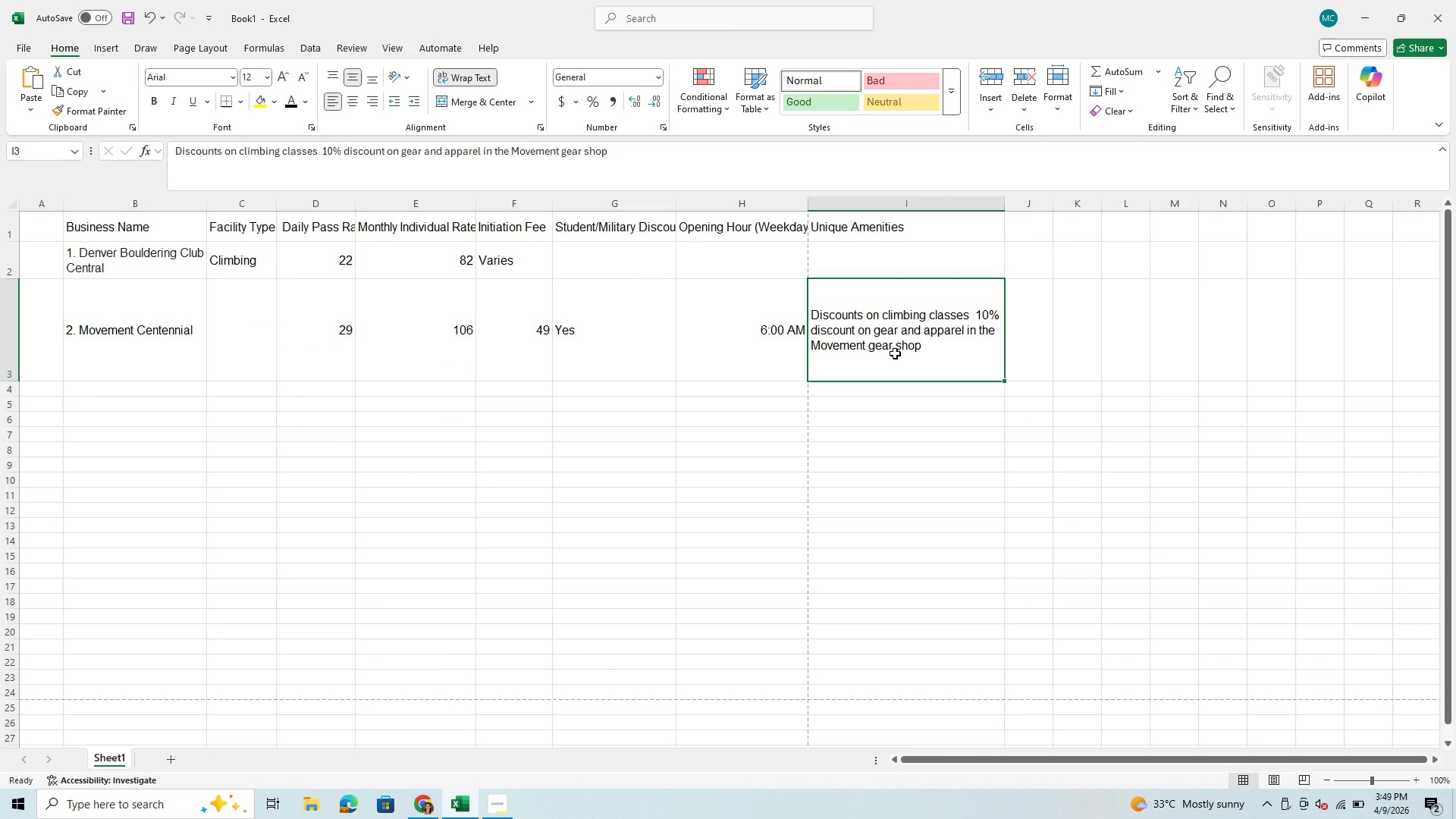 
scroll: coordinate [895, 353], scroll_direction: up, amount: 2.0
 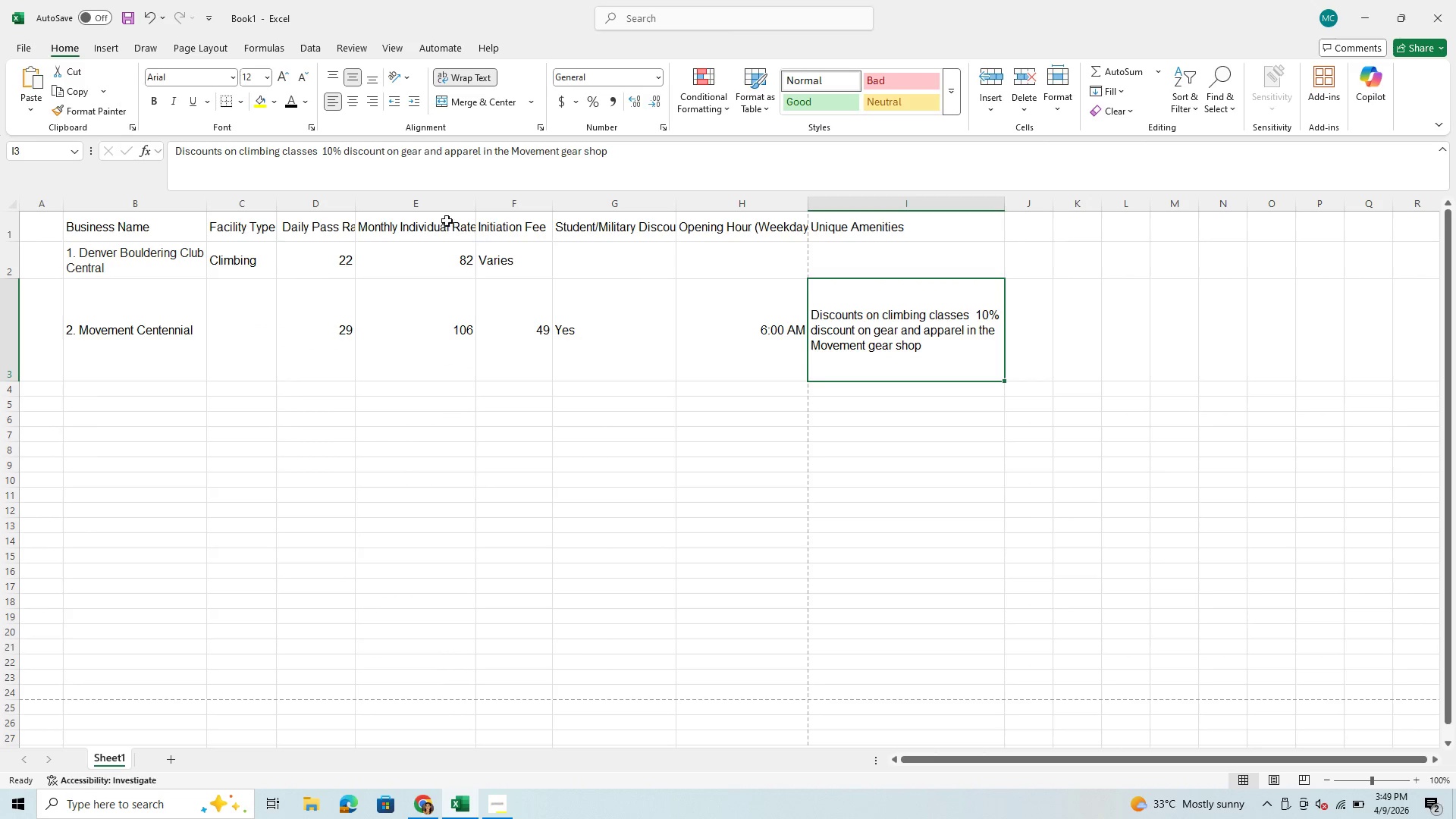 
scroll: coordinate [401, 153], scroll_direction: none, amount: 0.0
 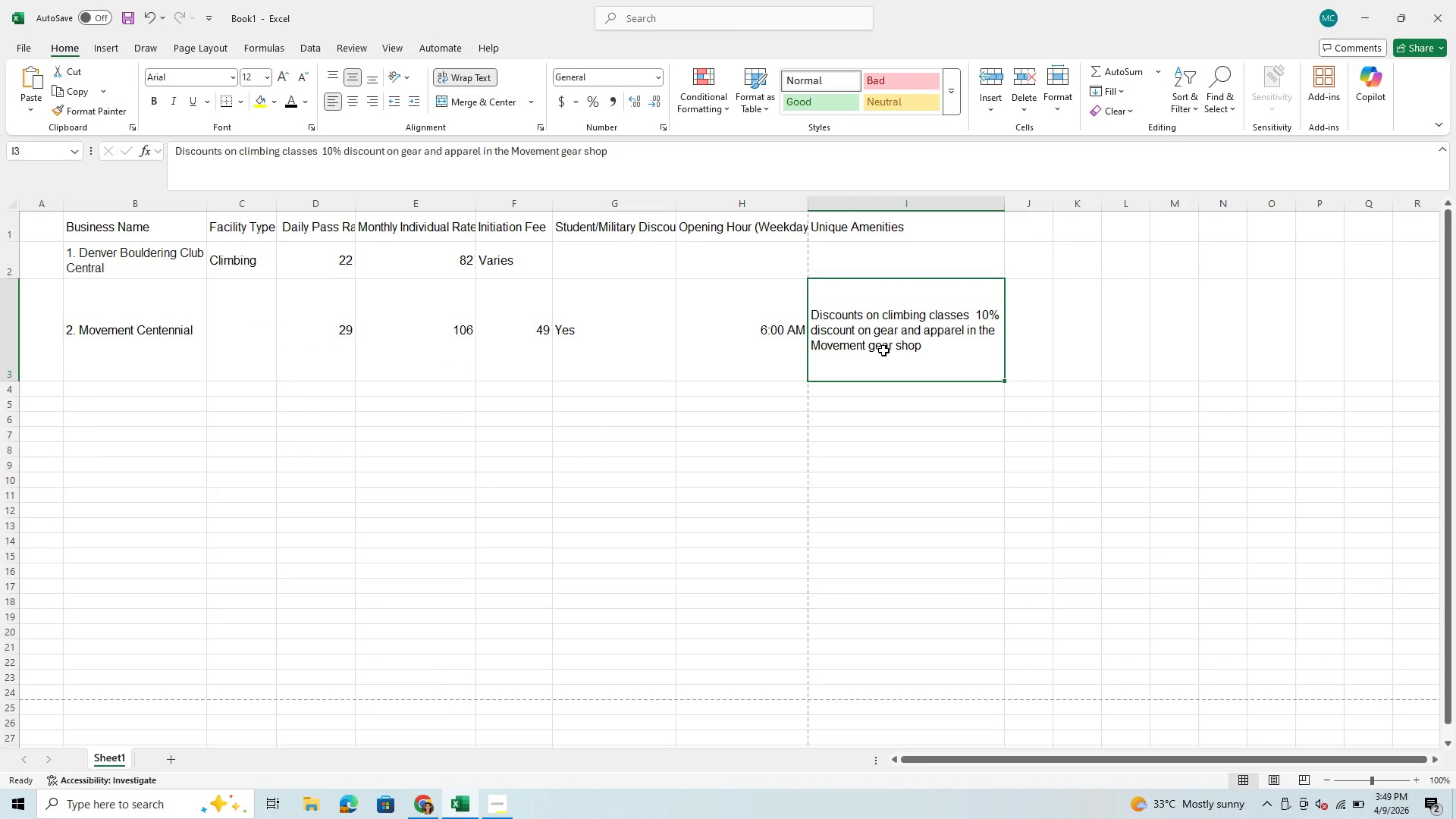 
left_click([883, 350])
 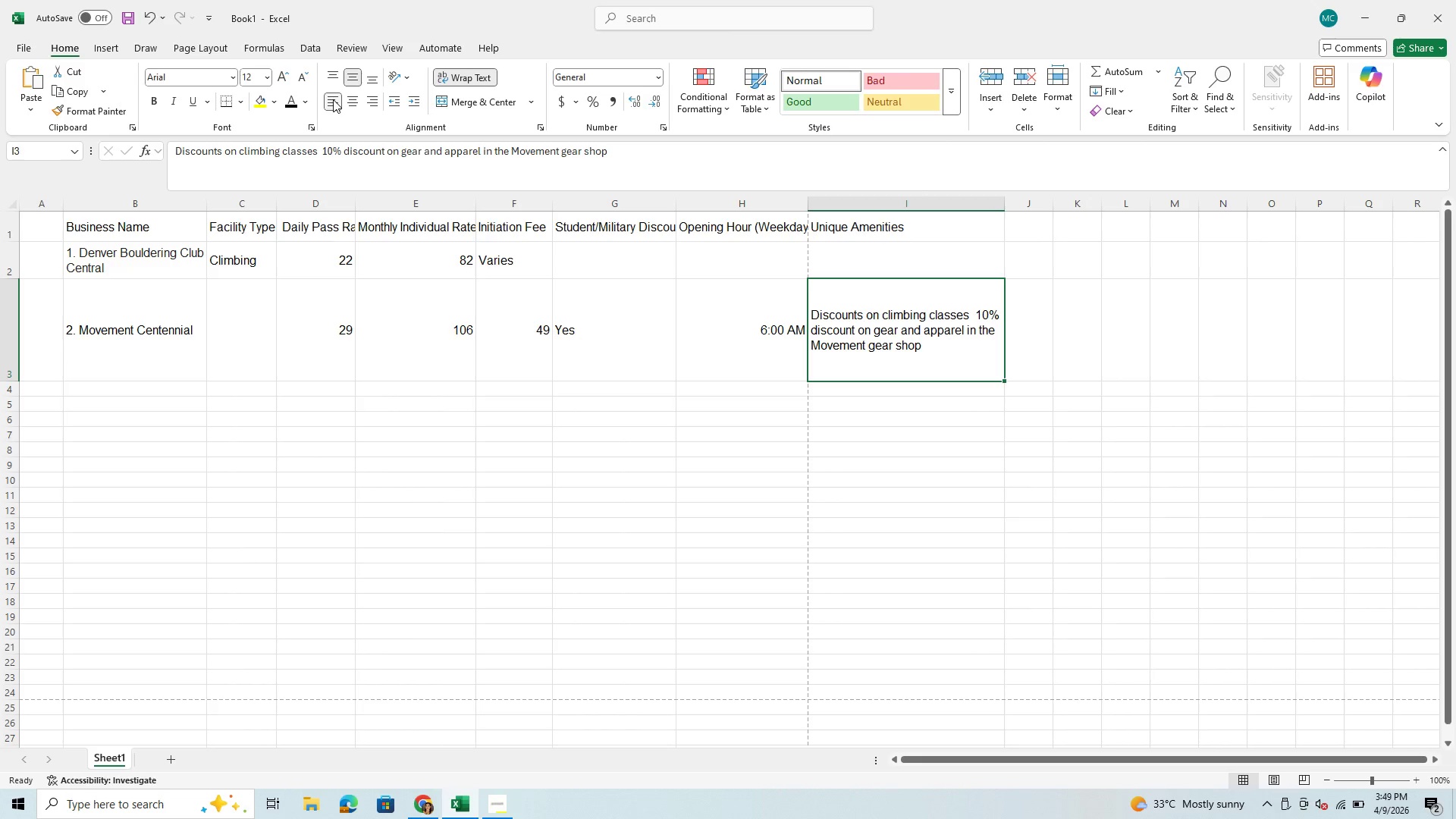 
left_click([331, 73])
 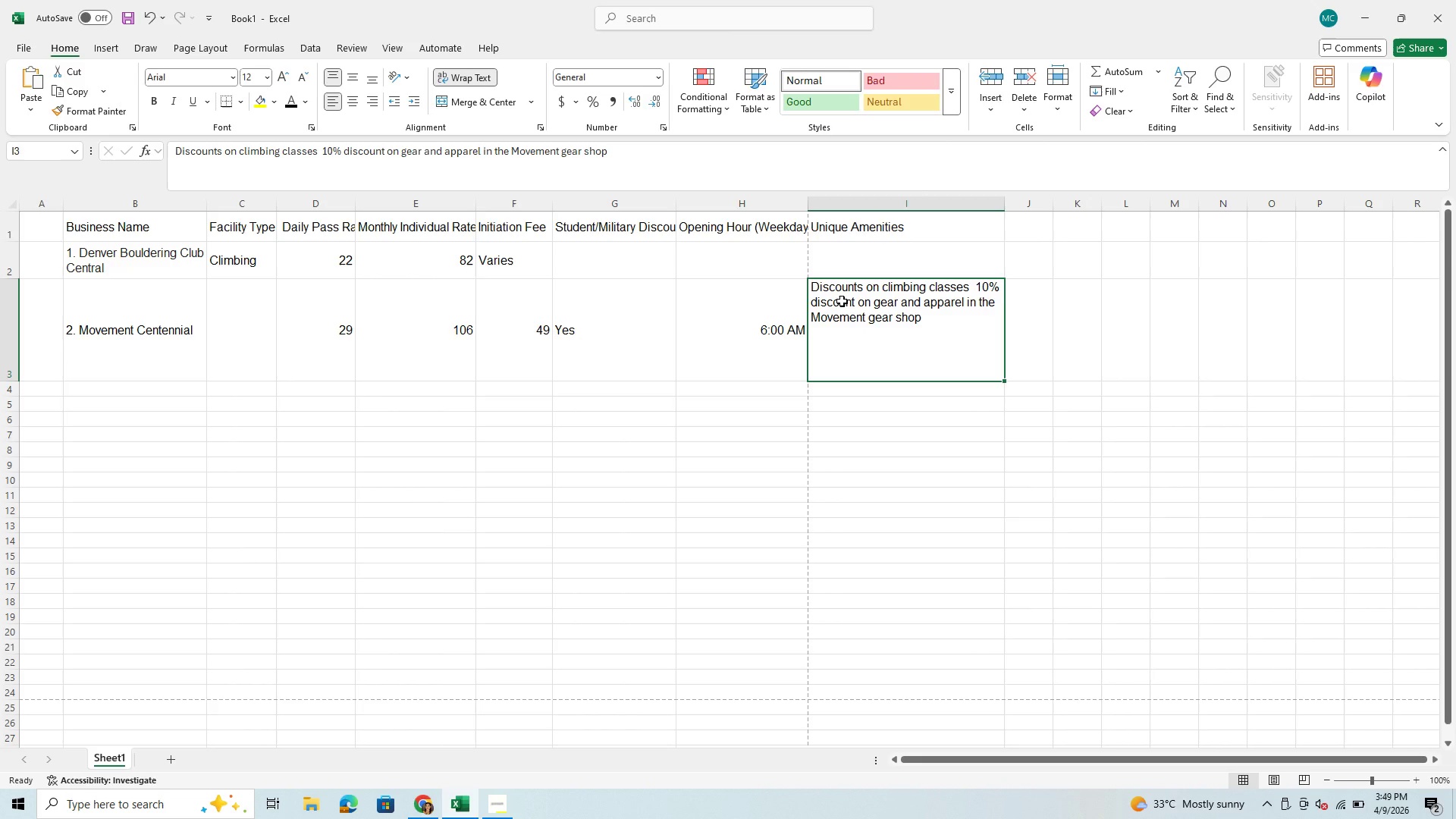 
wait(11.84)
 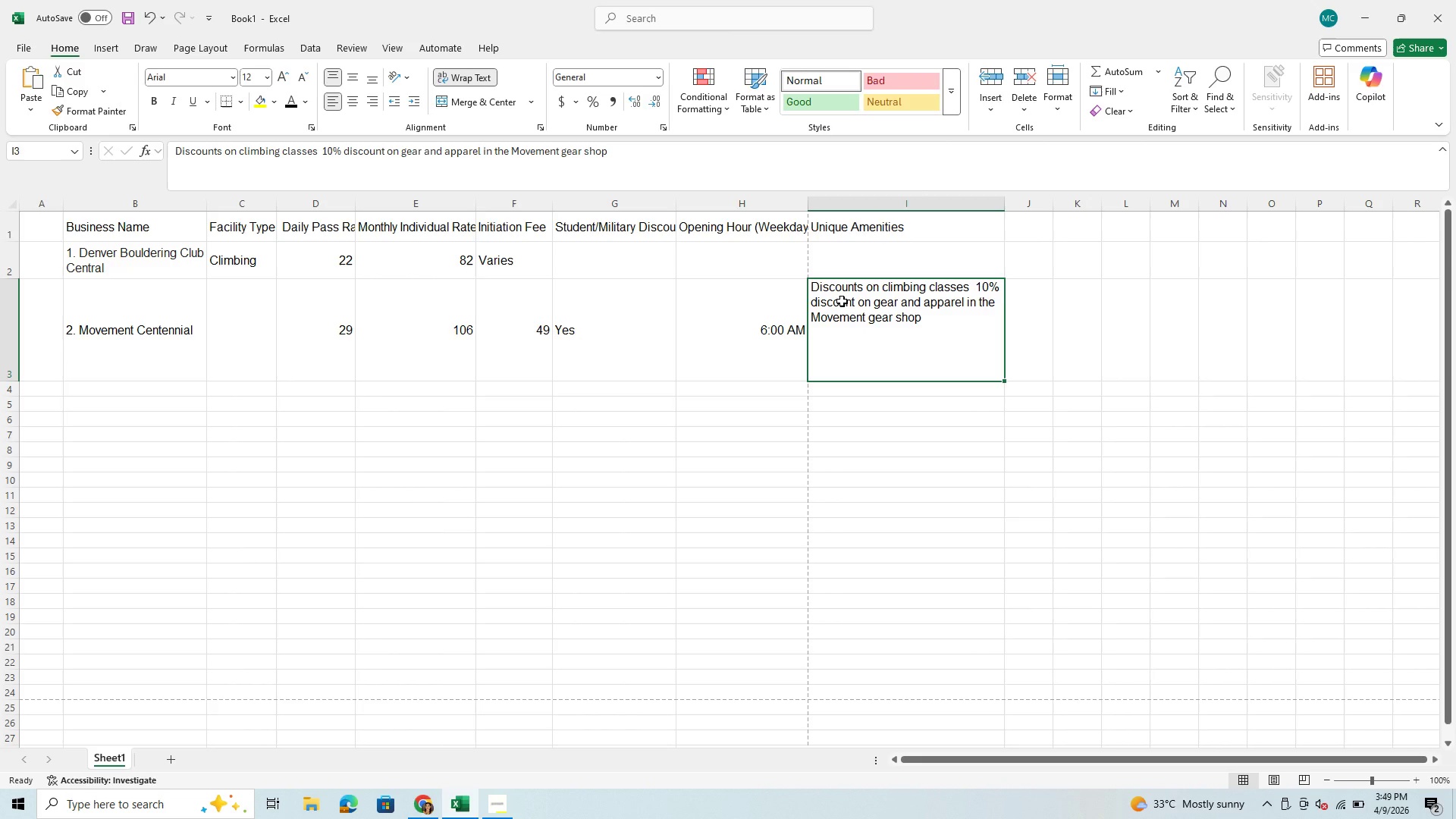 
left_click_drag(start_coordinate=[322, 149], to_coordinate=[326, 149])
 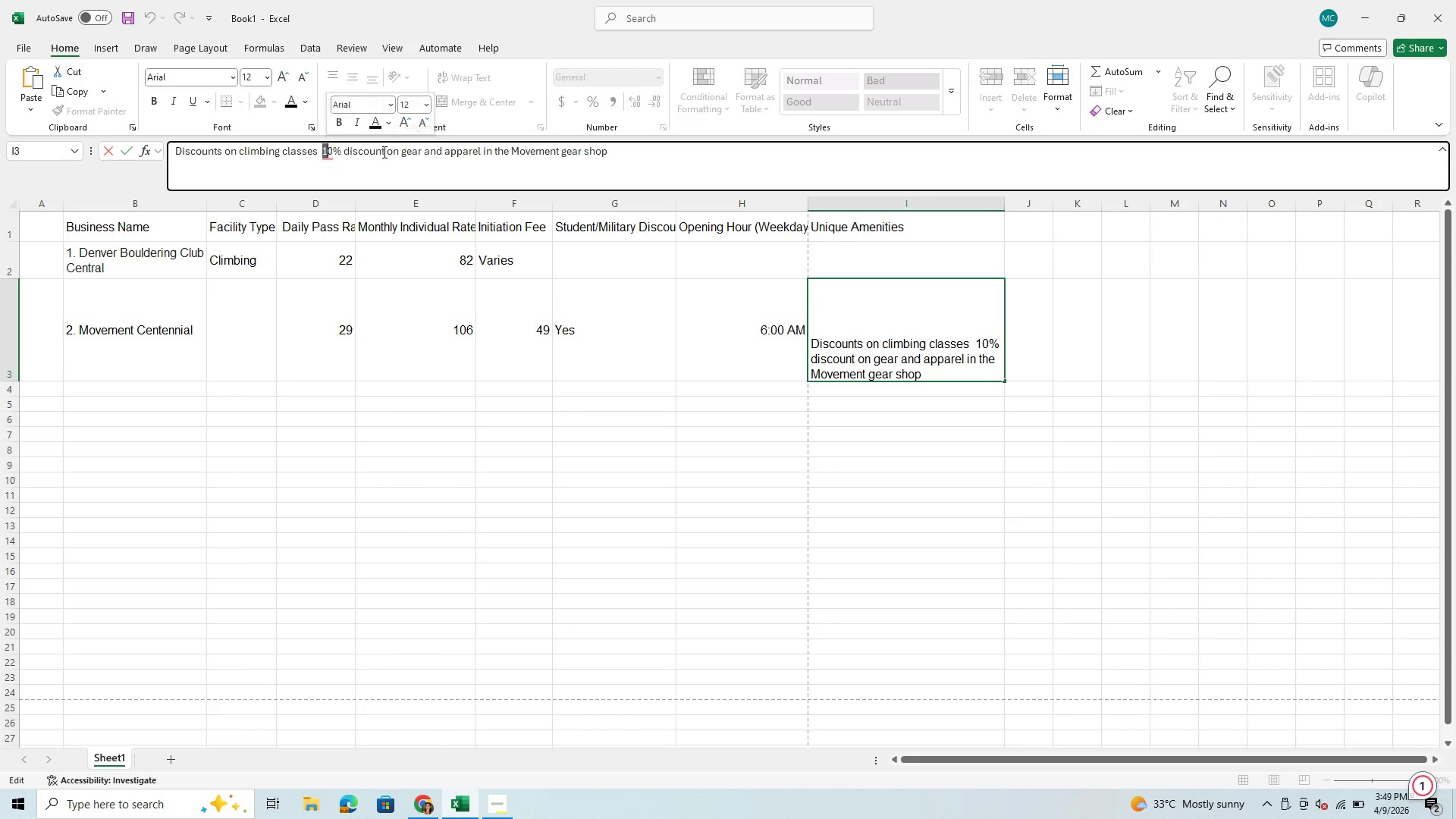 
left_click_drag(start_coordinate=[387, 150], to_coordinate=[613, 145])
 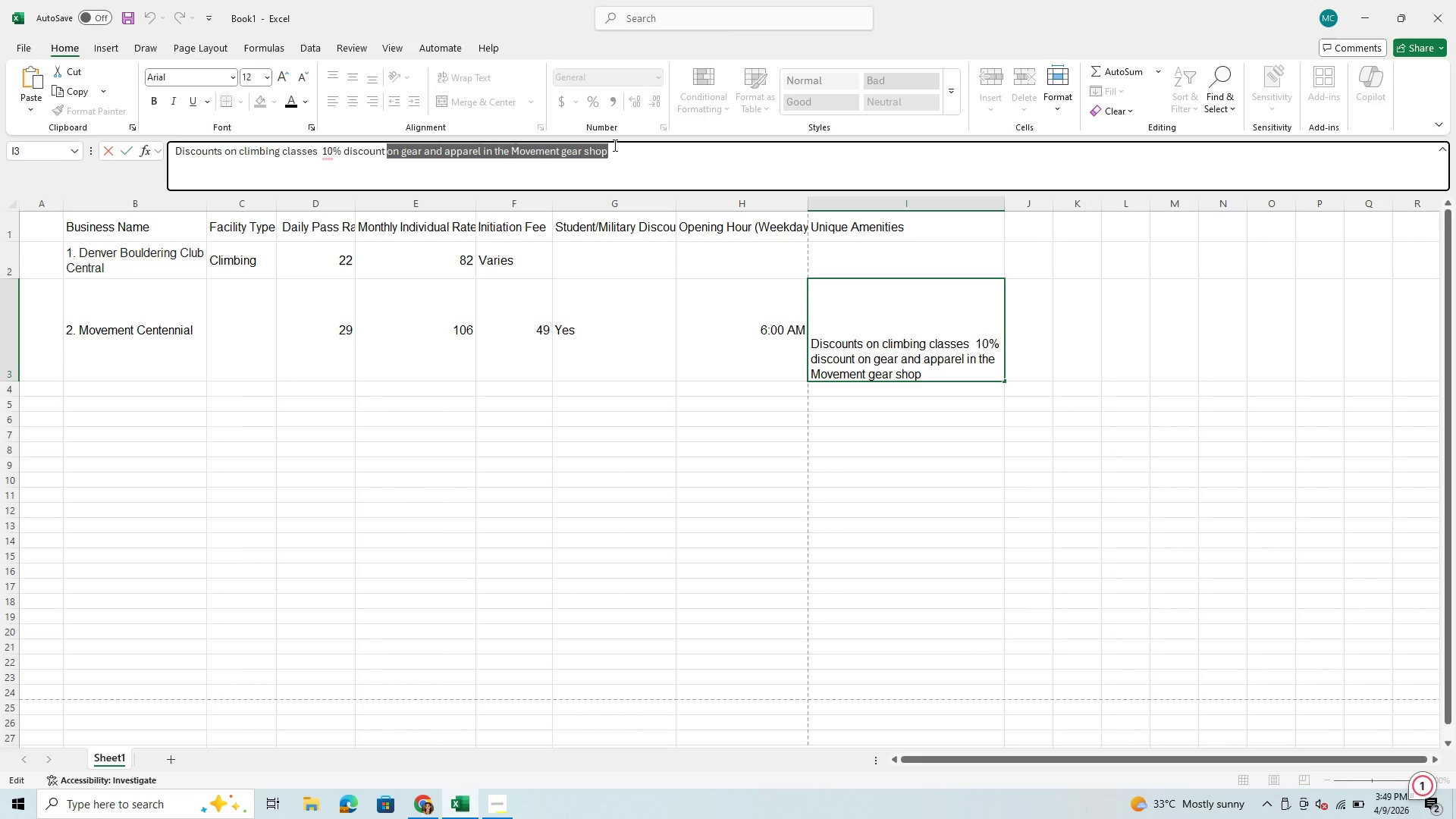 
key(Control+X)
 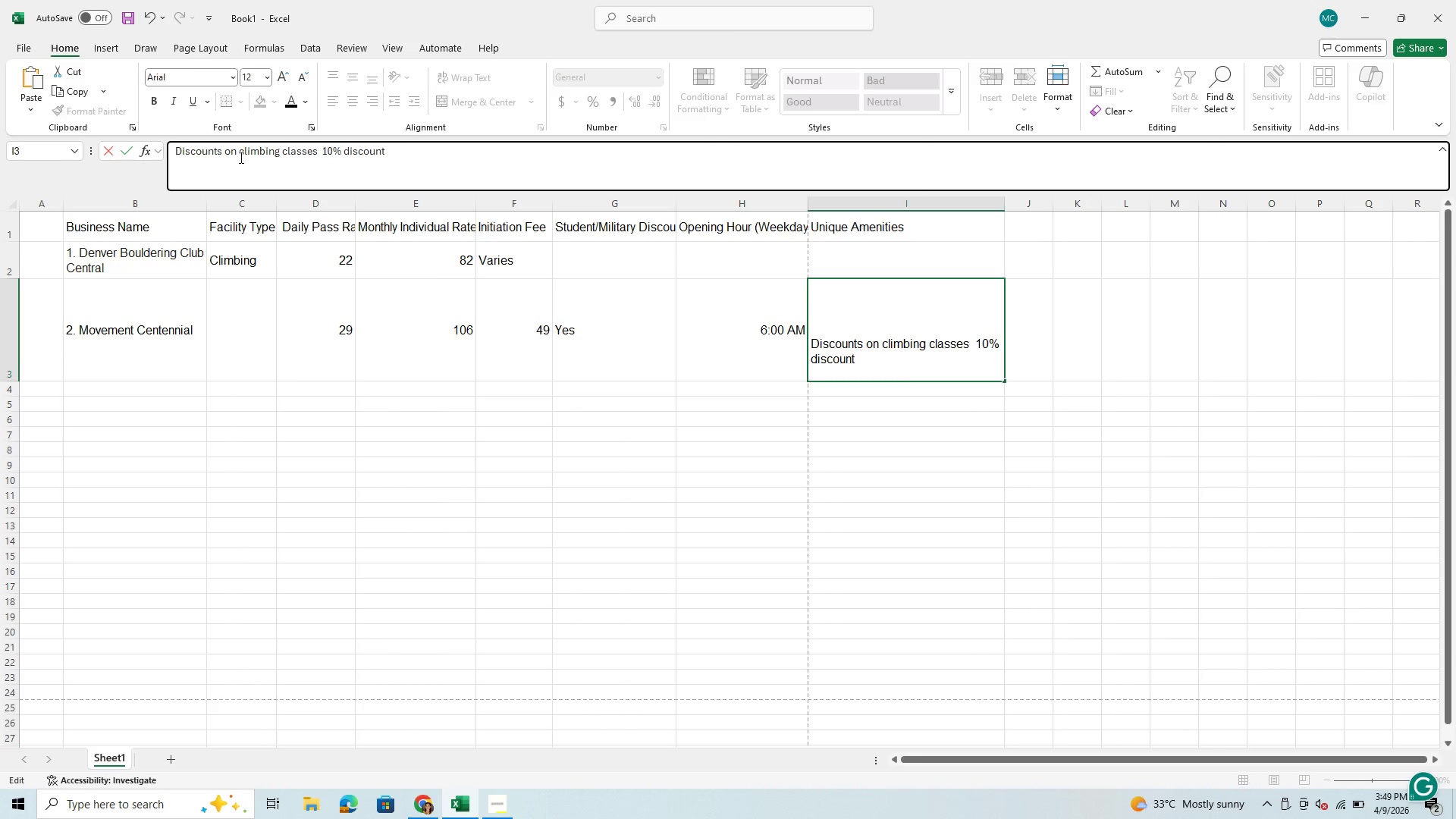 
left_click([226, 154])
 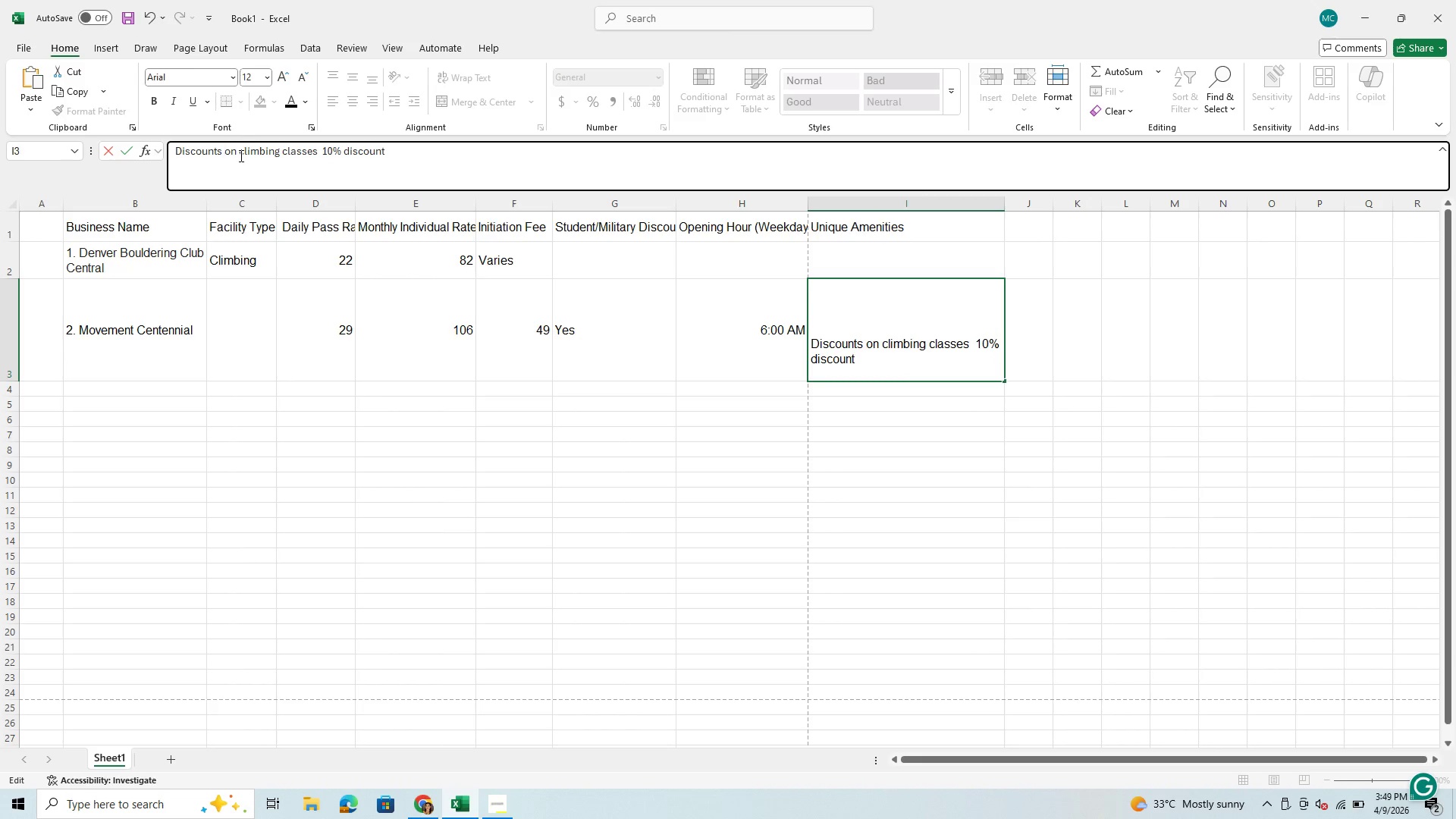 
left_click([237, 149])
 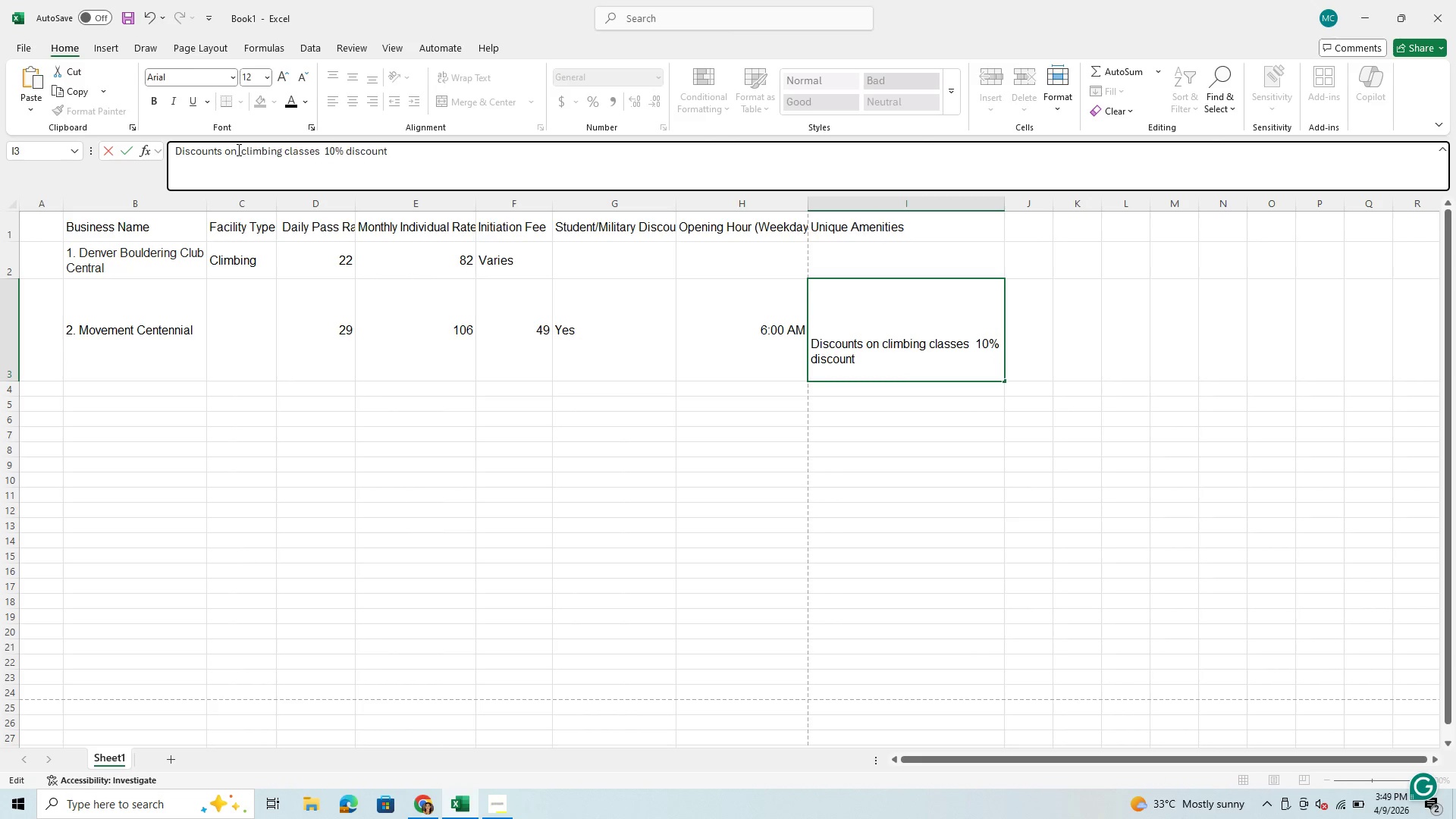 
key(Space)
 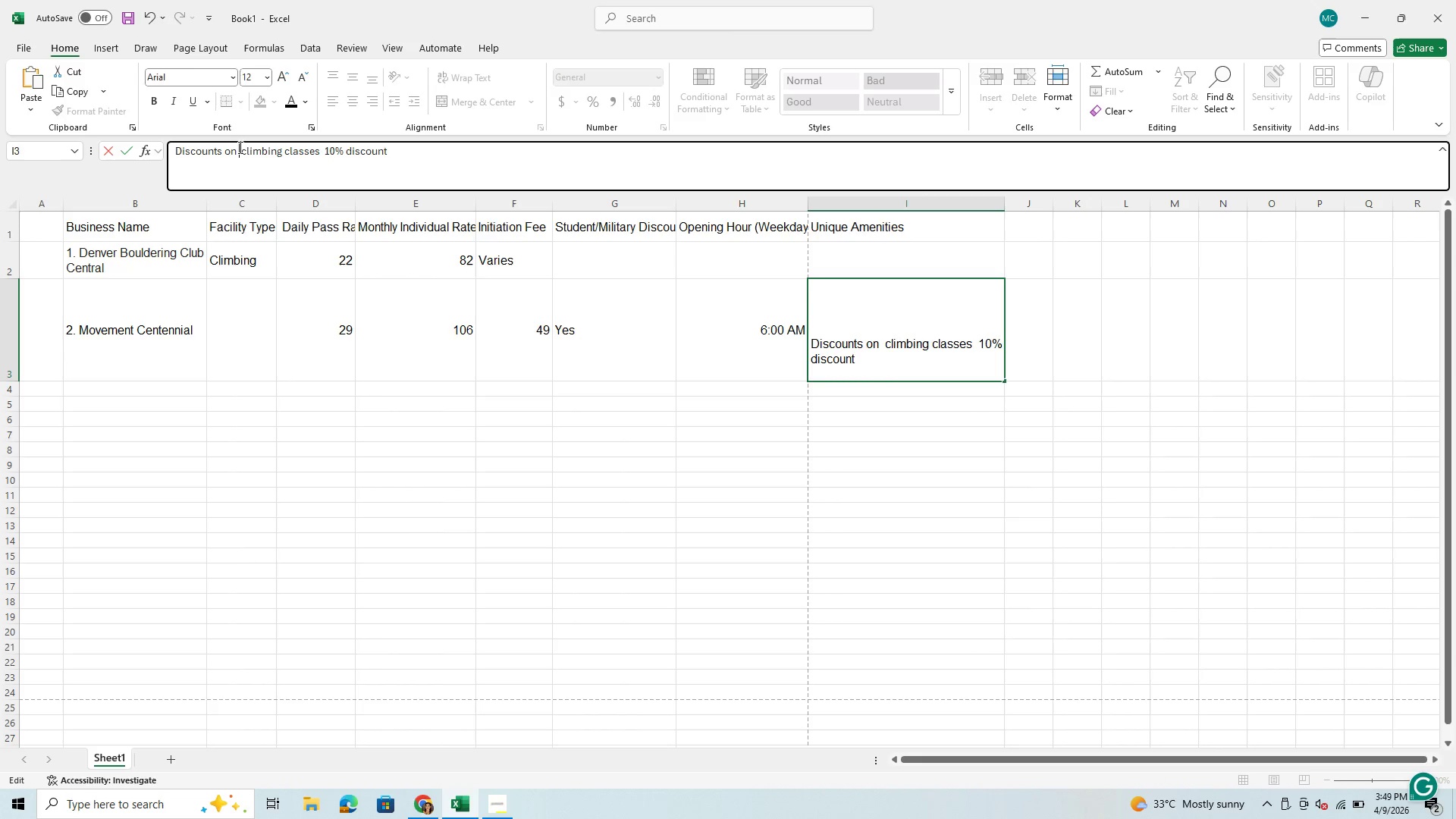 
key(Control+V)
 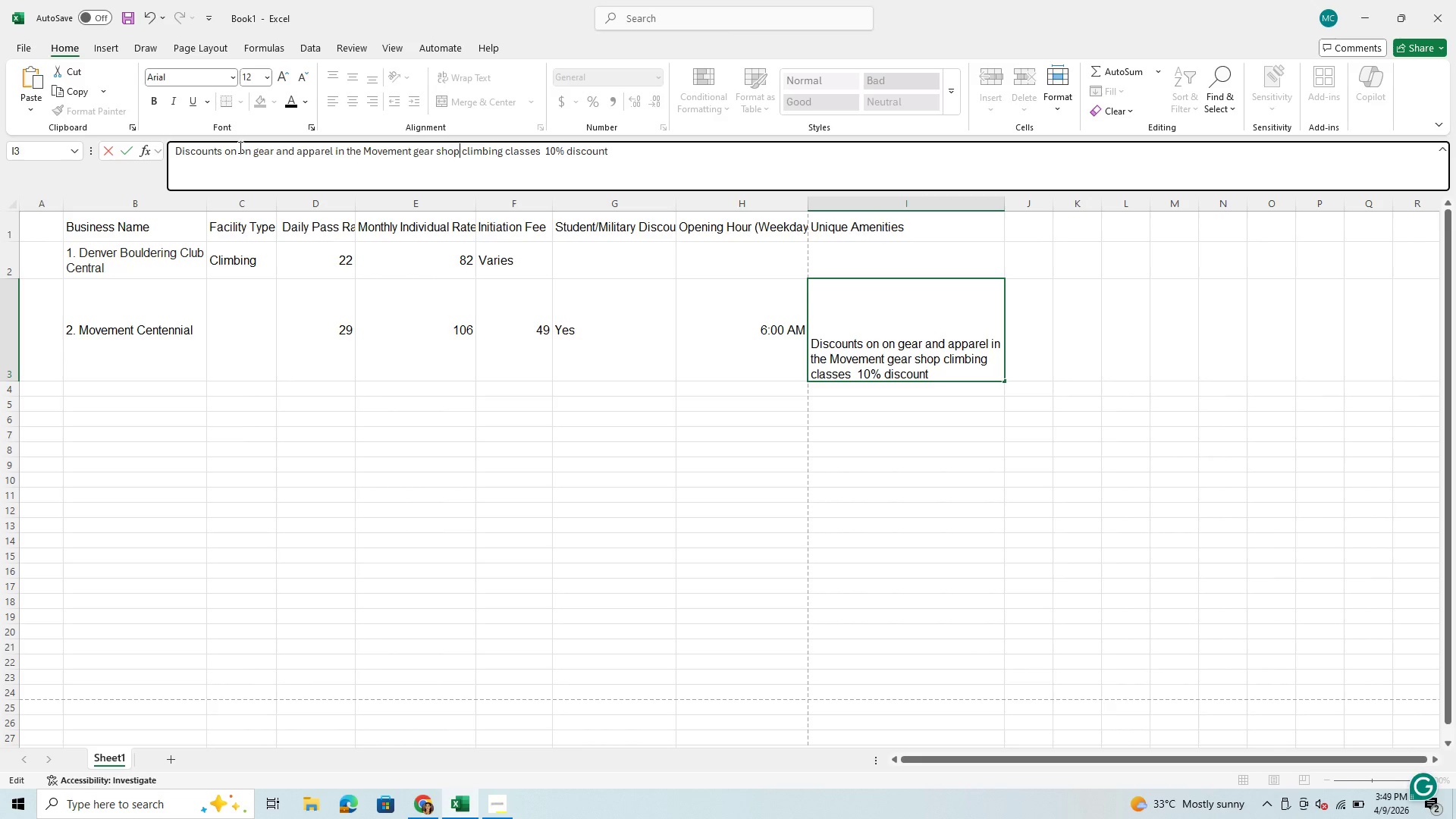 
left_click([239, 147])
 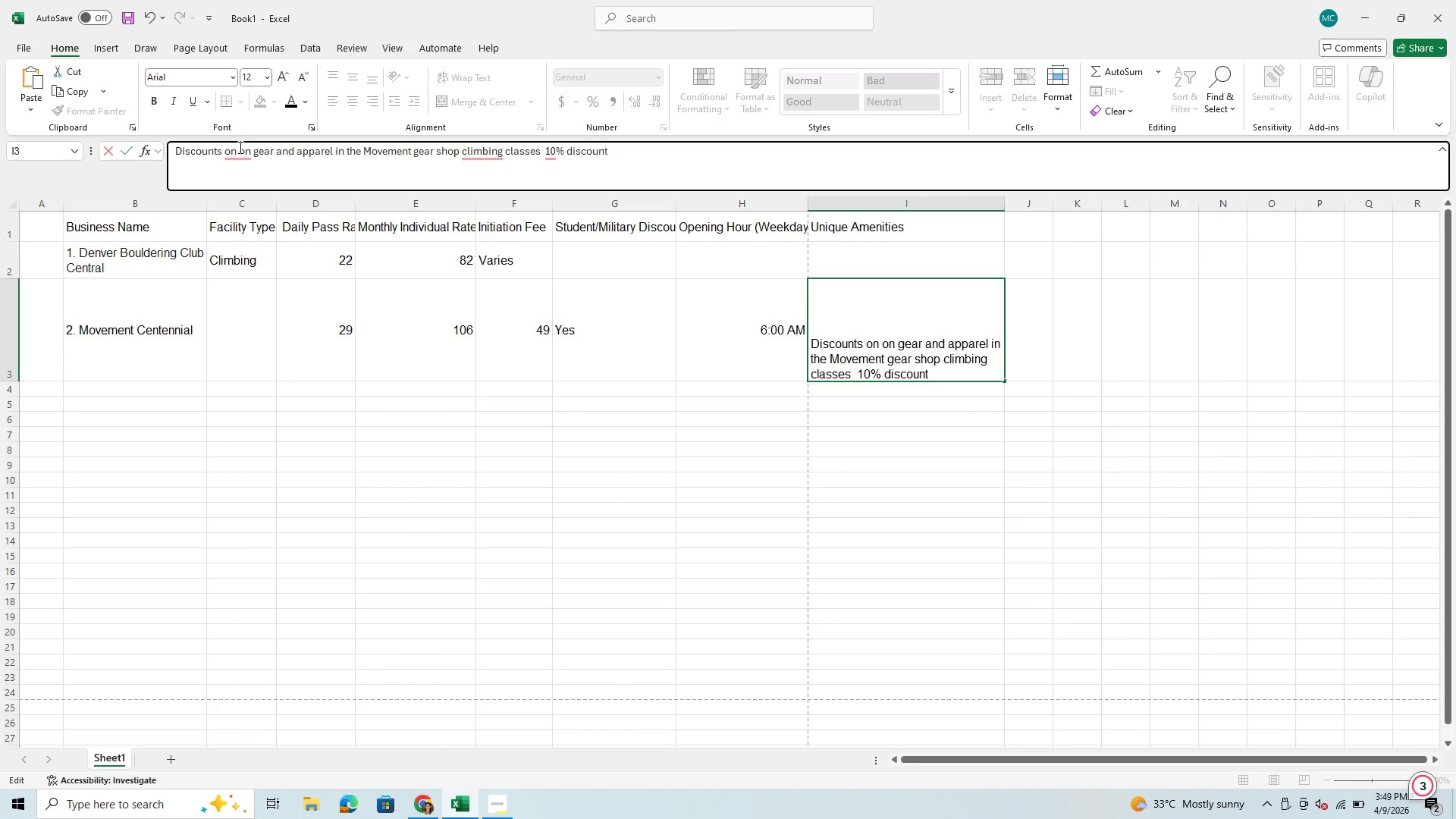 
key(Backspace)
 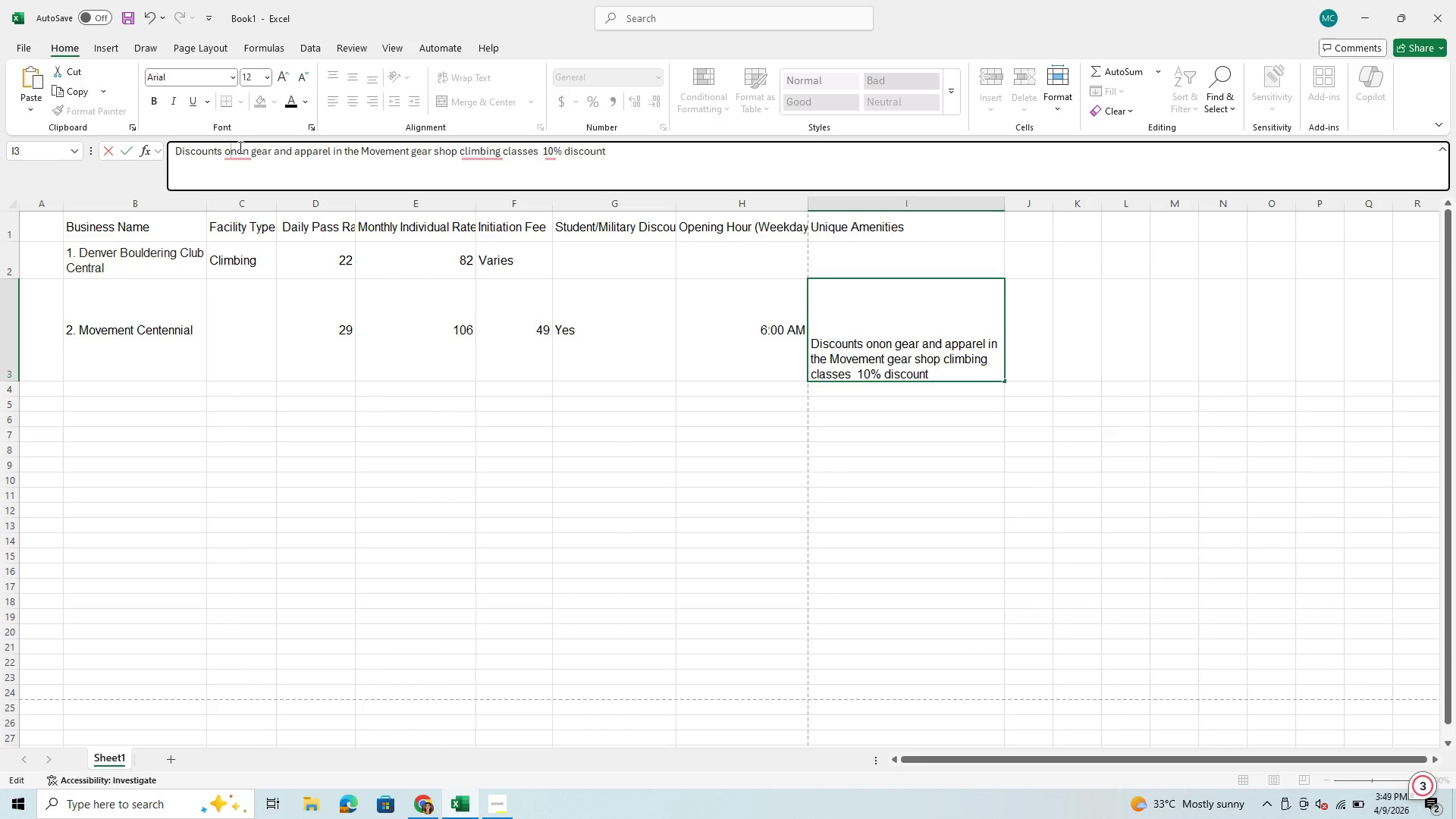 
key(Backspace)
 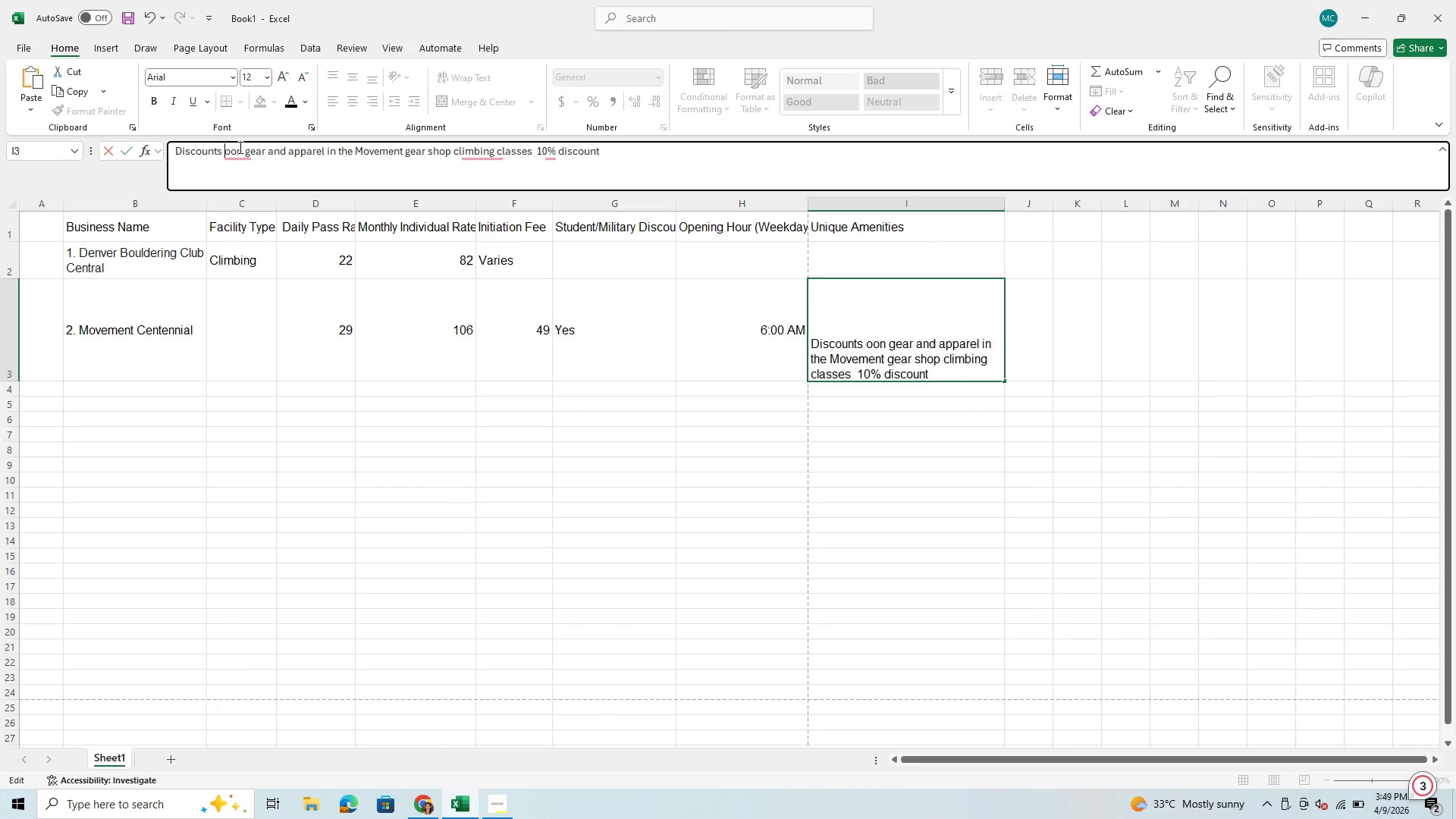 
key(Backspace)
 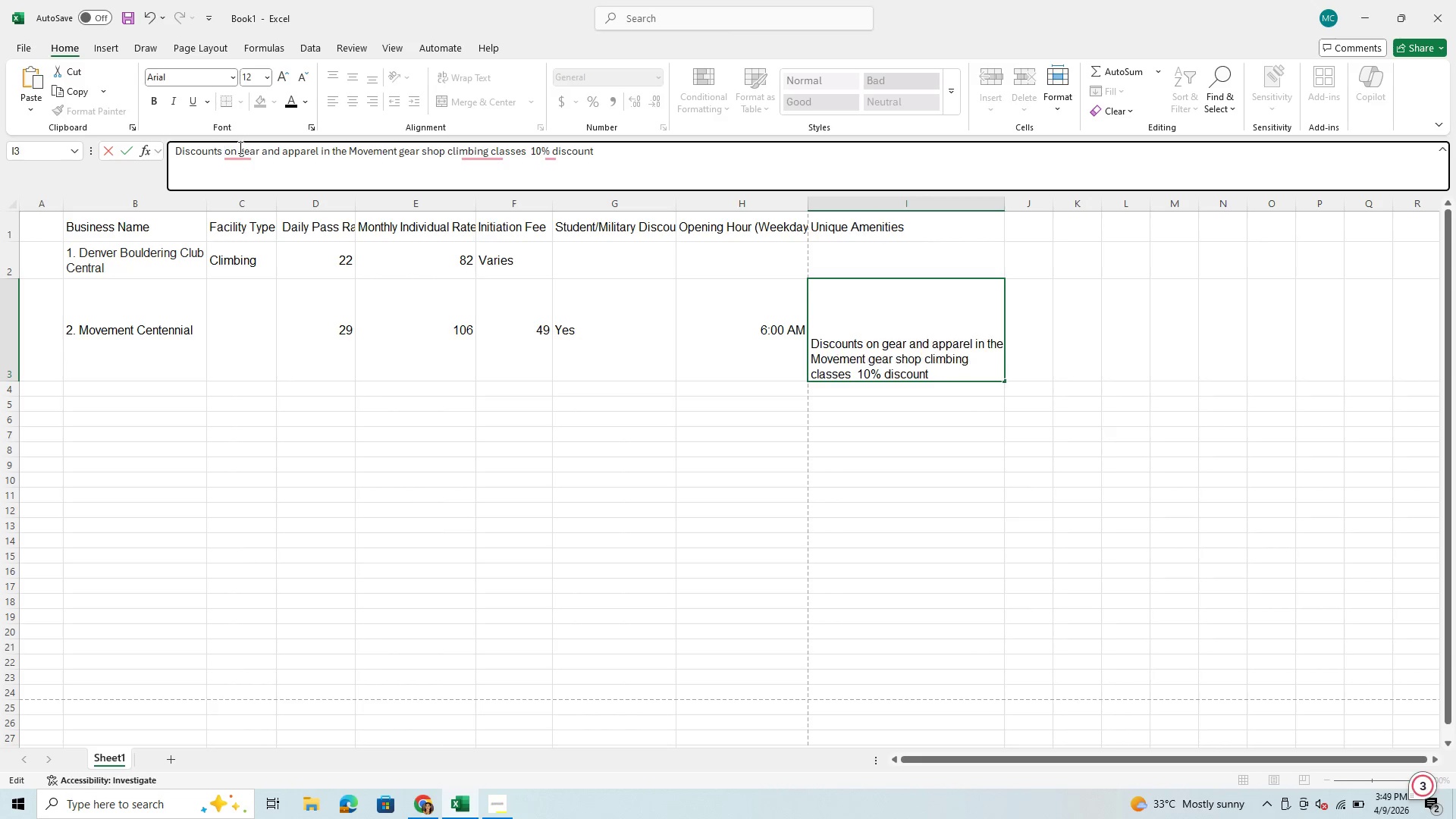 
key(Backspace)
 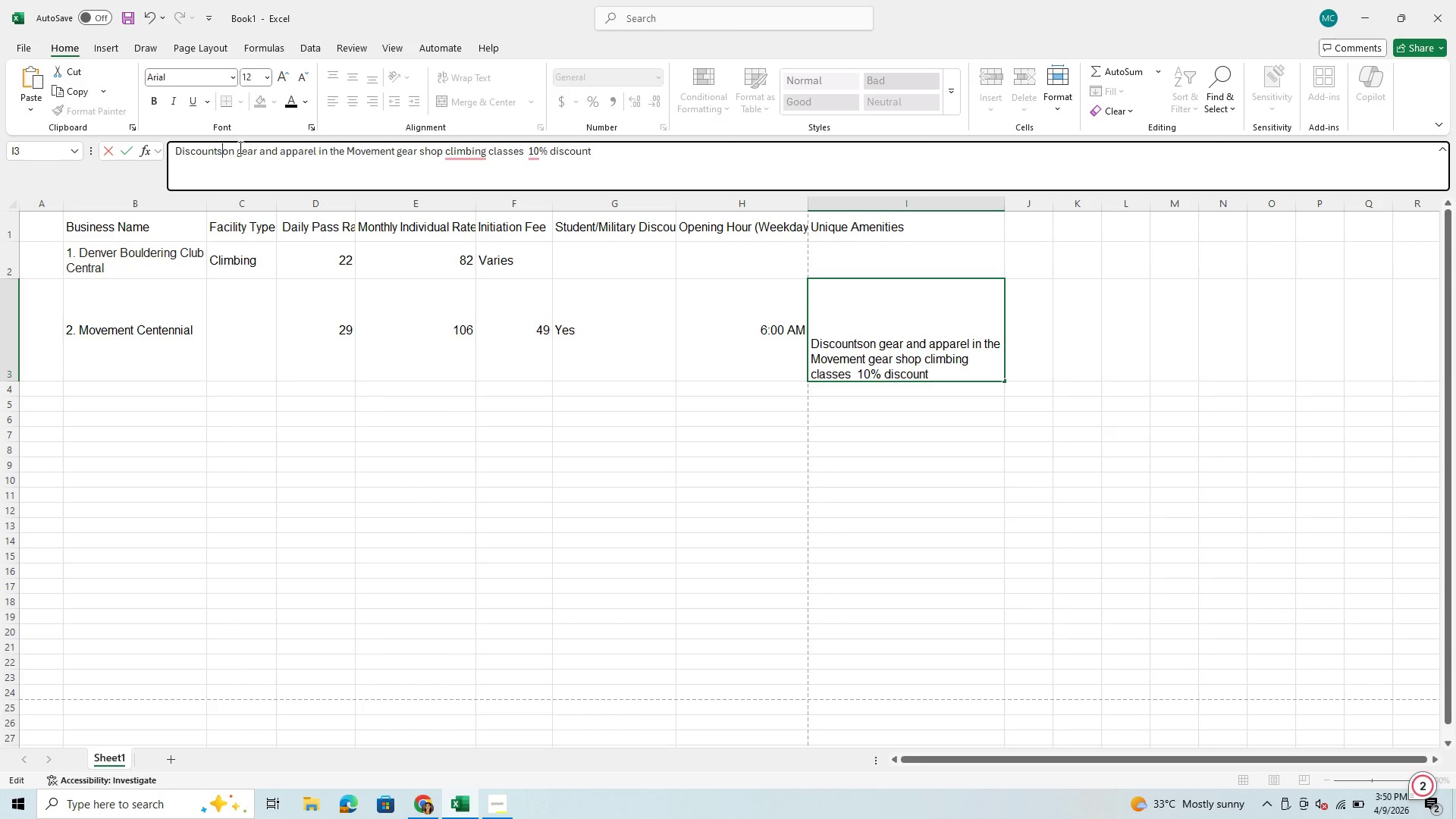 
key(Space)
 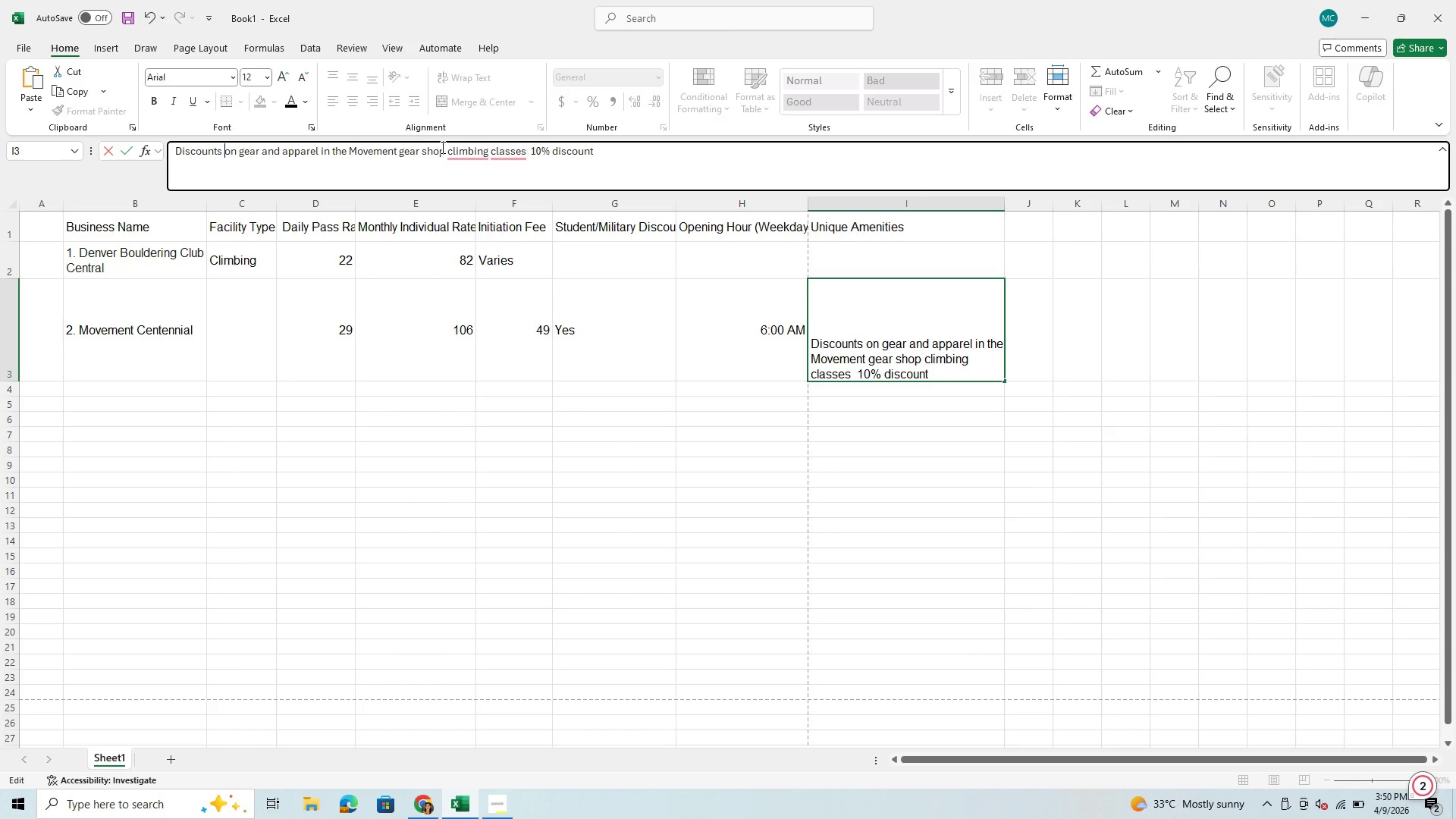 
wait(7.7)
 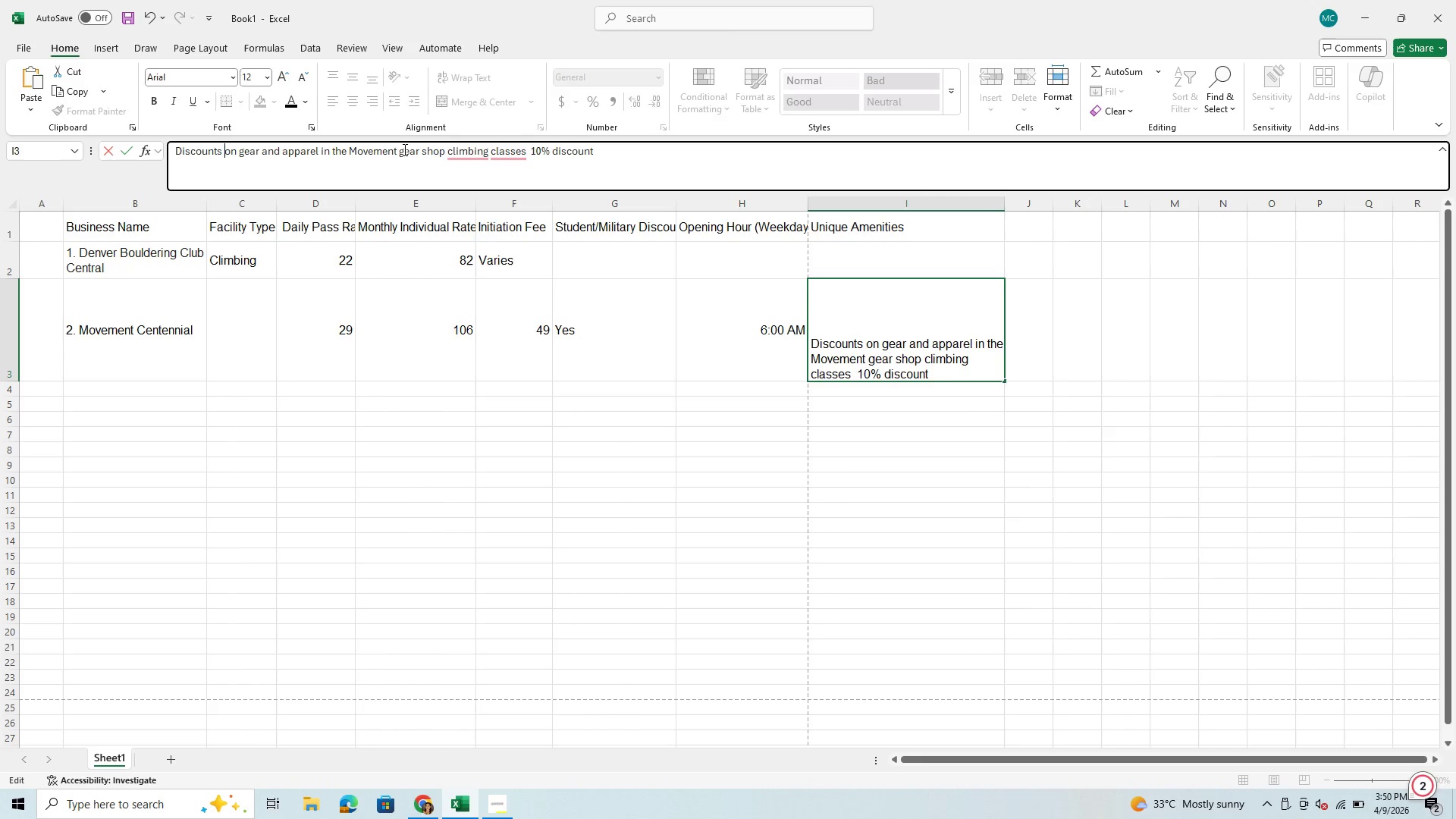 
left_click([443, 156])
 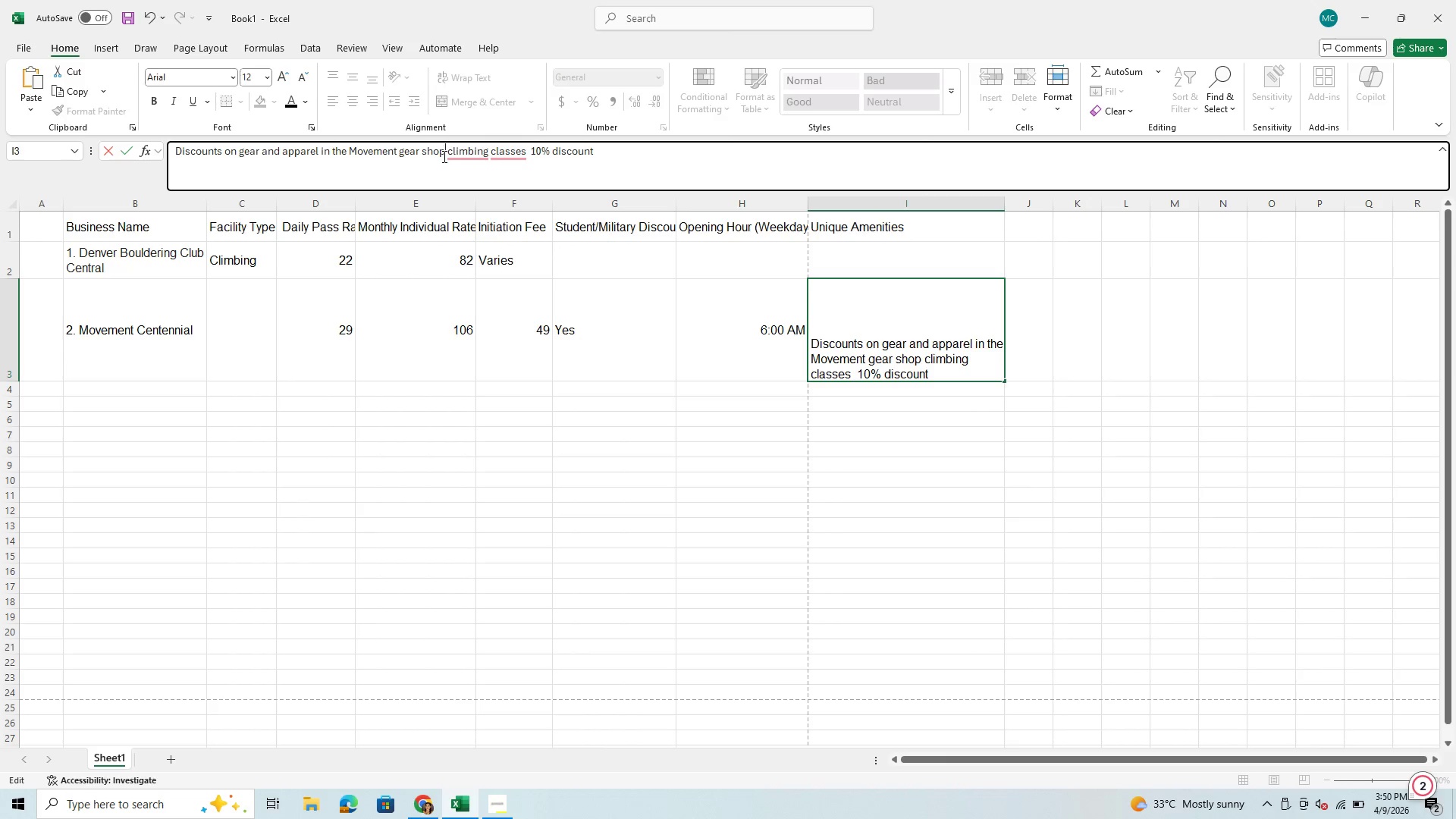 
type( AND )
key(Backspace)
key(Backspace)
key(Backspace)
key(Backspace)
type(nd )
key(Backspace)
key(Backspace)
key(Backspace)
type(and)
 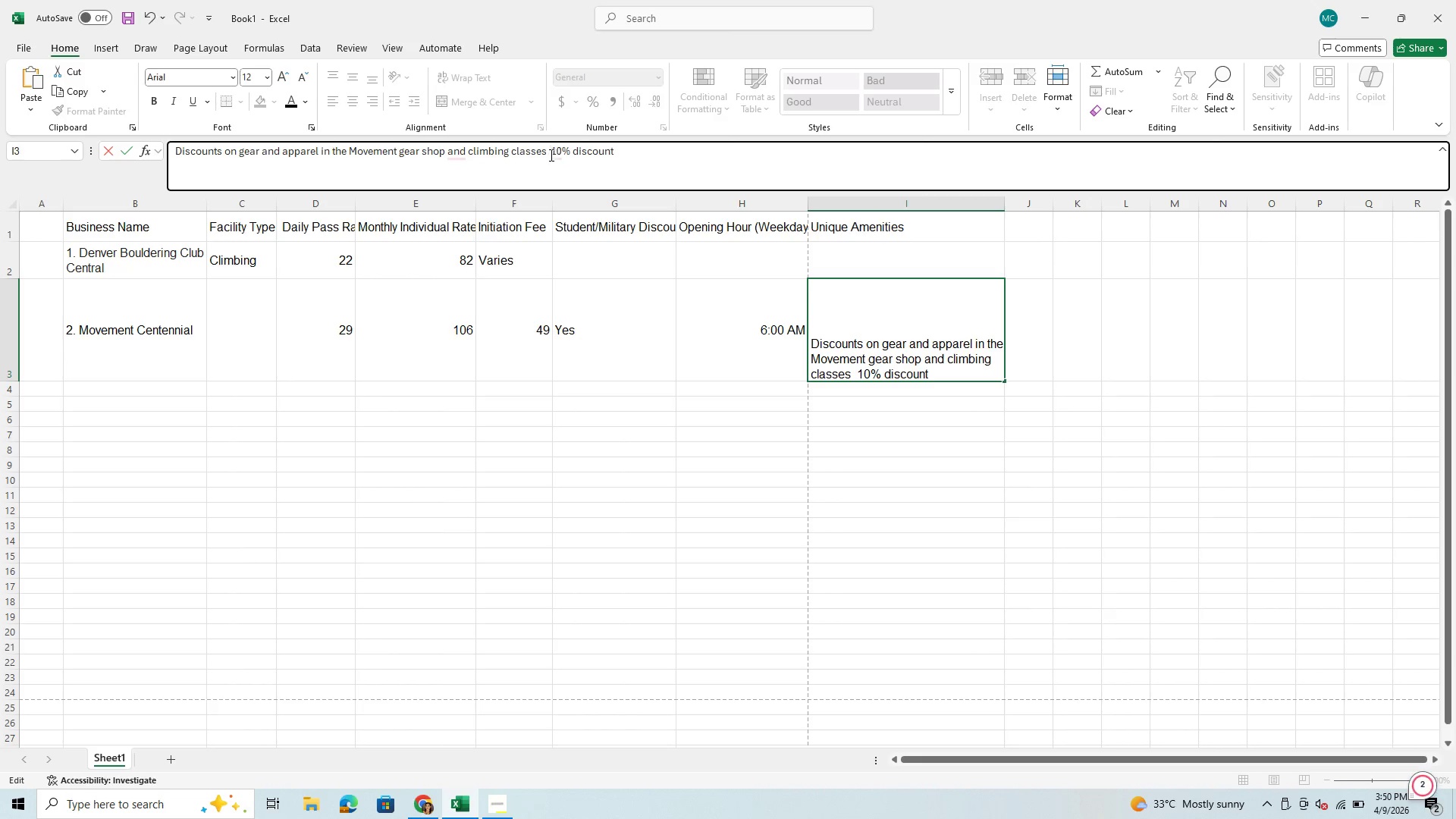 
left_click_drag(start_coordinate=[547, 152], to_coordinate=[649, 165])
 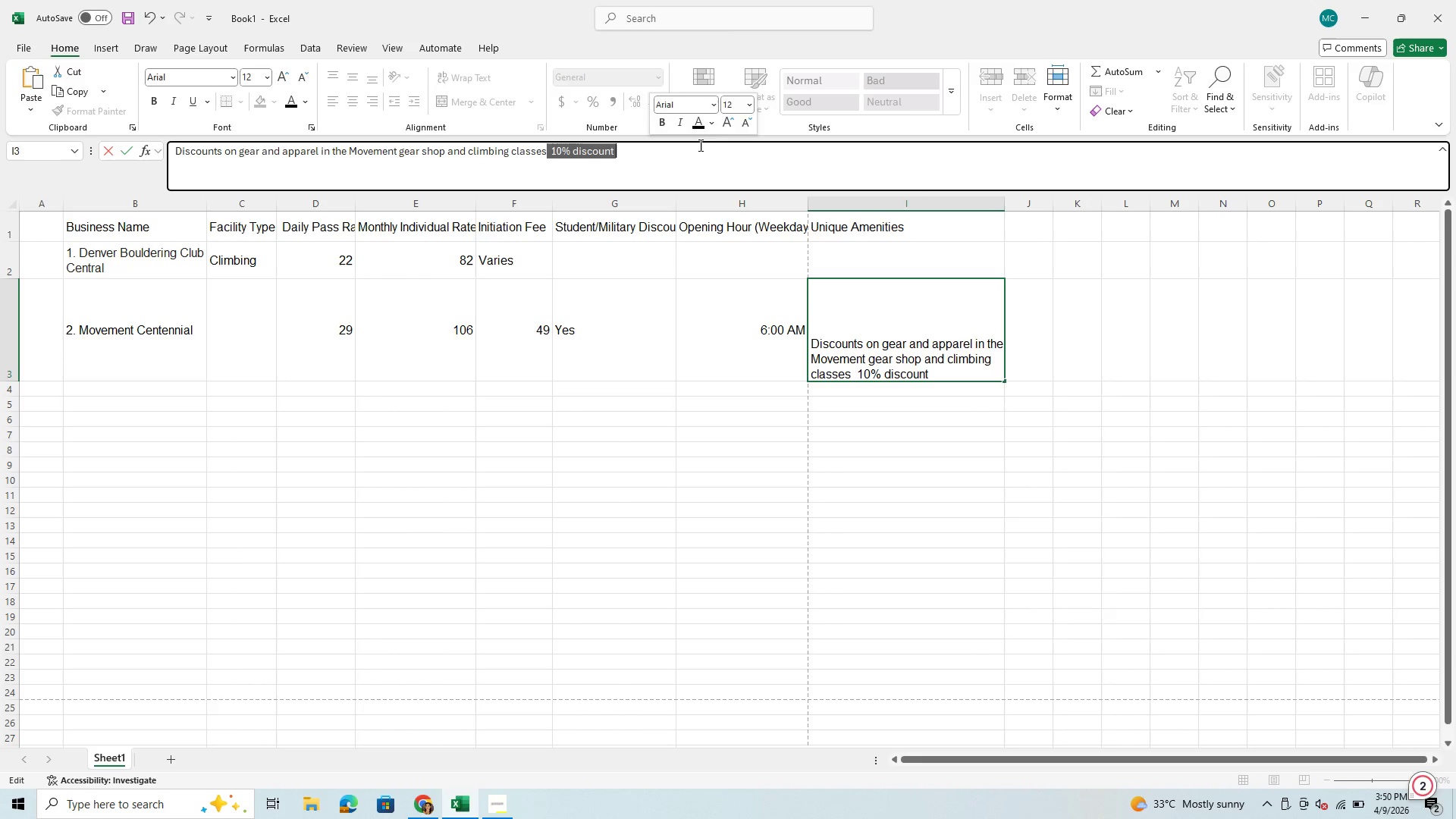 
key(Backspace)
 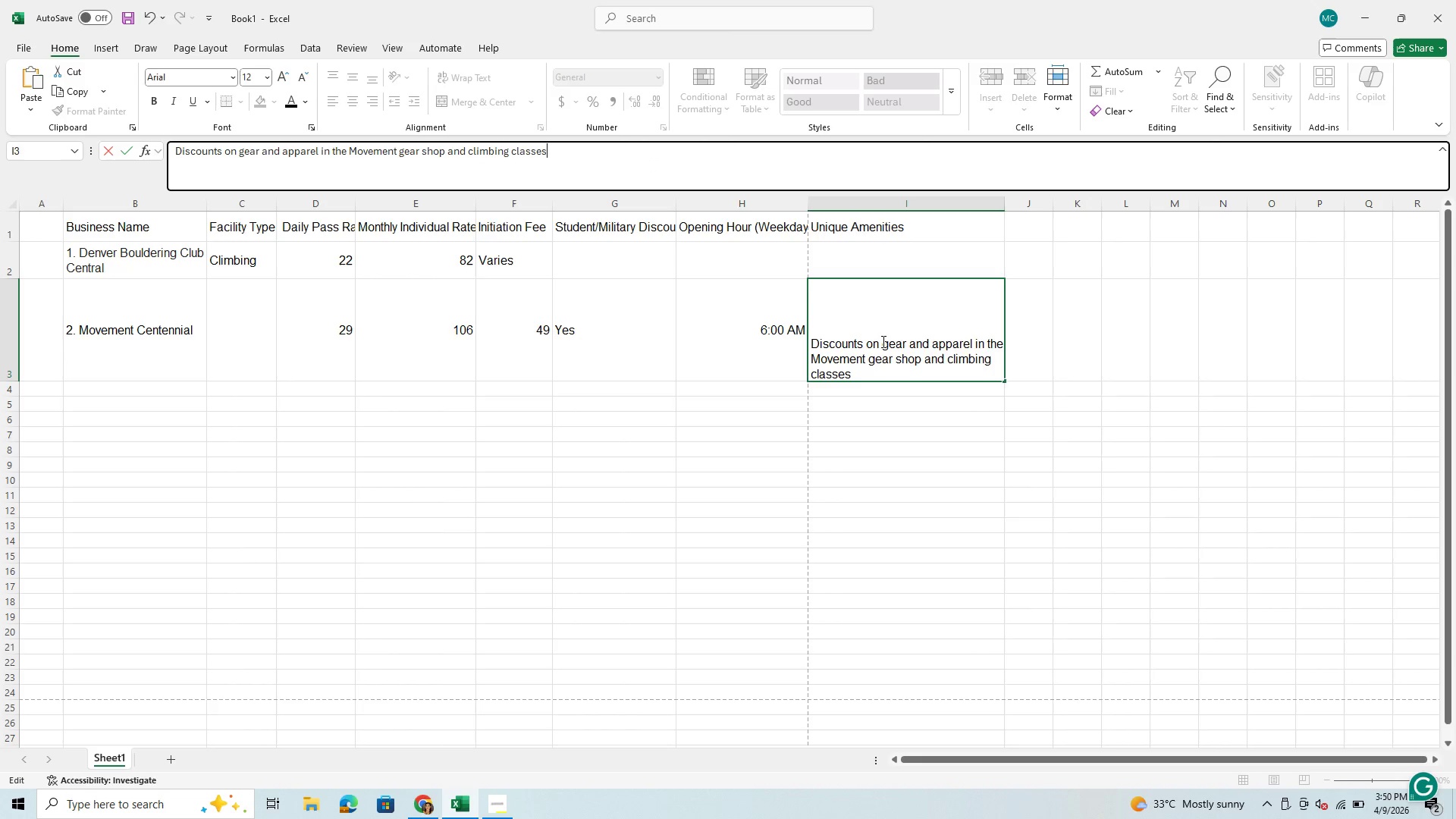 
left_click([861, 377])
 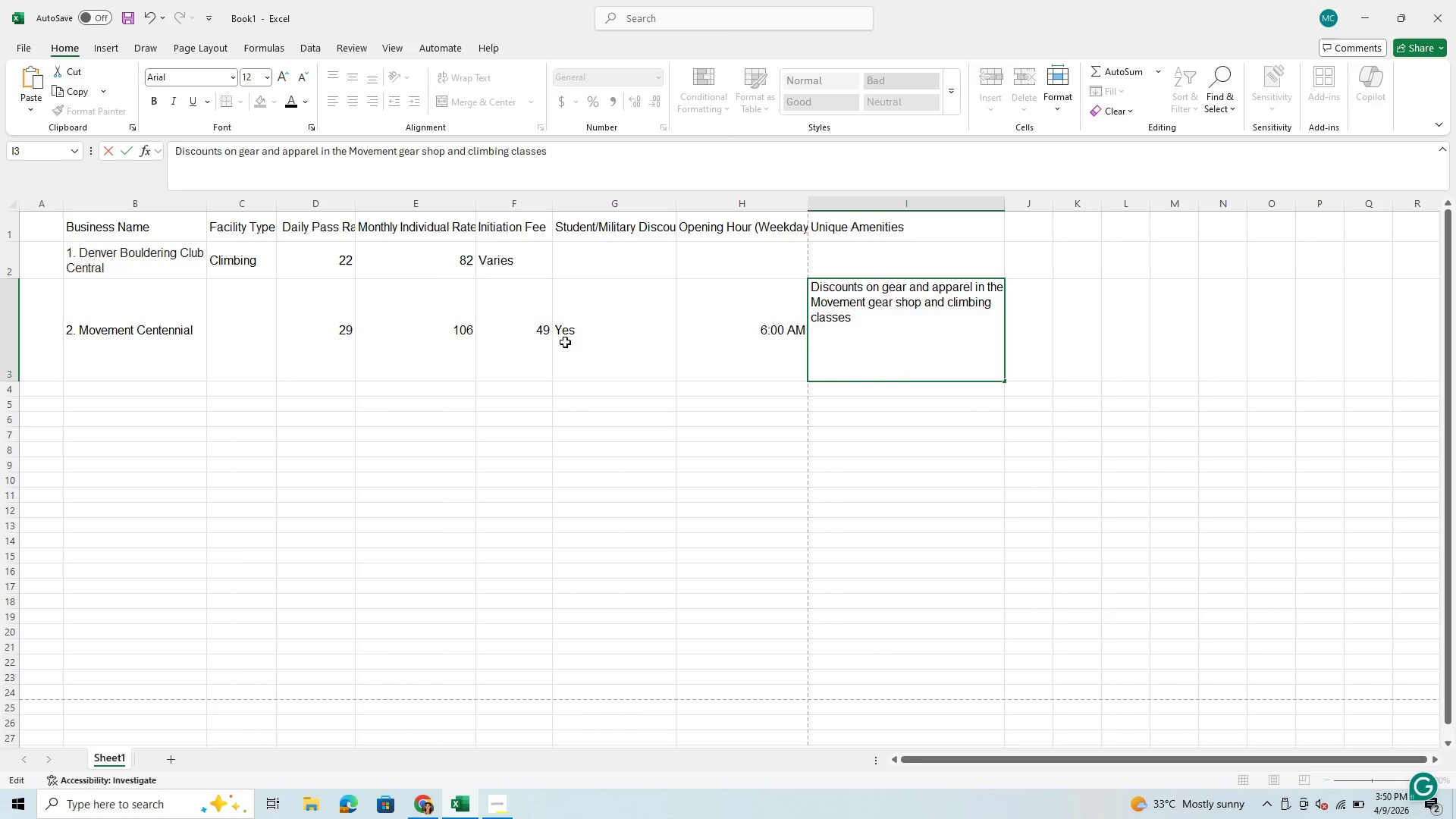 
left_click([565, 410])
 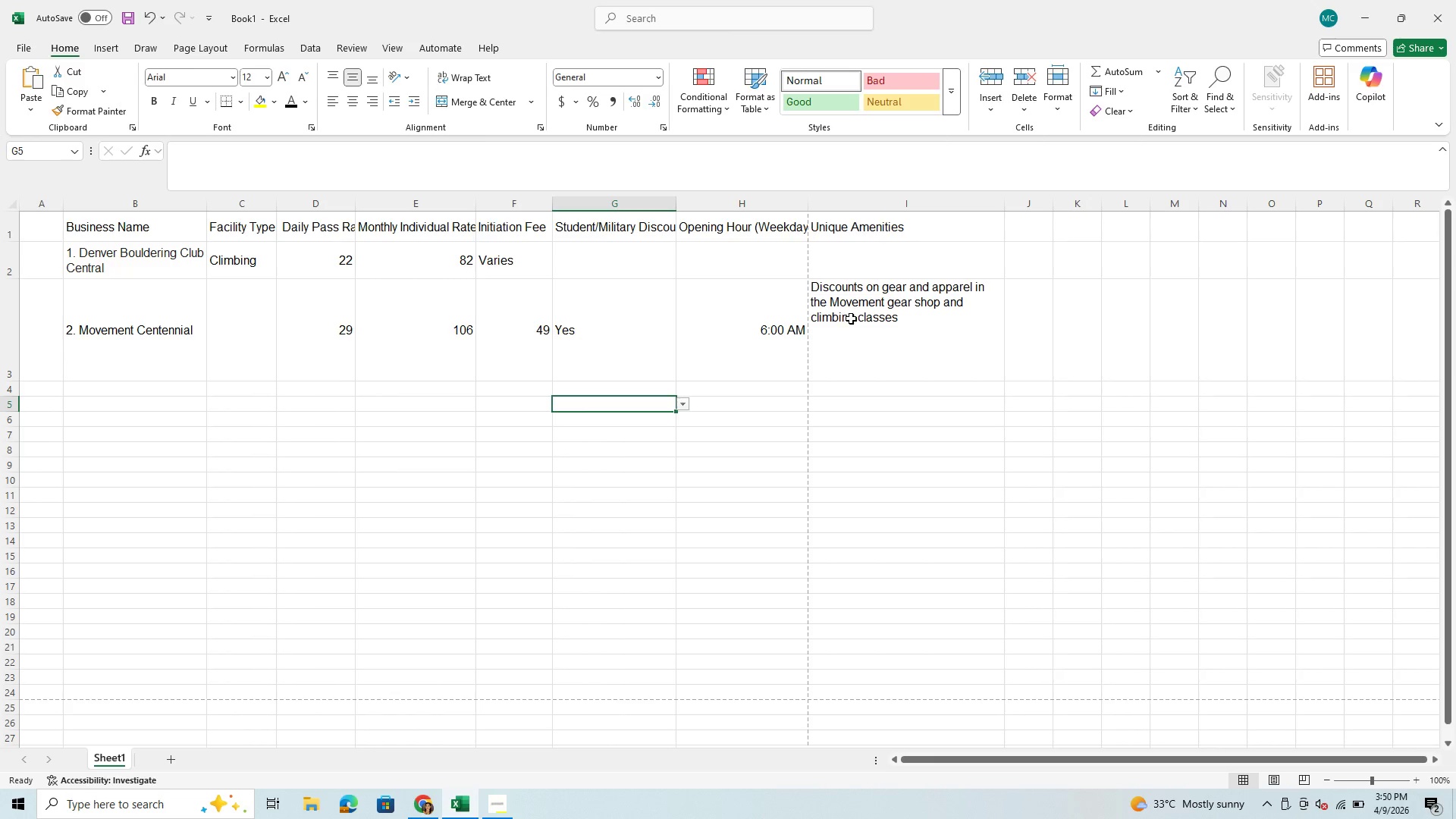 
left_click([855, 322])
 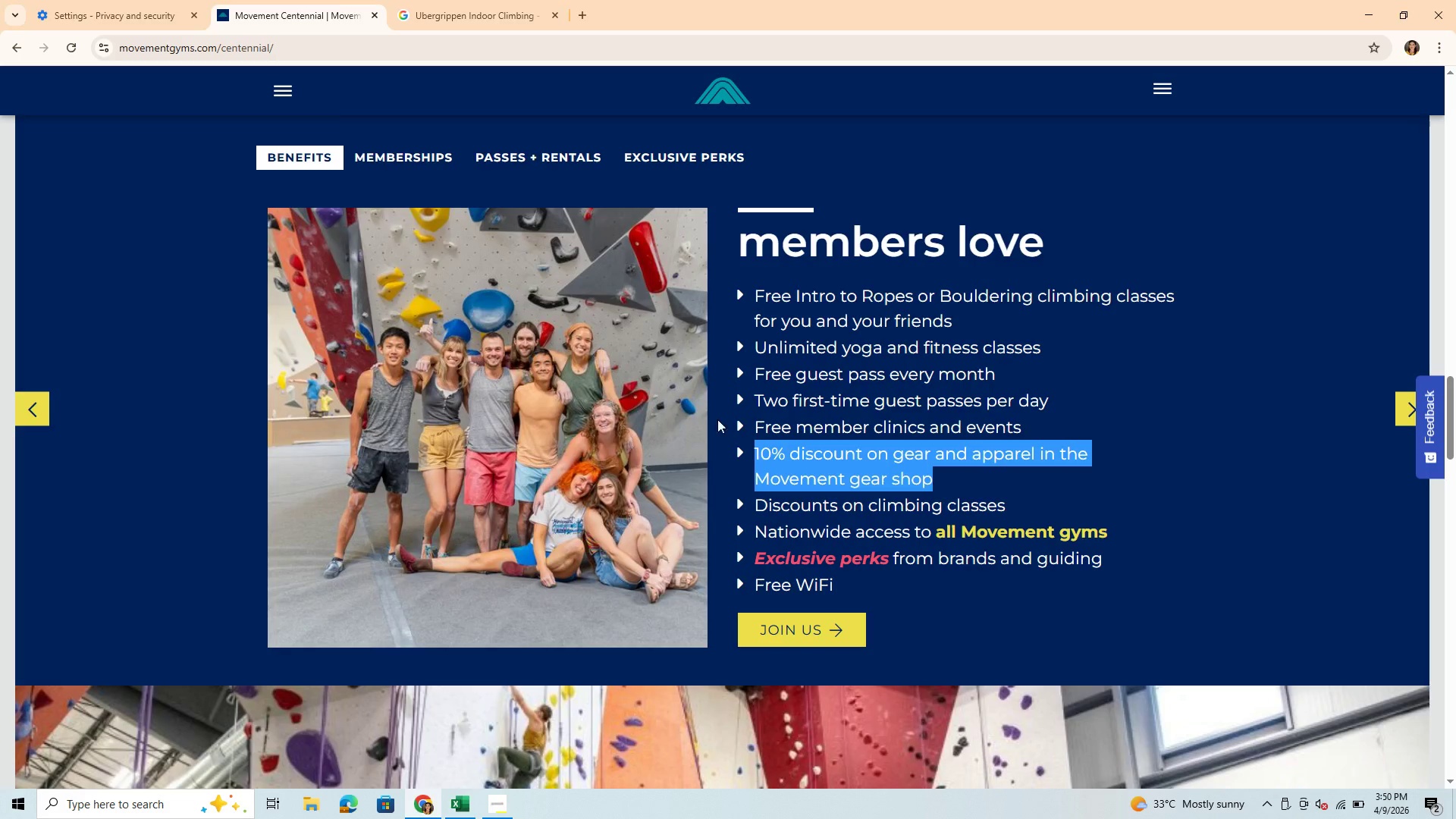 
wait(26.38)
 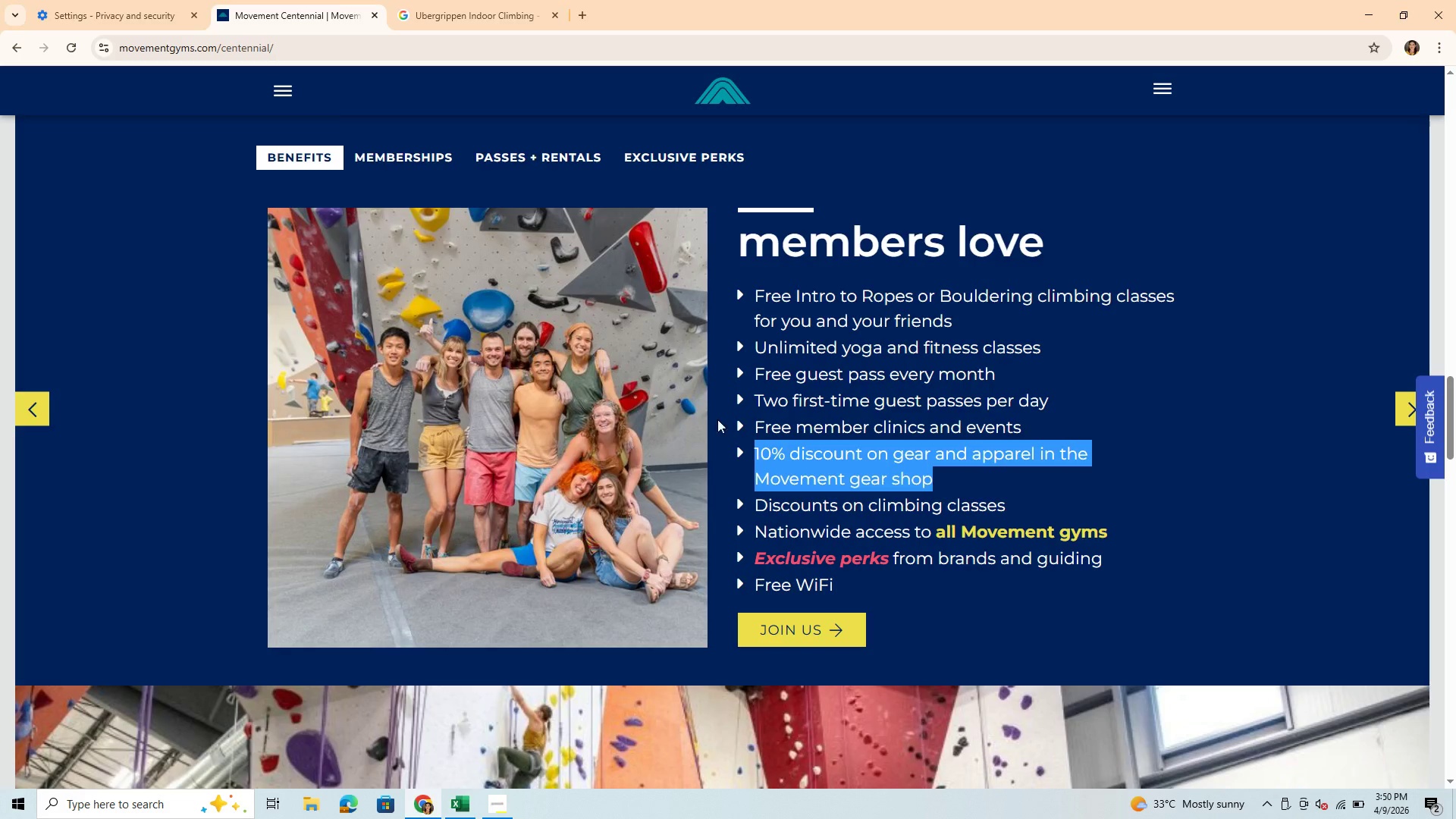 
left_click_drag(start_coordinate=[758, 346], to_coordinate=[1053, 352])
 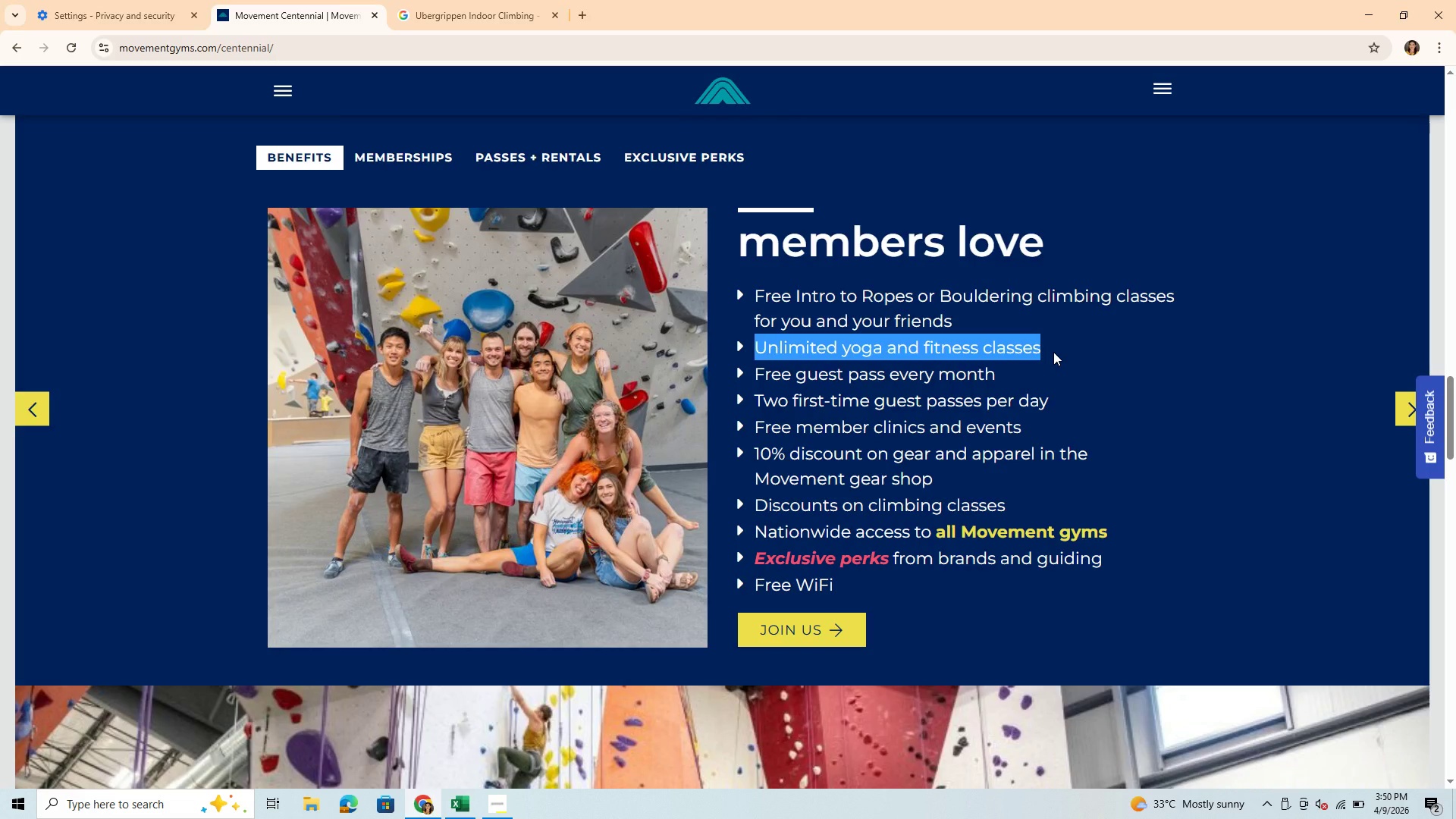 
key(Control+C)
 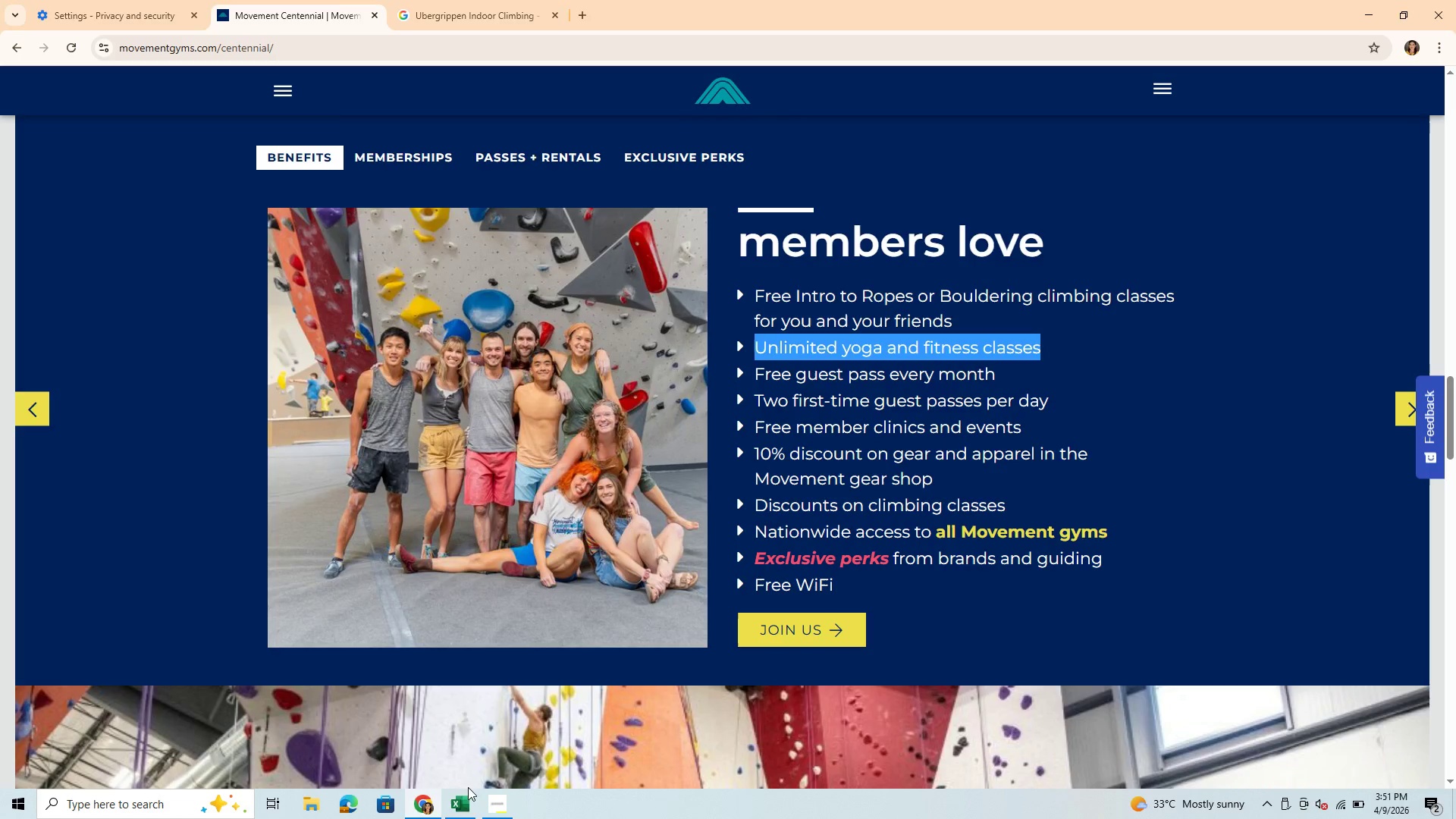 
mouse_move([470, 803])
 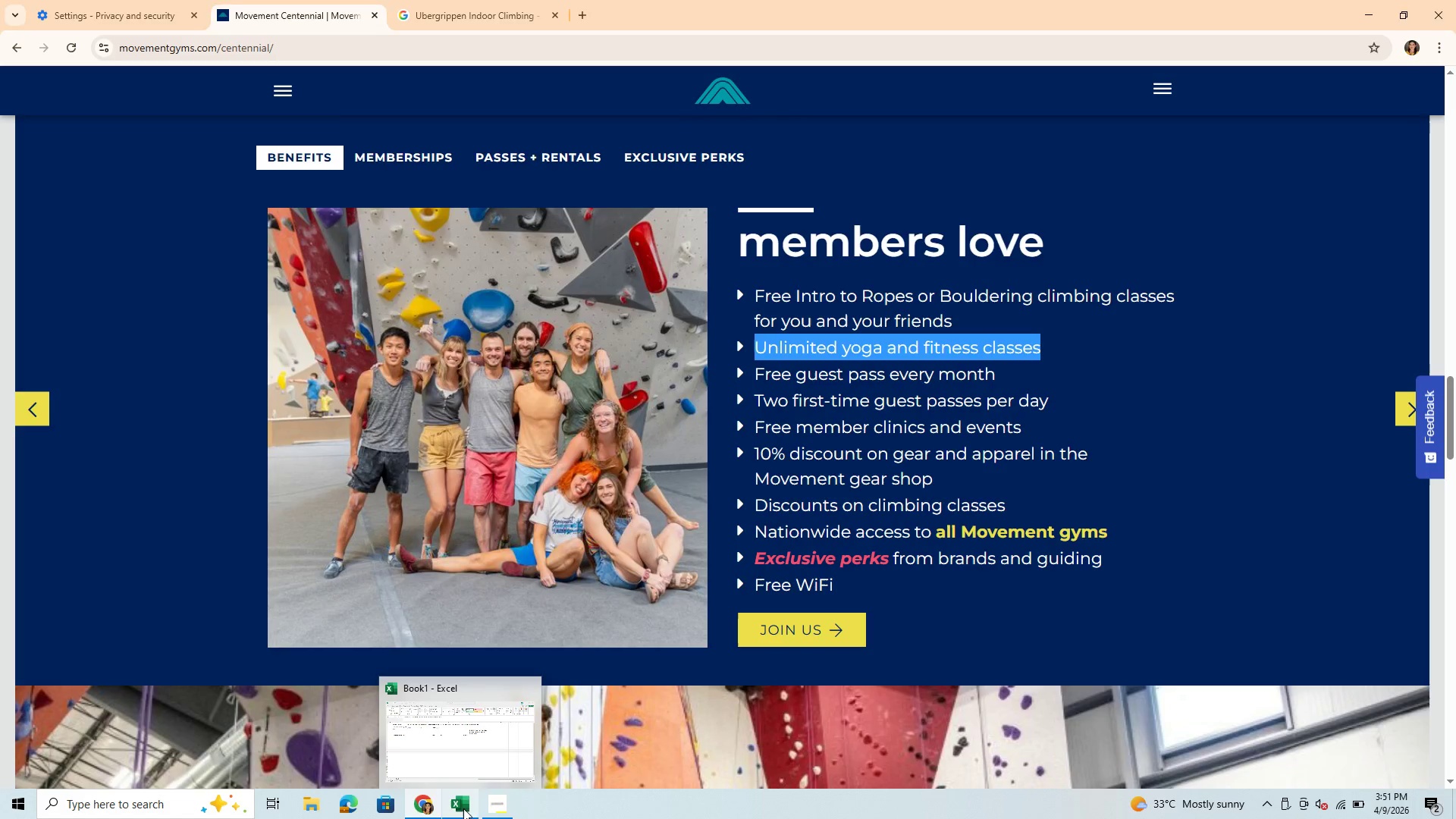 
left_click([463, 808])
 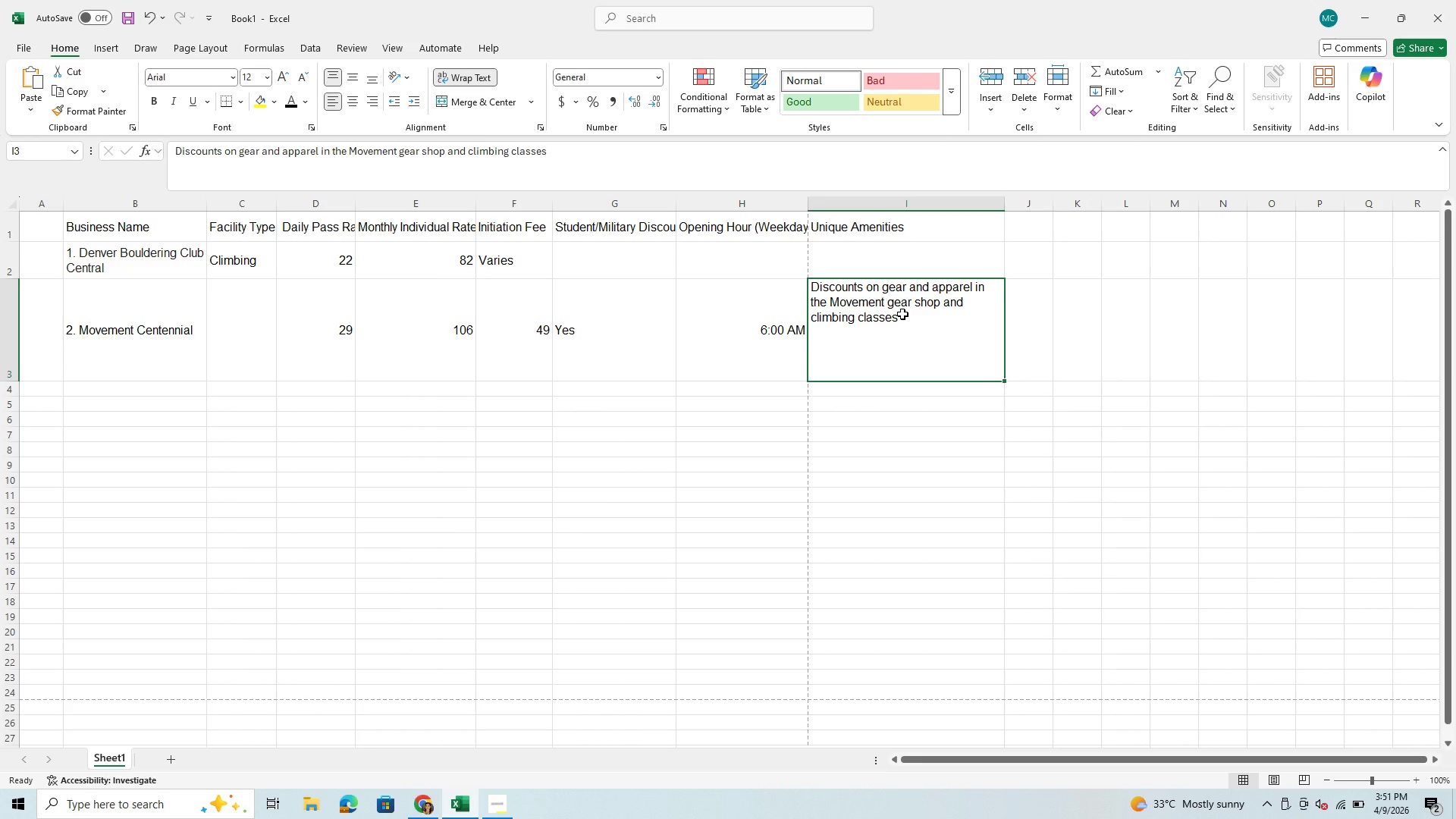 
left_click([902, 314])
 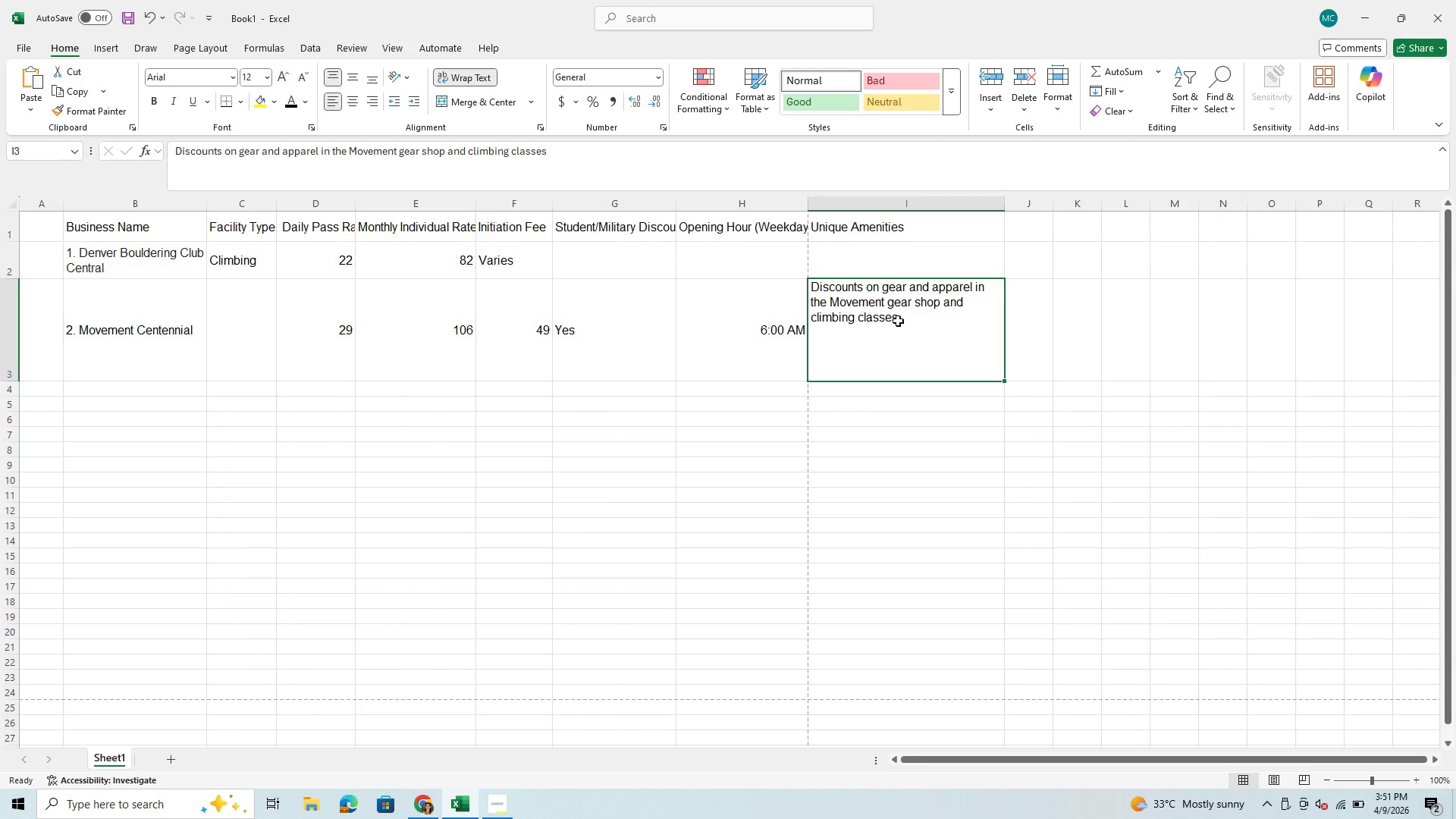 
left_click([898, 321])
 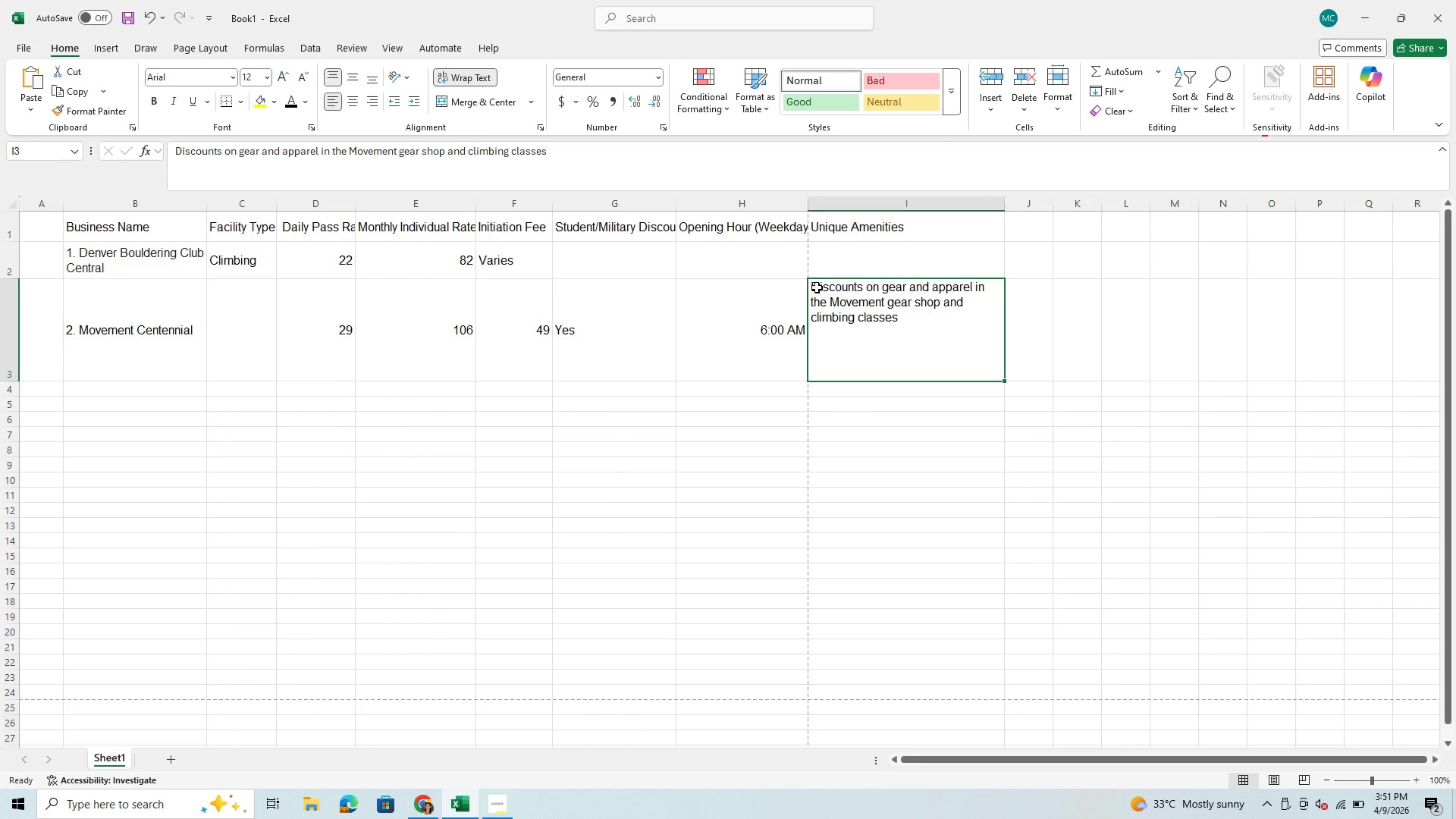 
left_click([817, 287])
 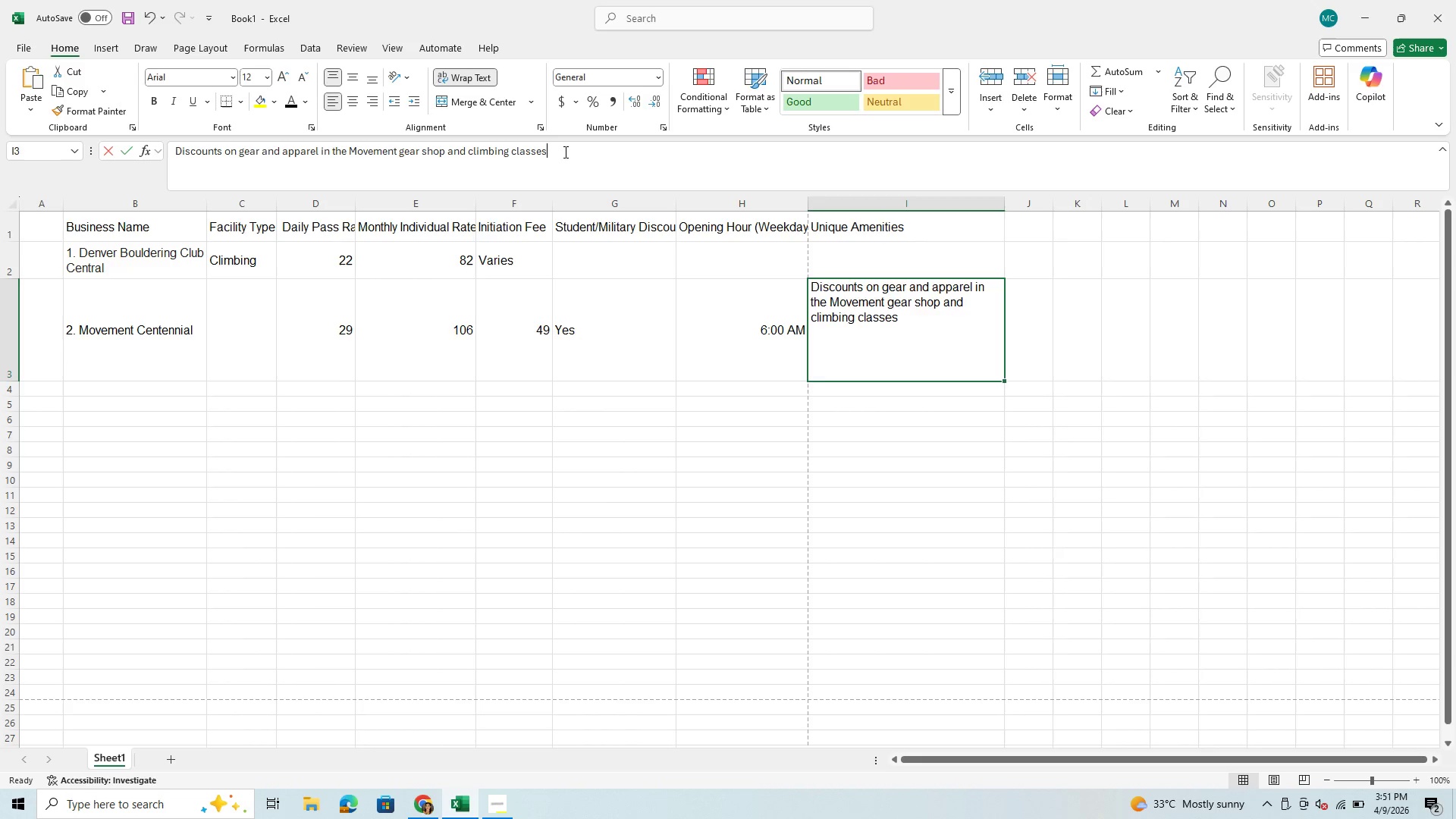 
key(Space)
 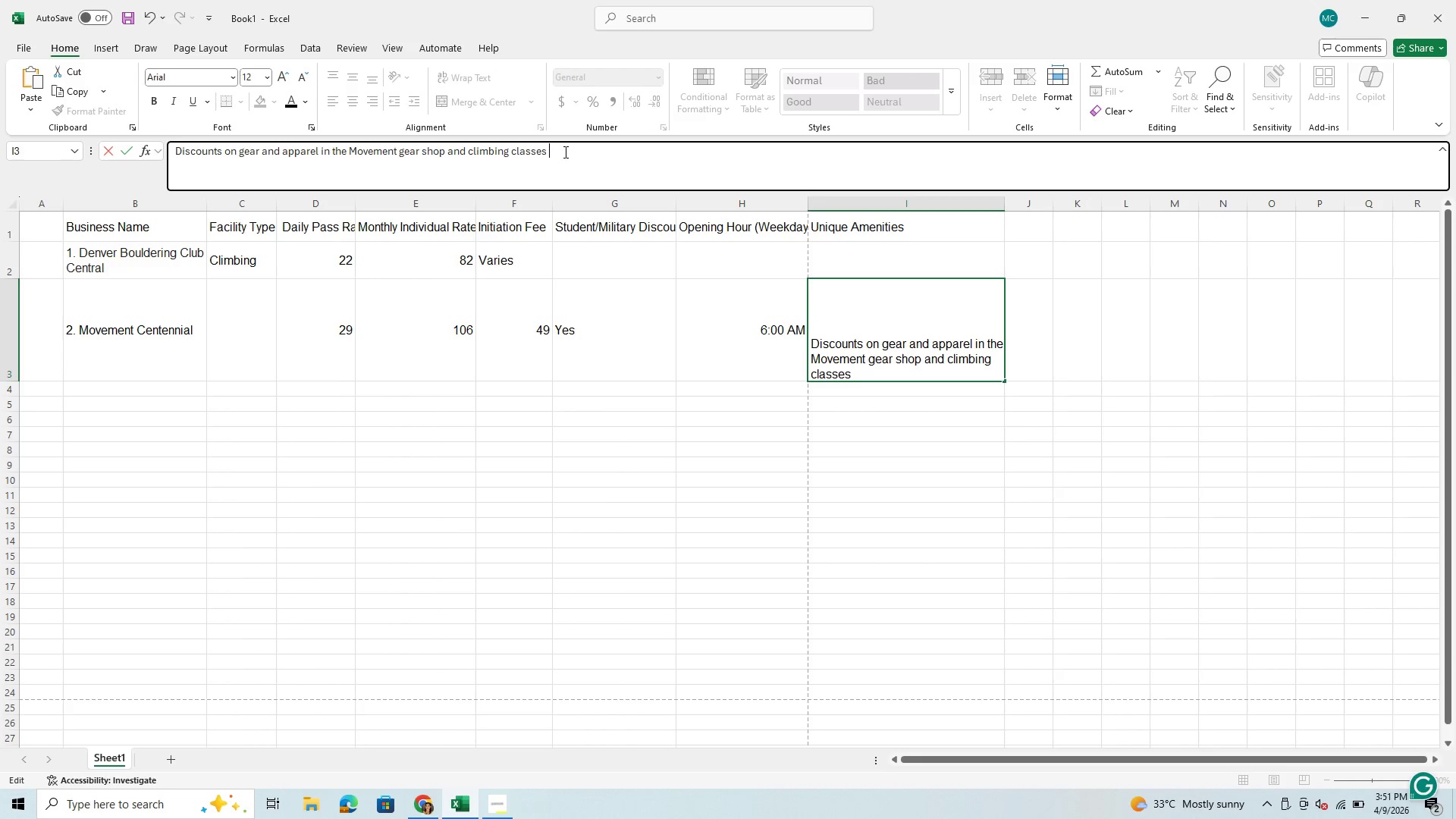 
key(Control+V)
 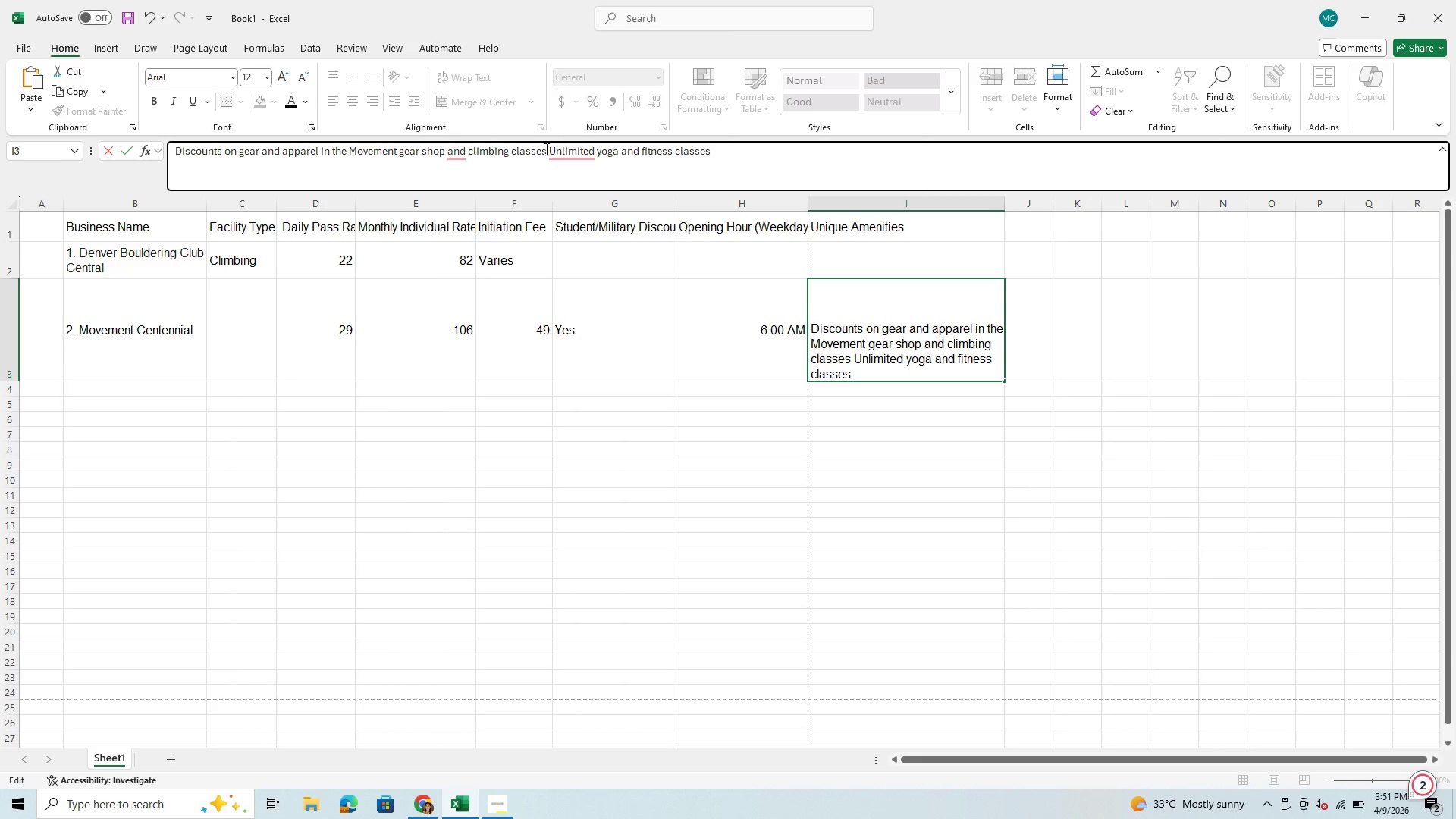 
left_click([548, 151])
 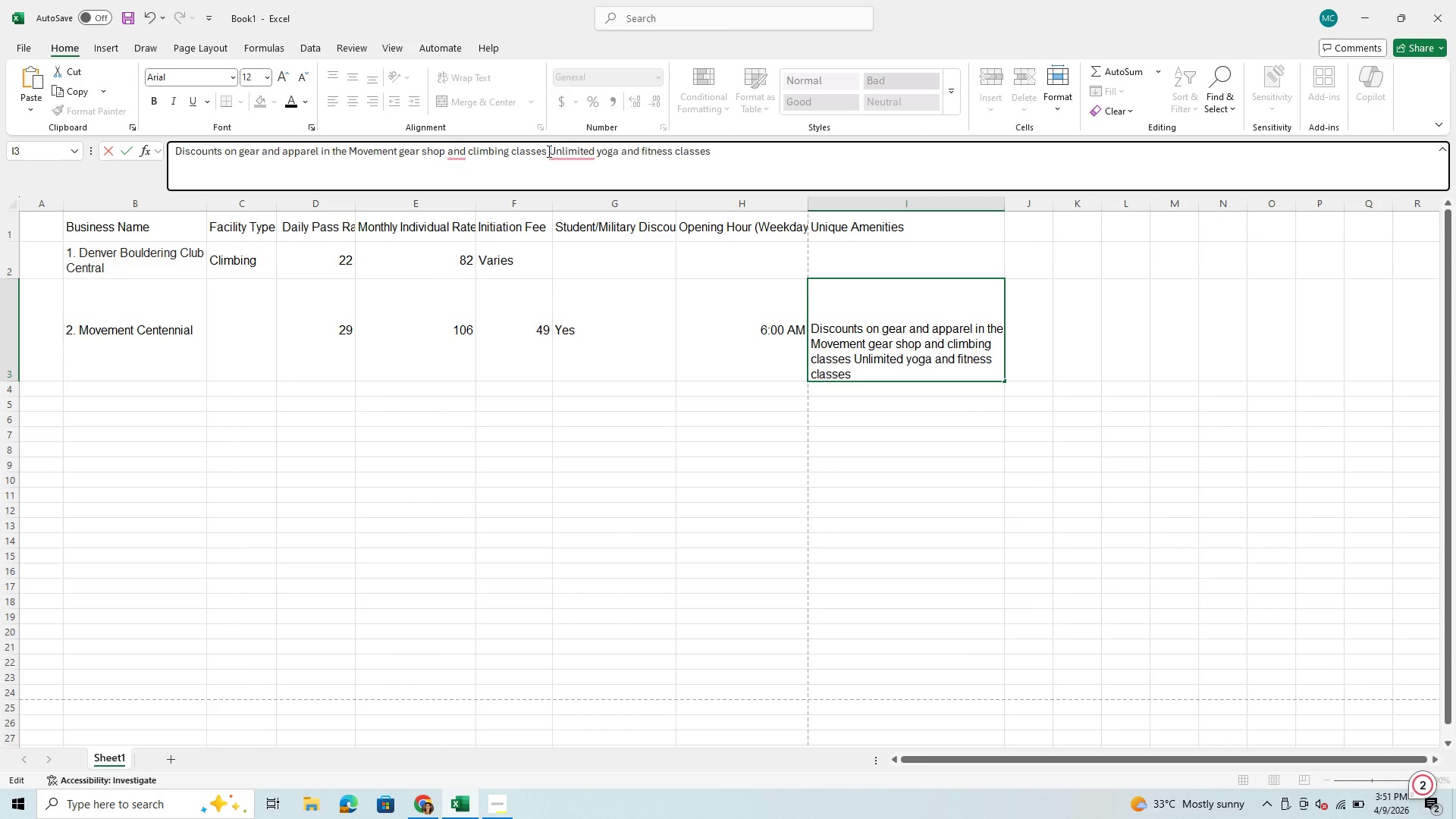 
key(Period)
 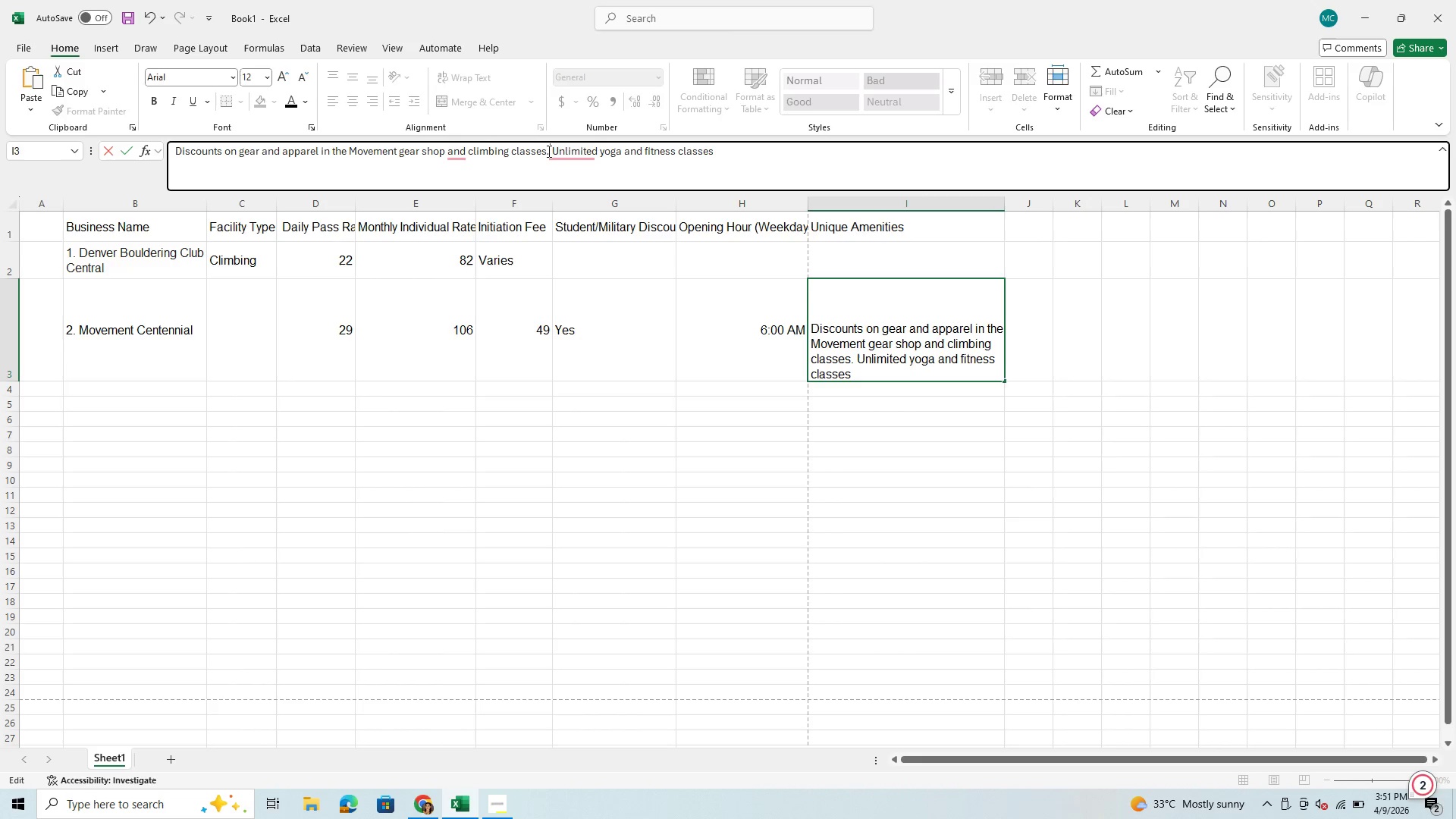 
key(Space)
 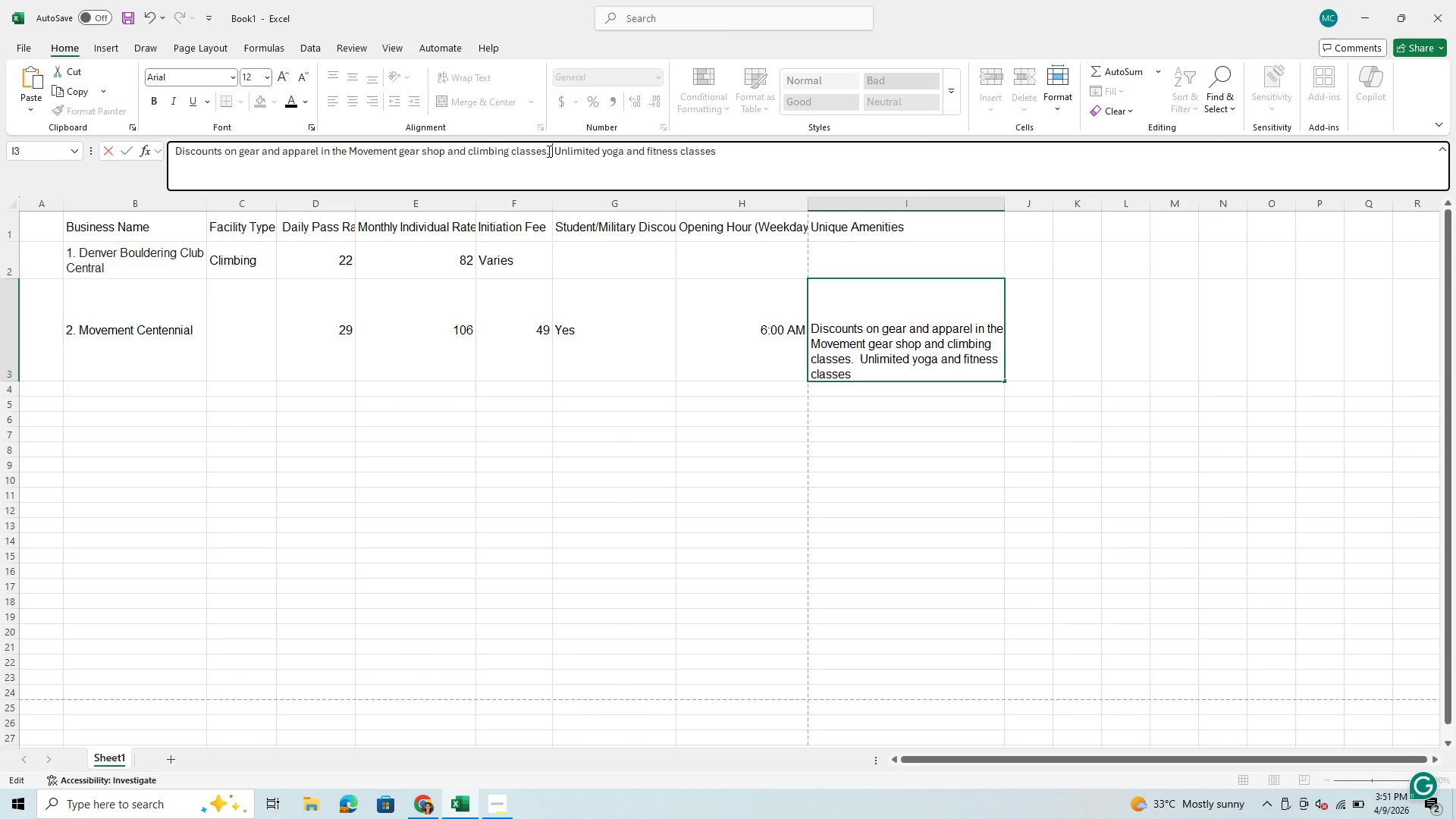 
key(Backspace)
 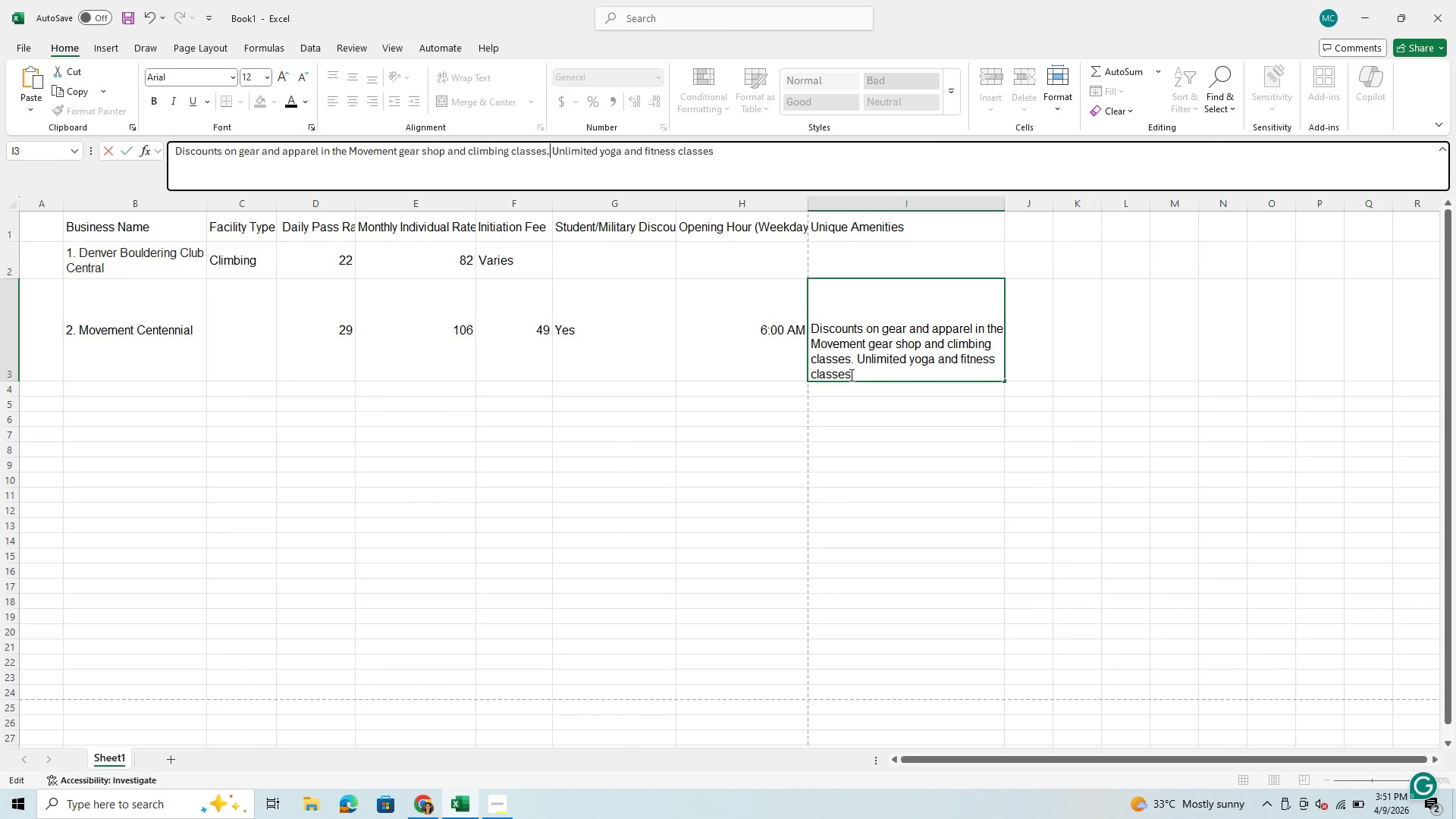 
wait(6.42)
 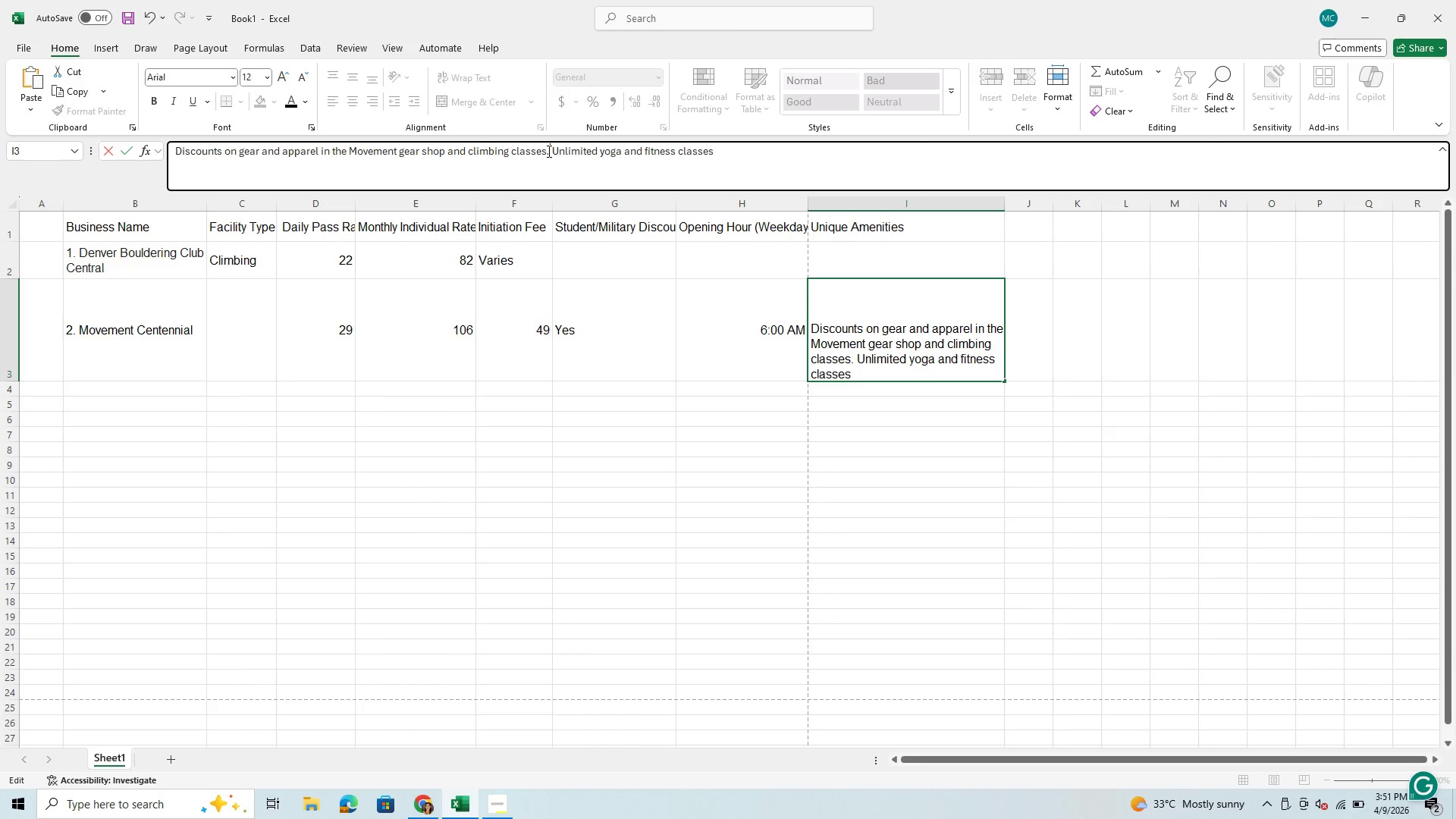 
left_click_drag(start_coordinate=[856, 358], to_coordinate=[861, 378])
 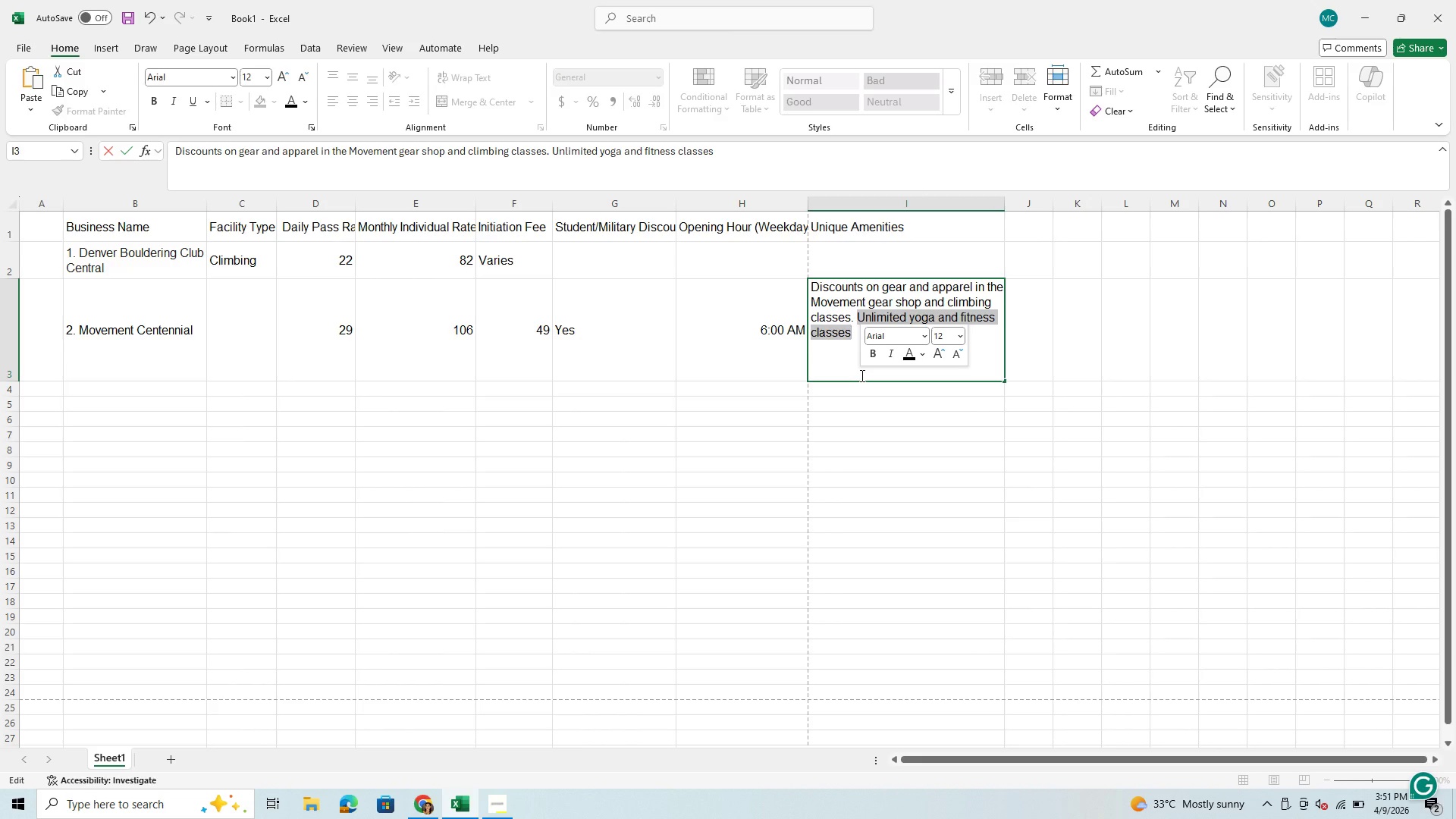 
key(Control+X)
 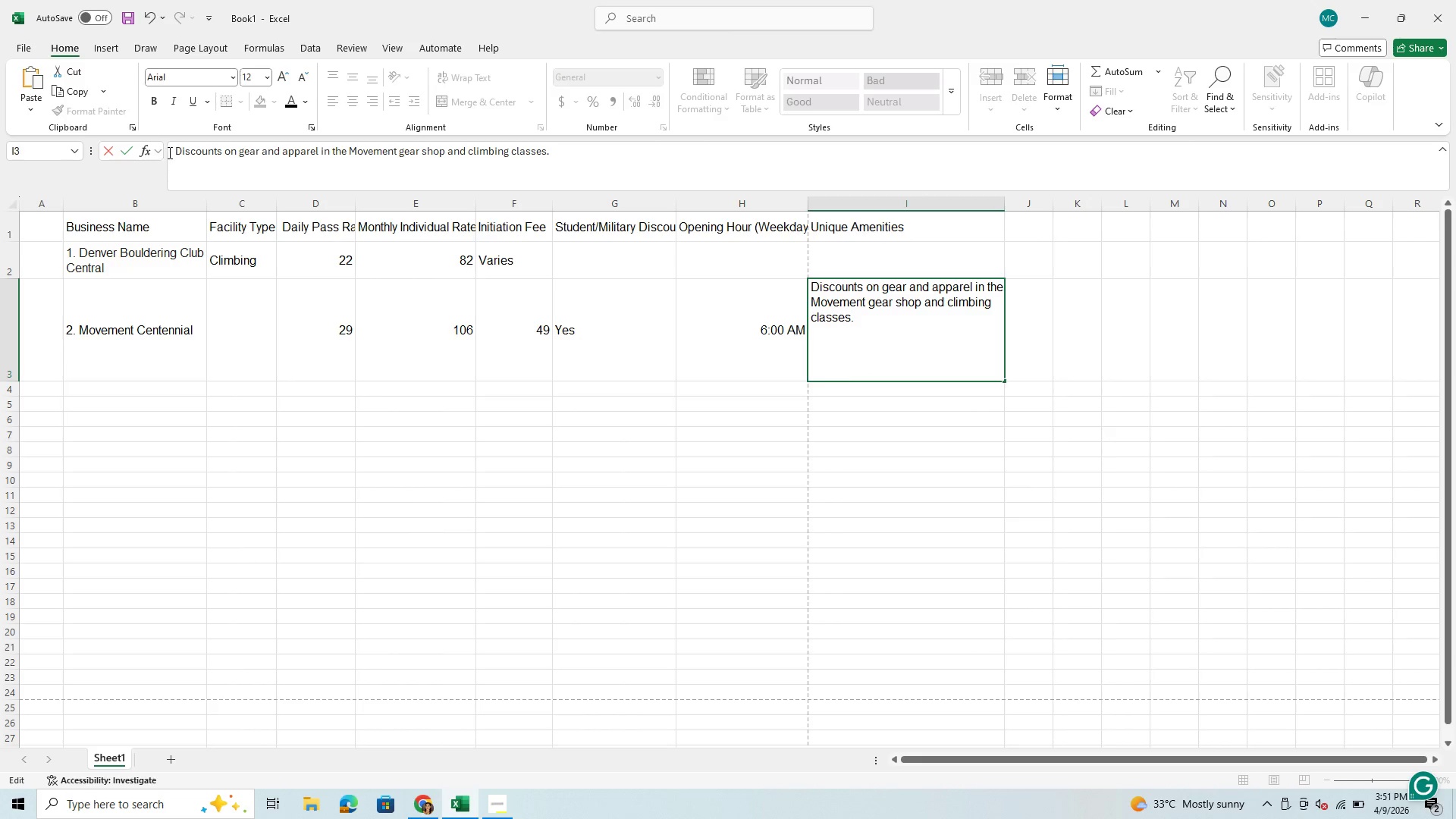 
left_click([175, 149])
 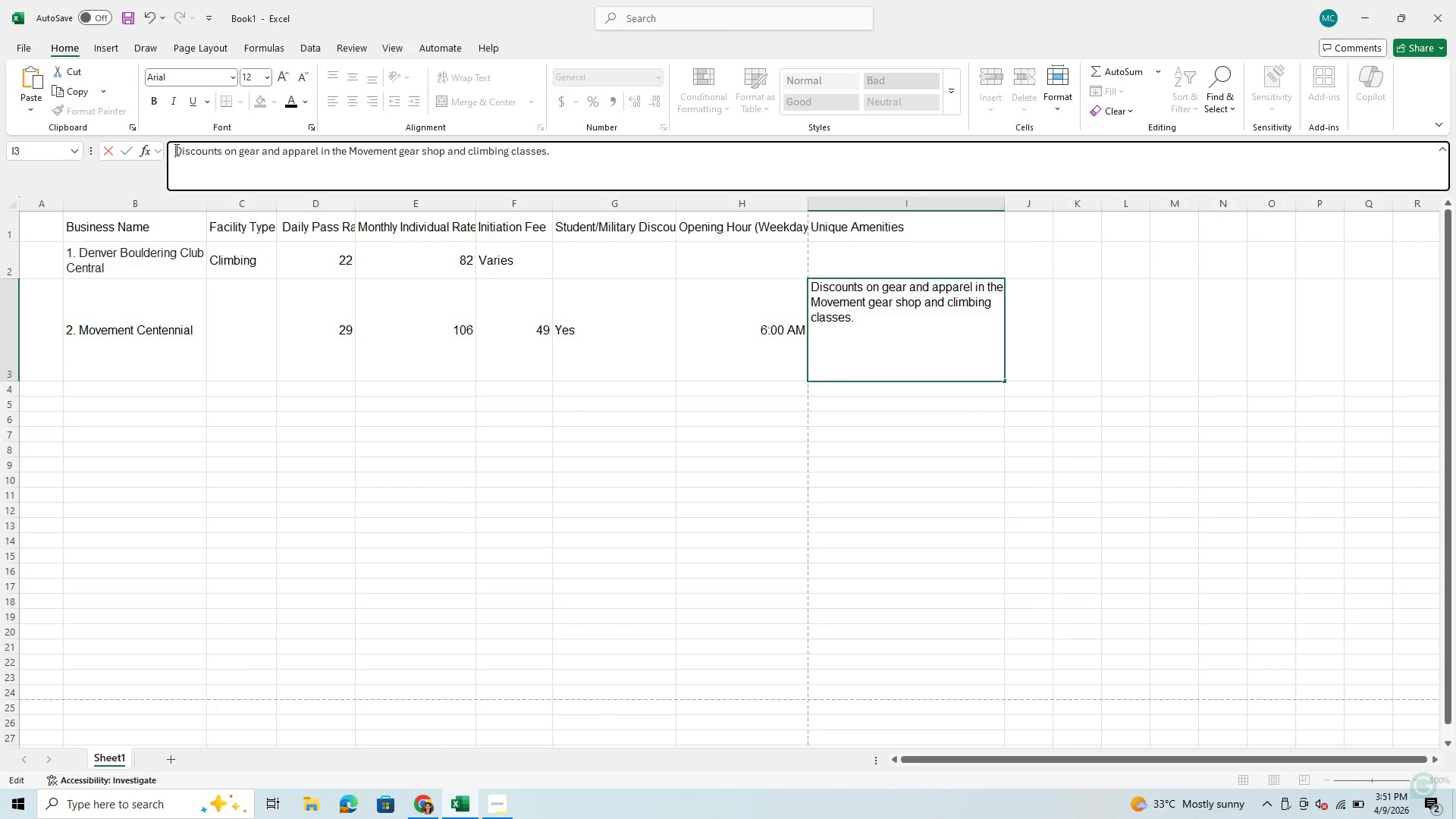 
key(Control+V)
 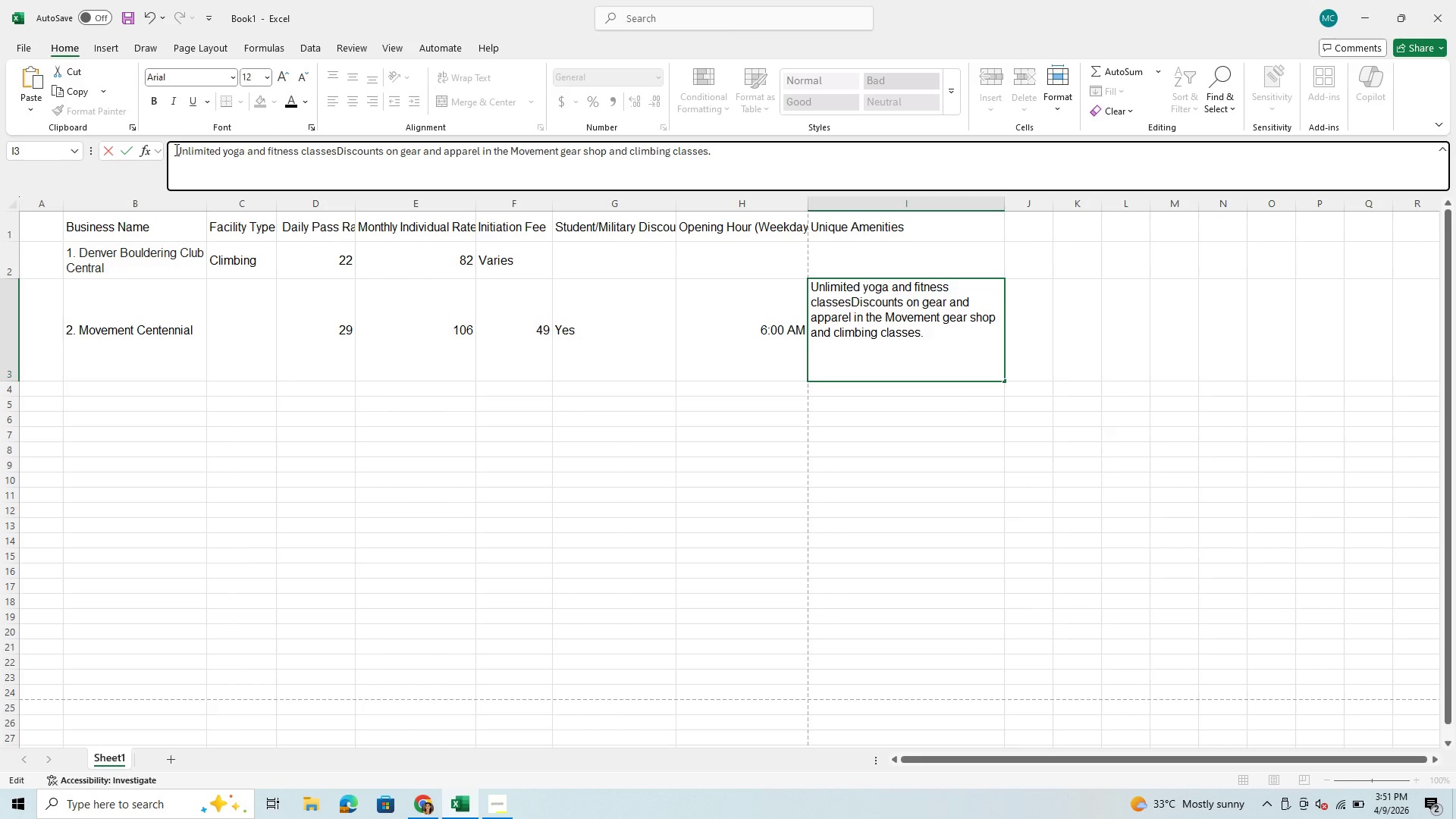 
key(Period)
 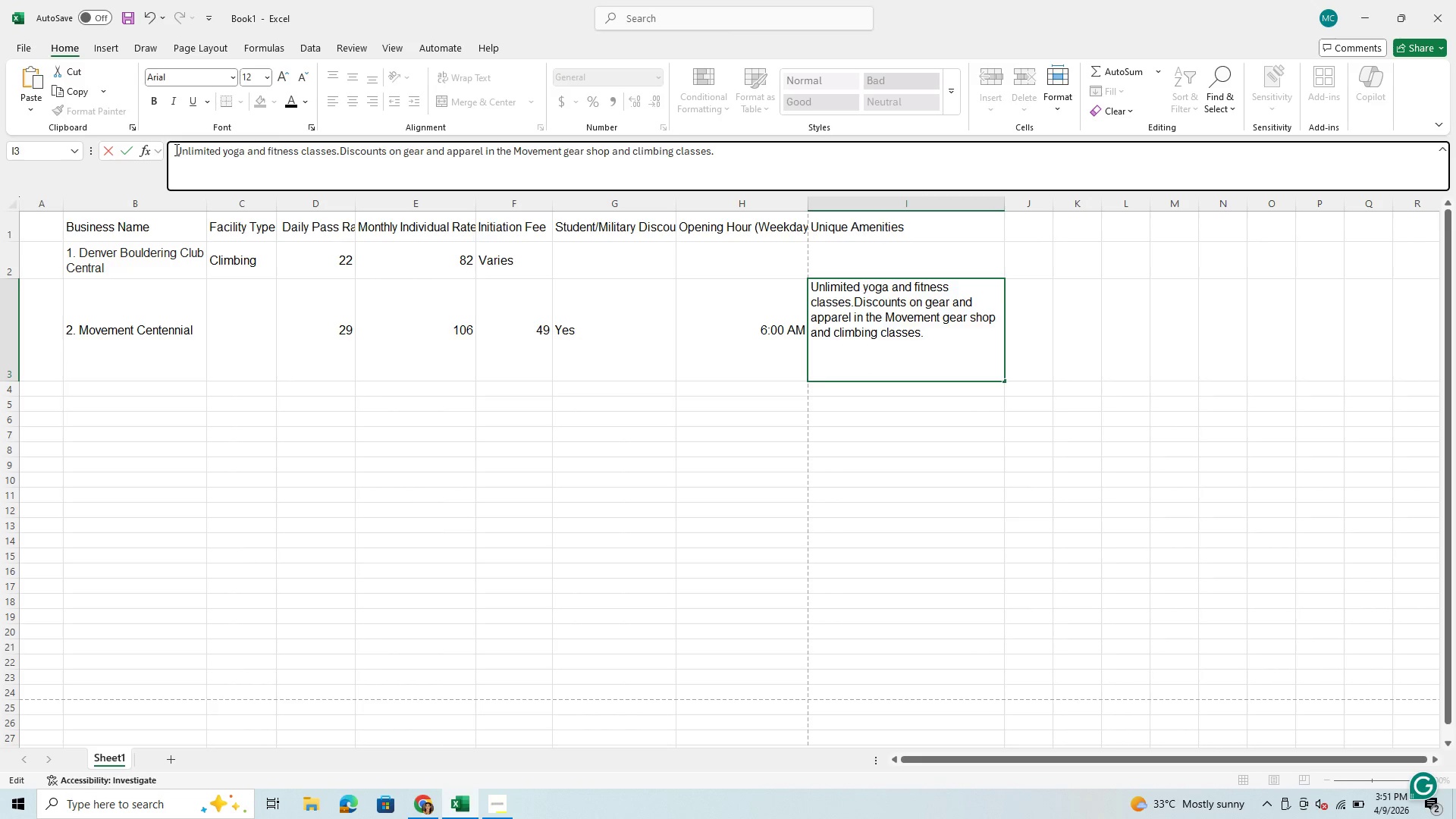 
key(Space)
 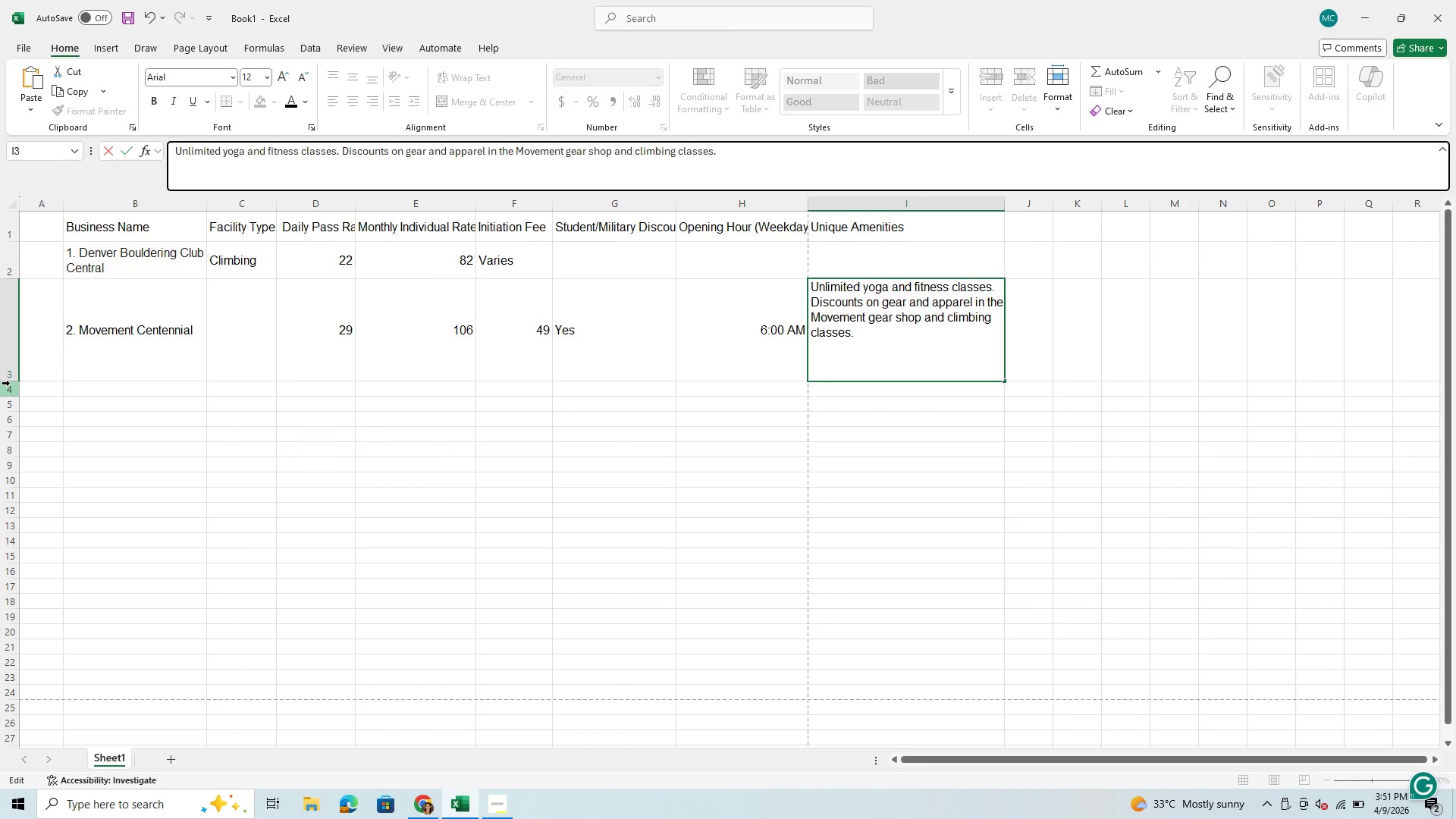 
left_click_drag(start_coordinate=[10, 381], to_coordinate=[16, 362])
 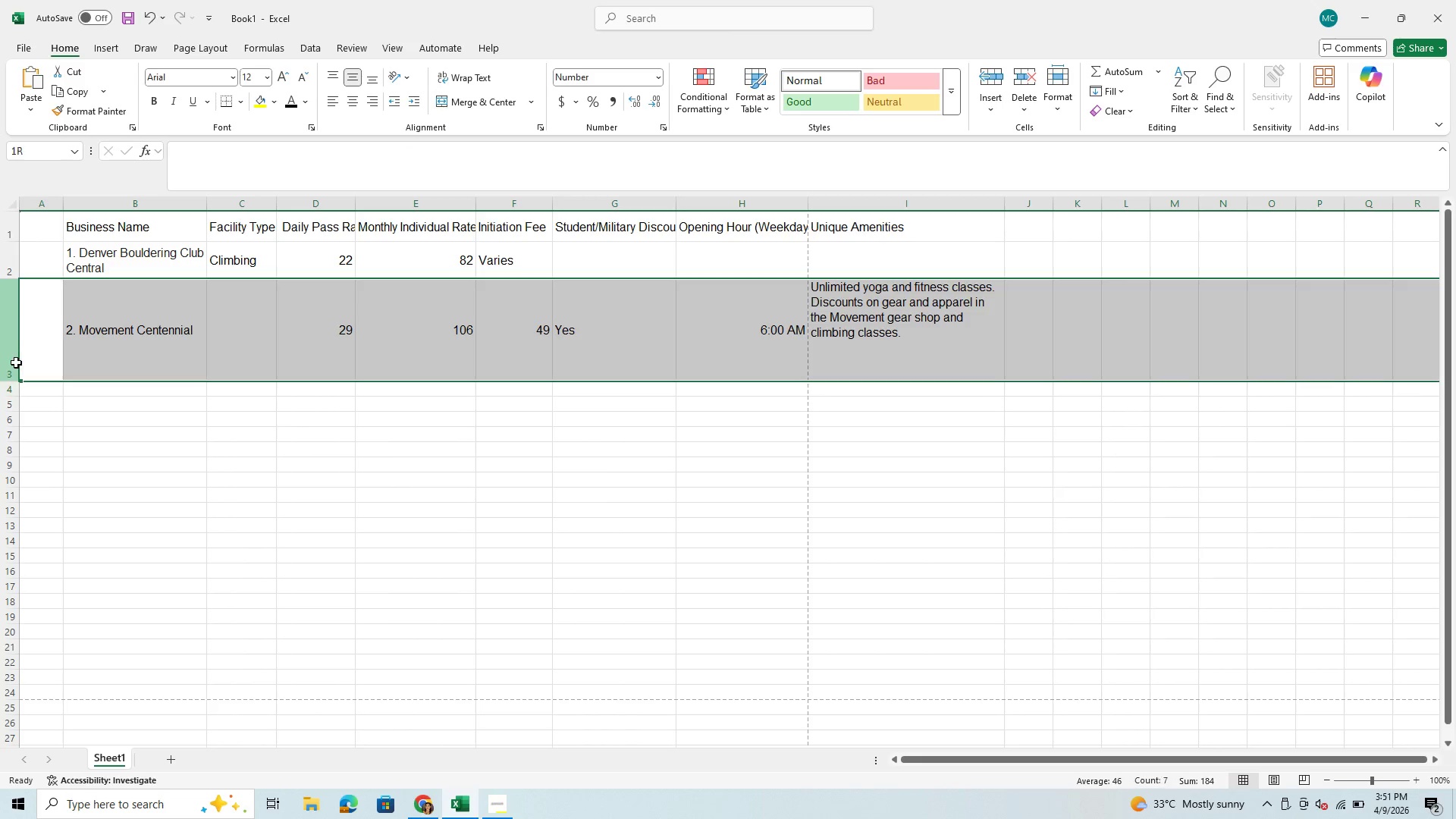 
left_click([16, 362])
 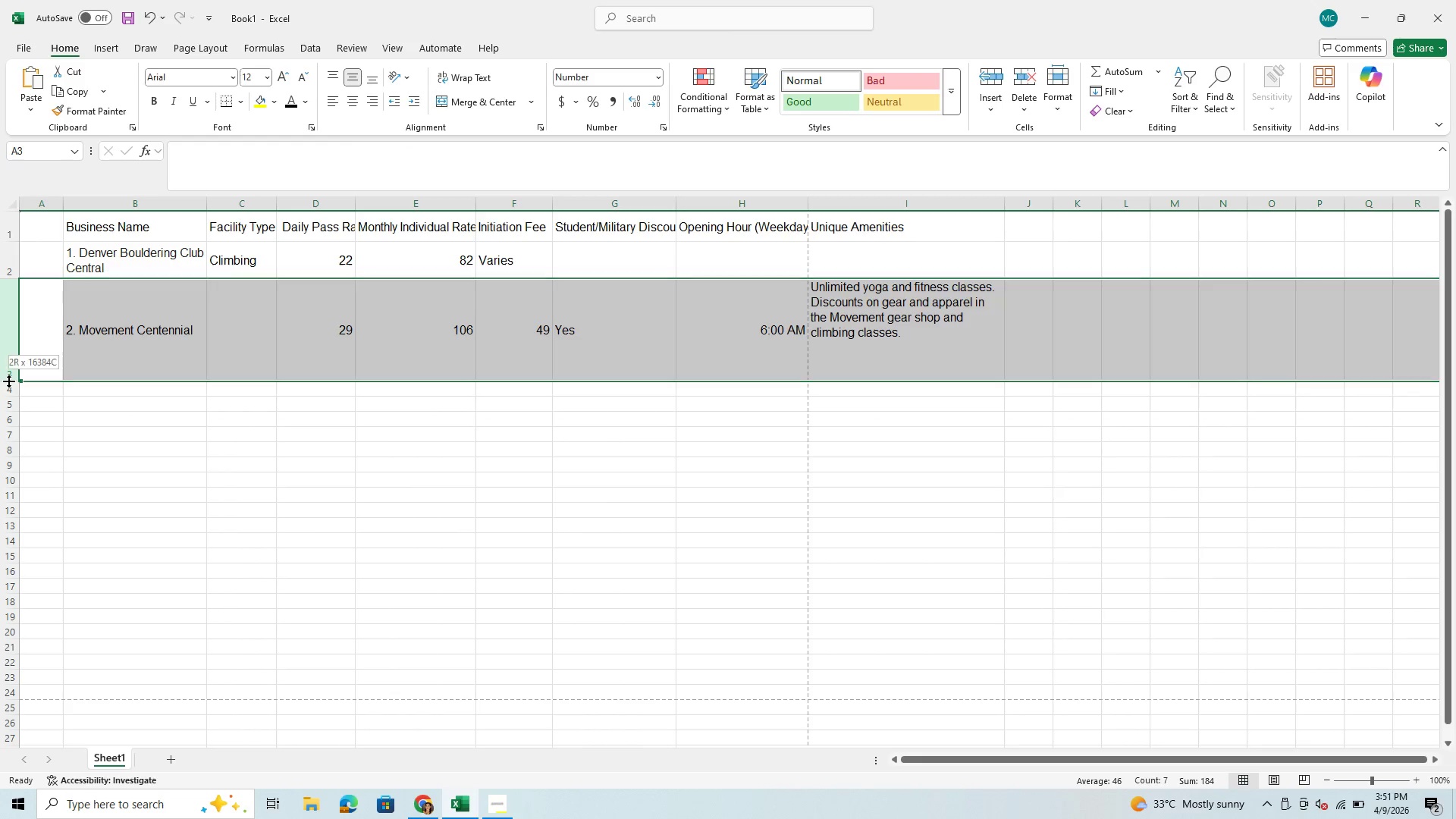 
left_click_drag(start_coordinate=[8, 381], to_coordinate=[27, 342])
 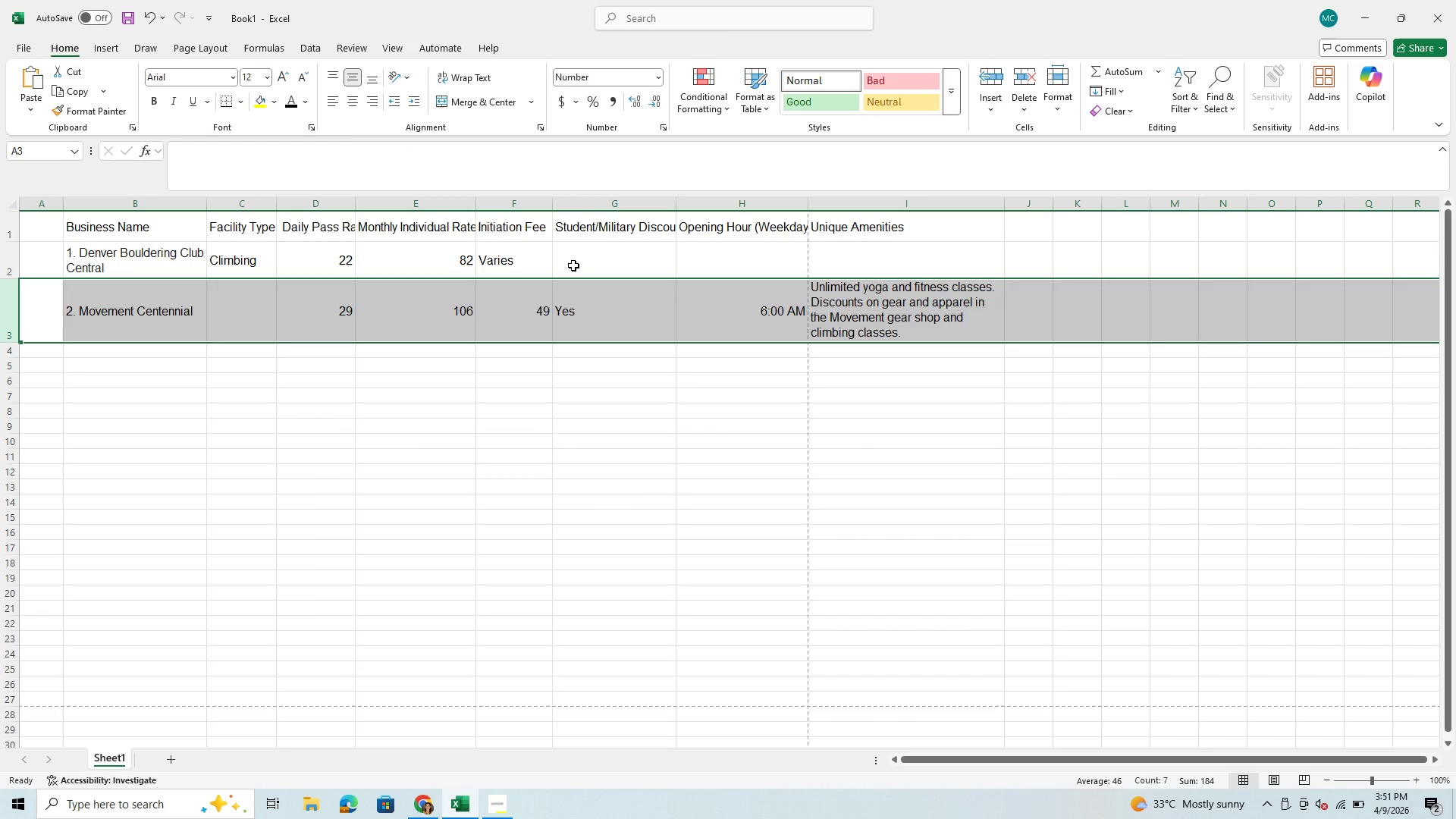 
wait(9.41)
 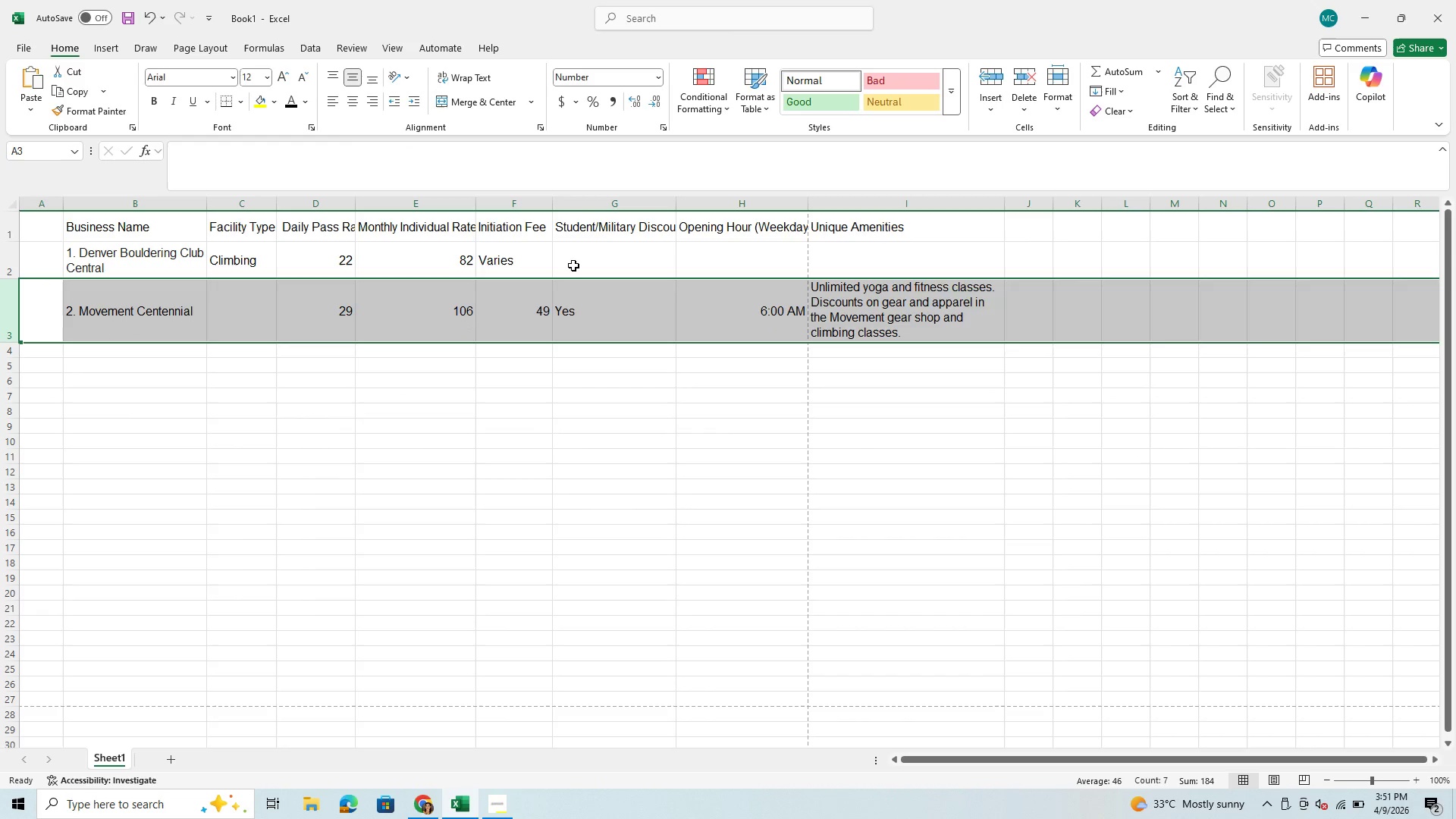 
left_click([124, 265])
 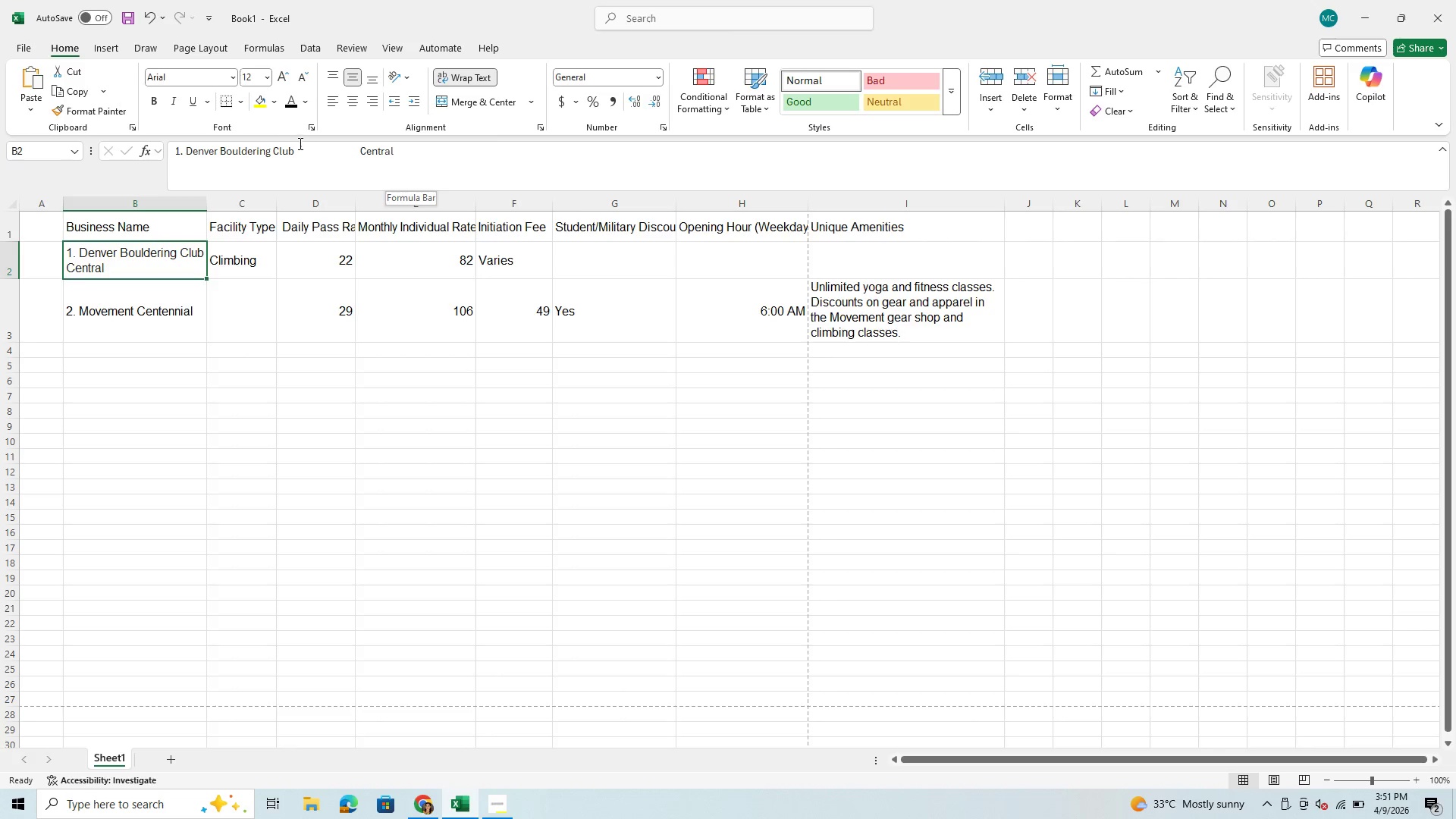 
left_click_drag(start_coordinate=[291, 149], to_coordinate=[157, 152])
 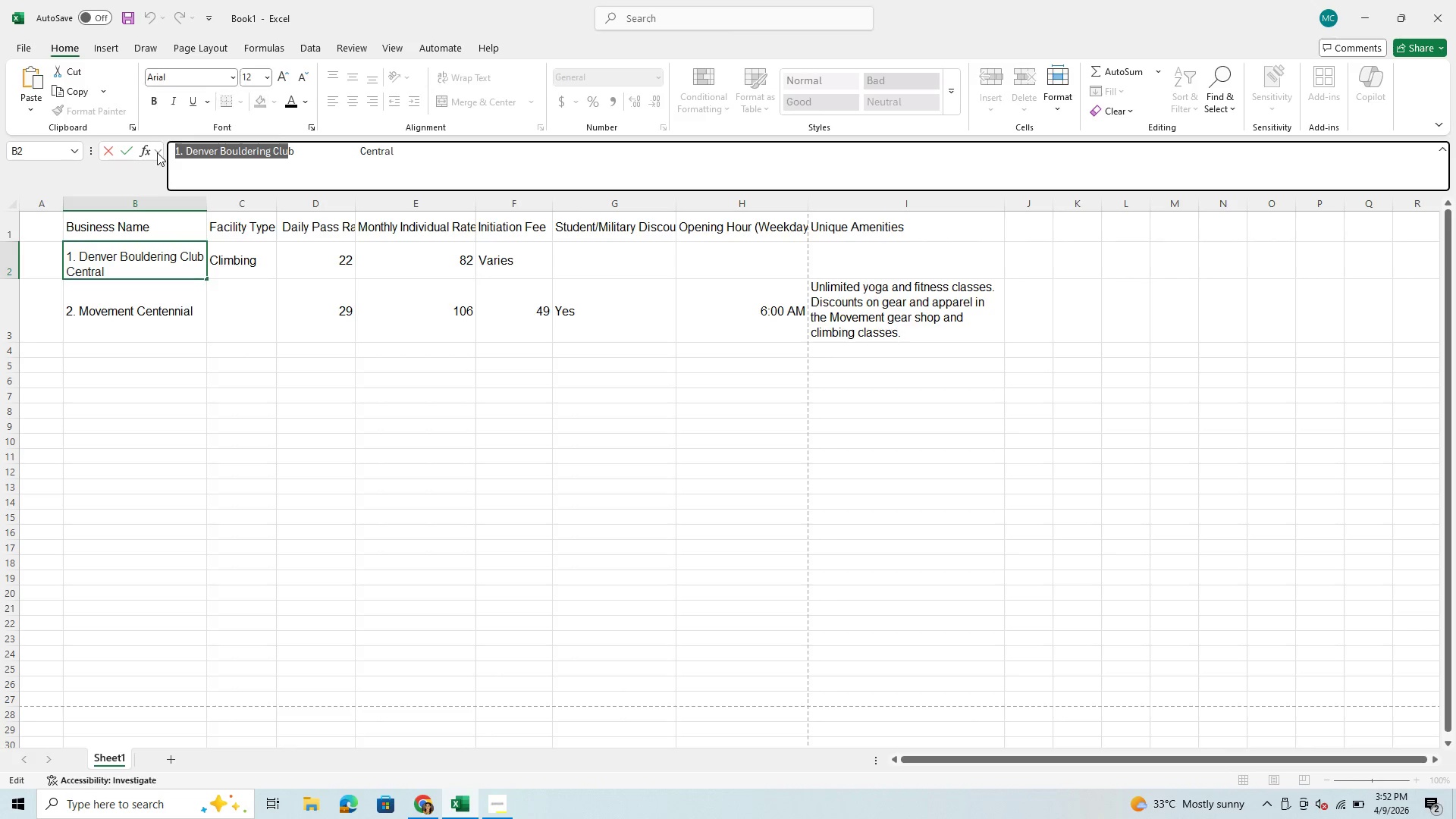 
key(Control+C)
 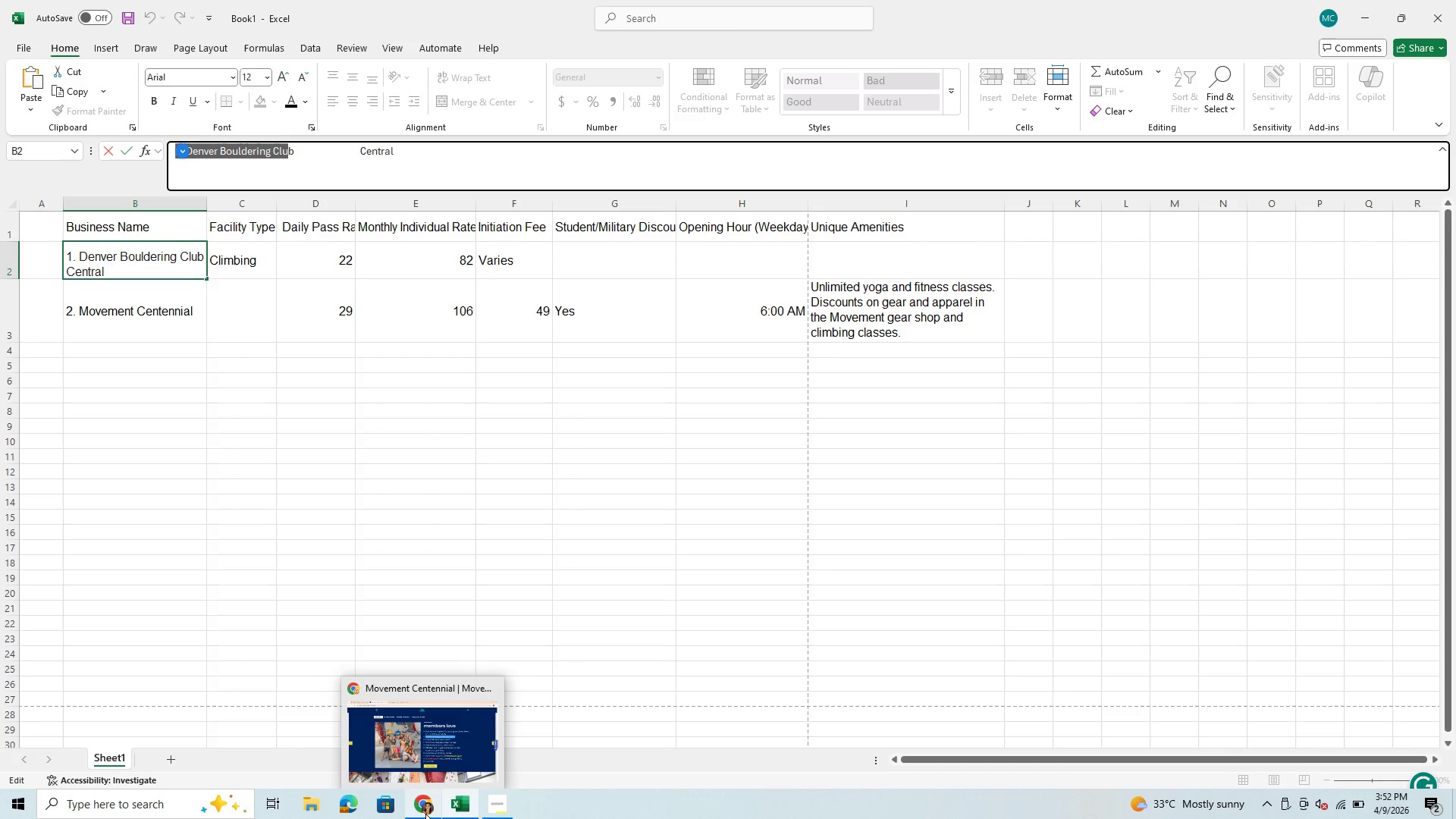 
left_click([425, 814])
 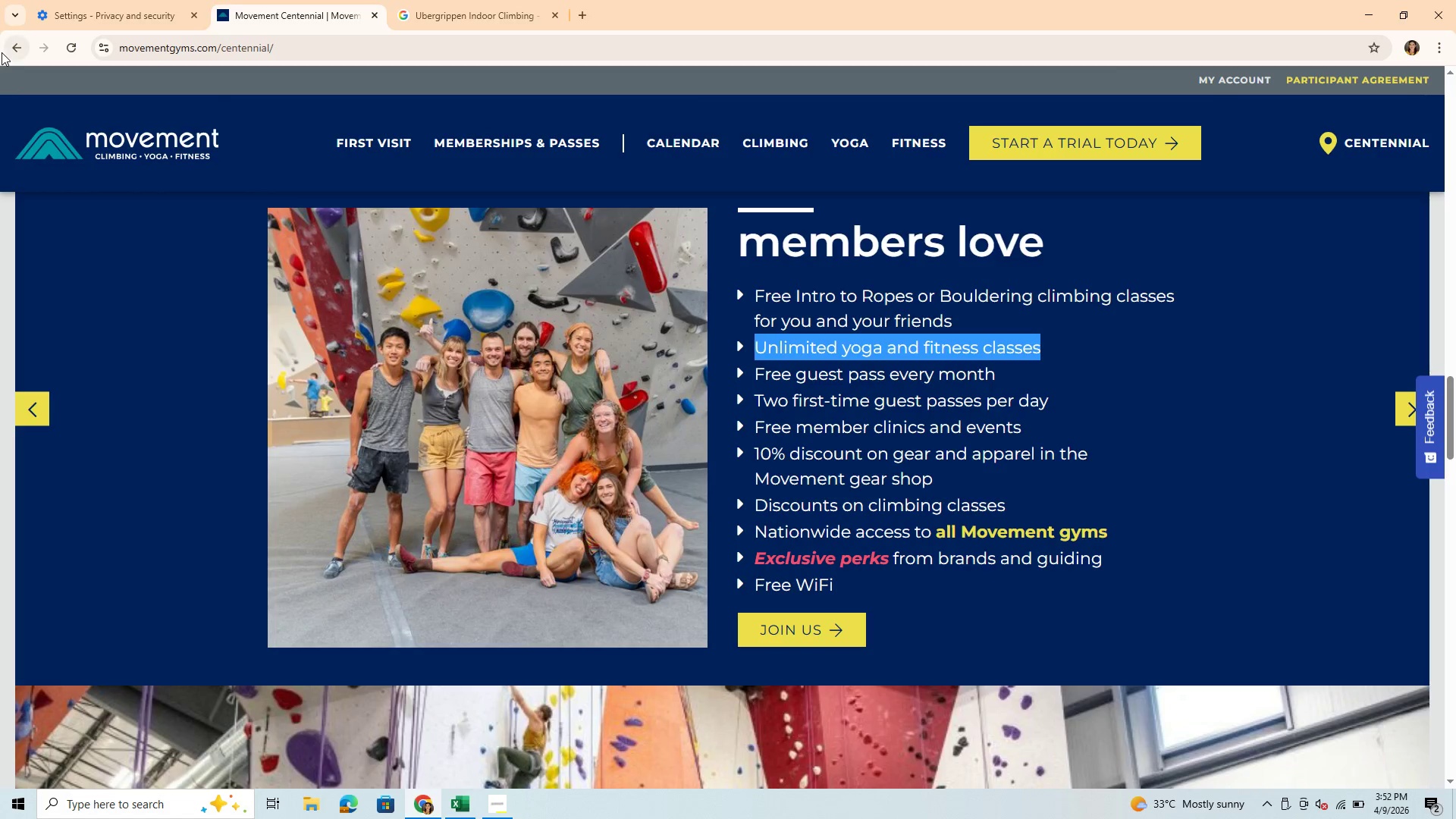 
left_click([11, 53])
 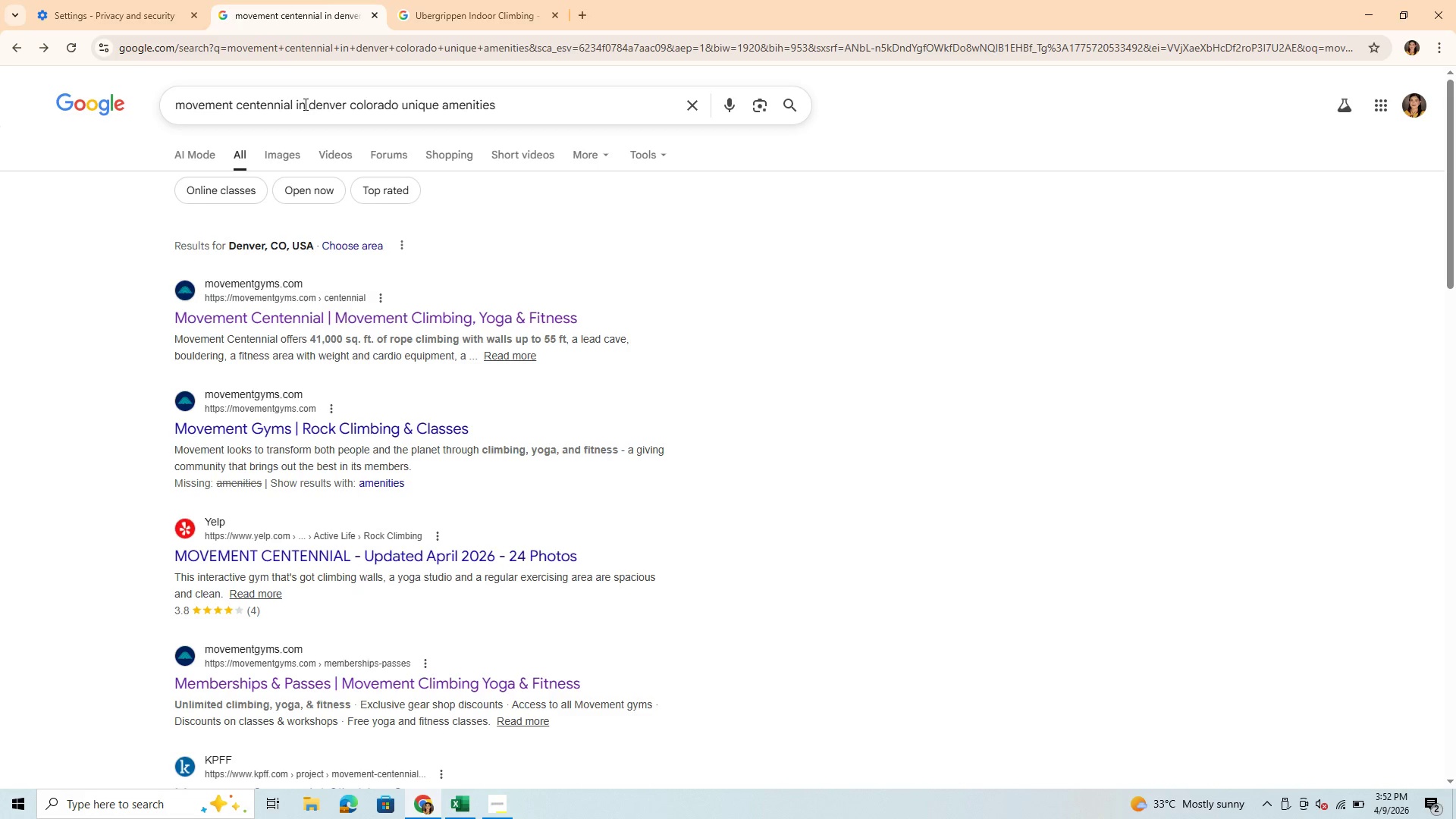 
left_click_drag(start_coordinate=[290, 107], to_coordinate=[165, 118])
 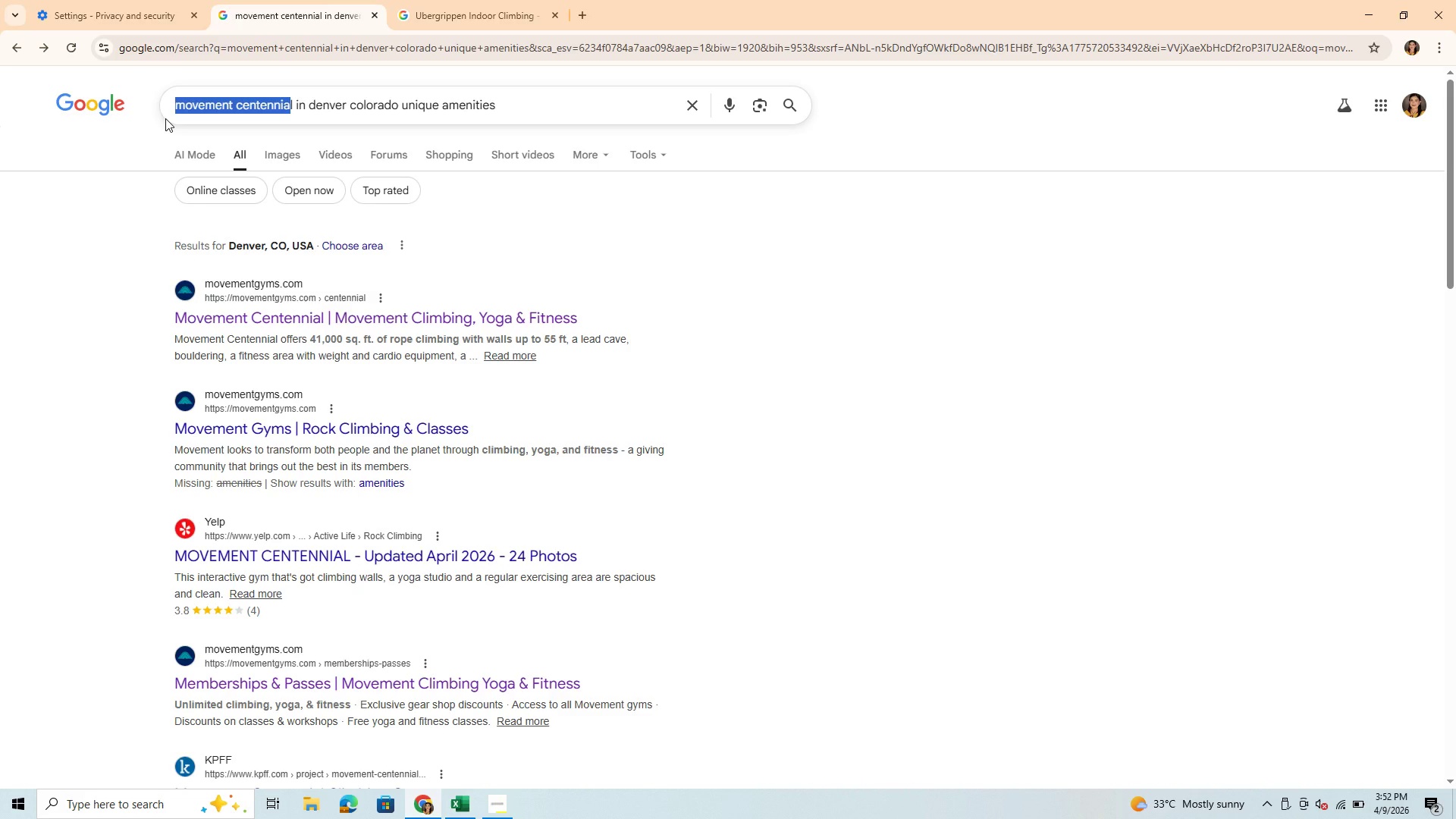 
key(Control+V)
 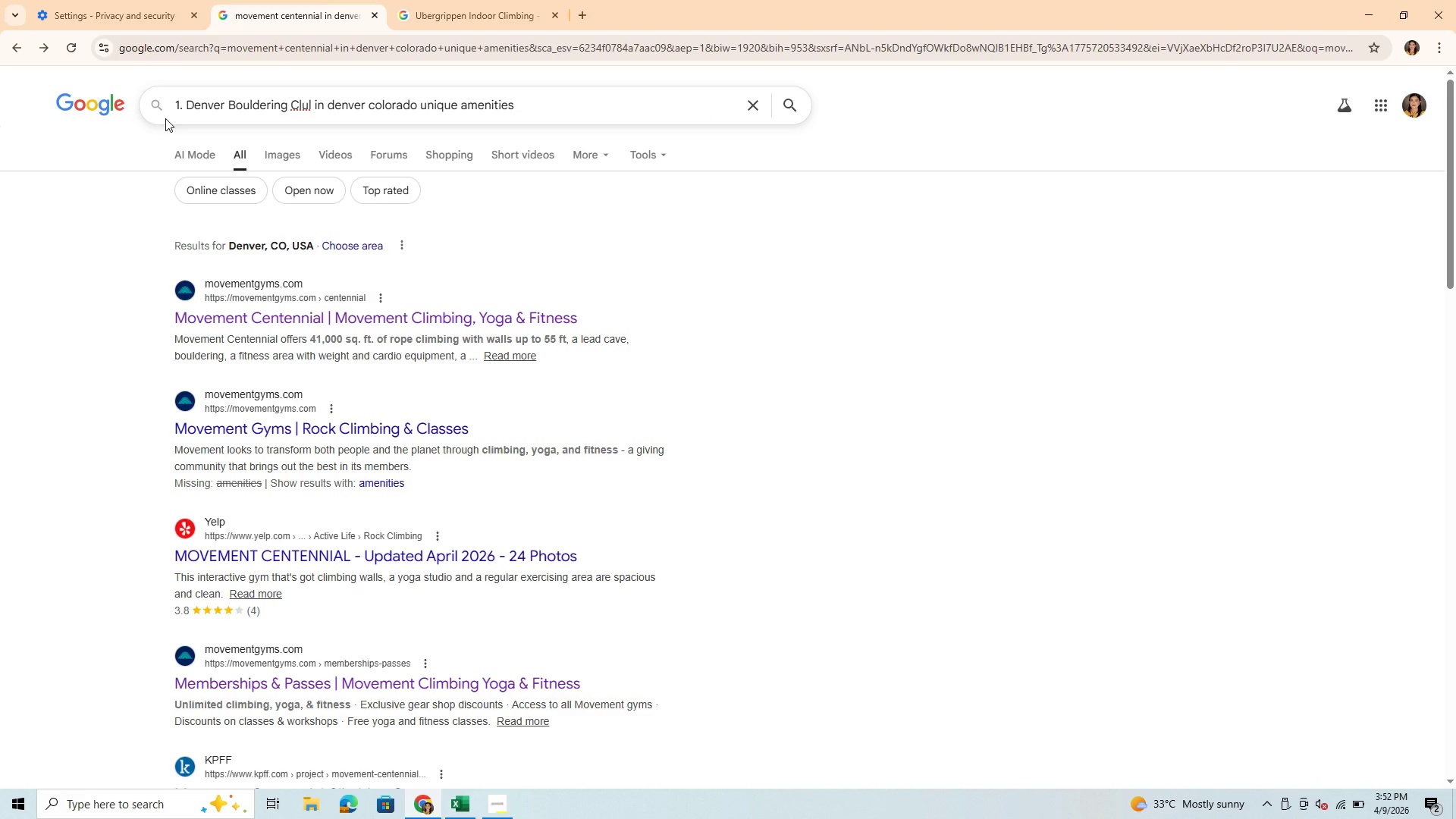 
type( cem)
key(Backspace)
type(ntral )
 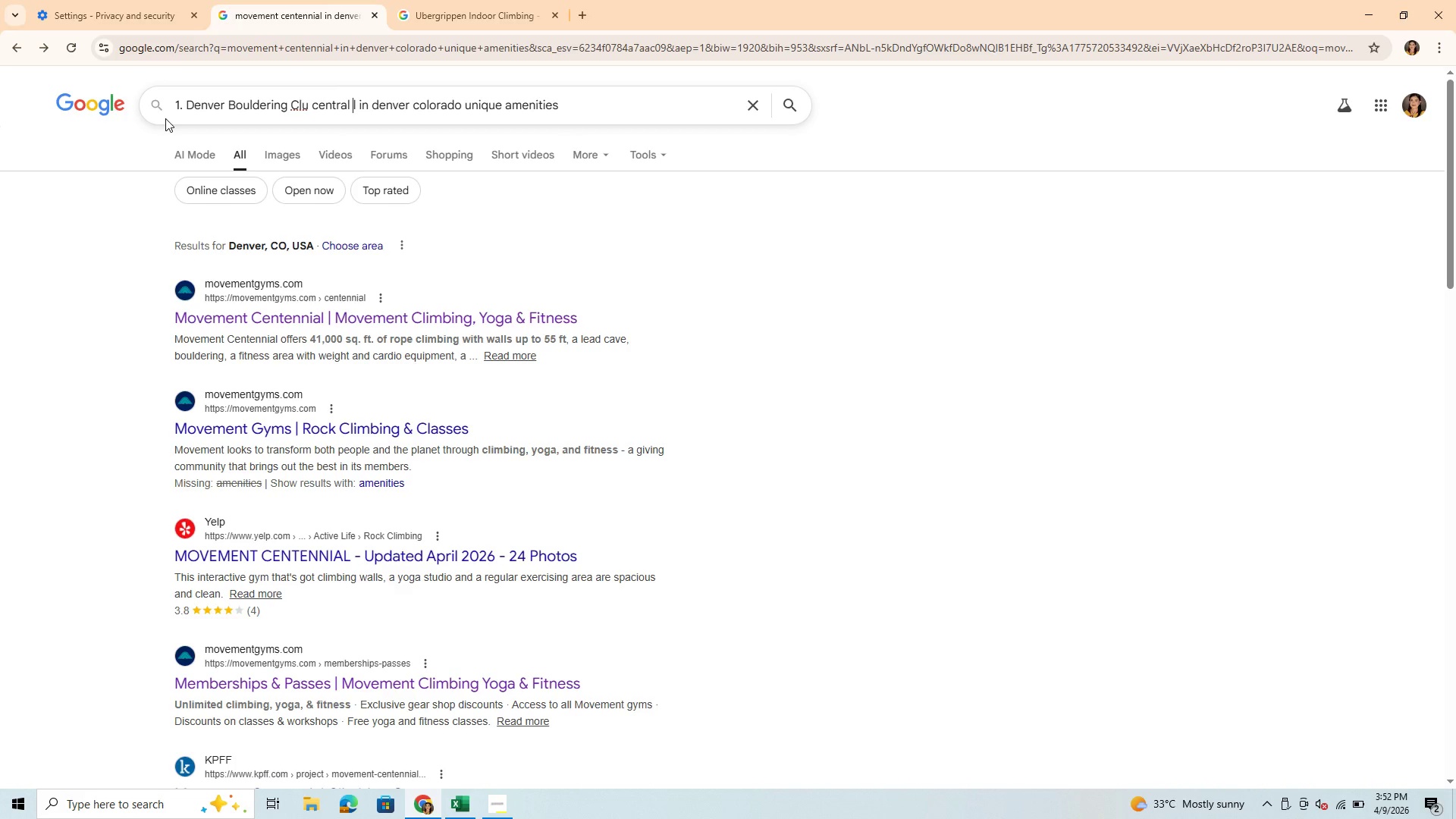 
key(Enter)
 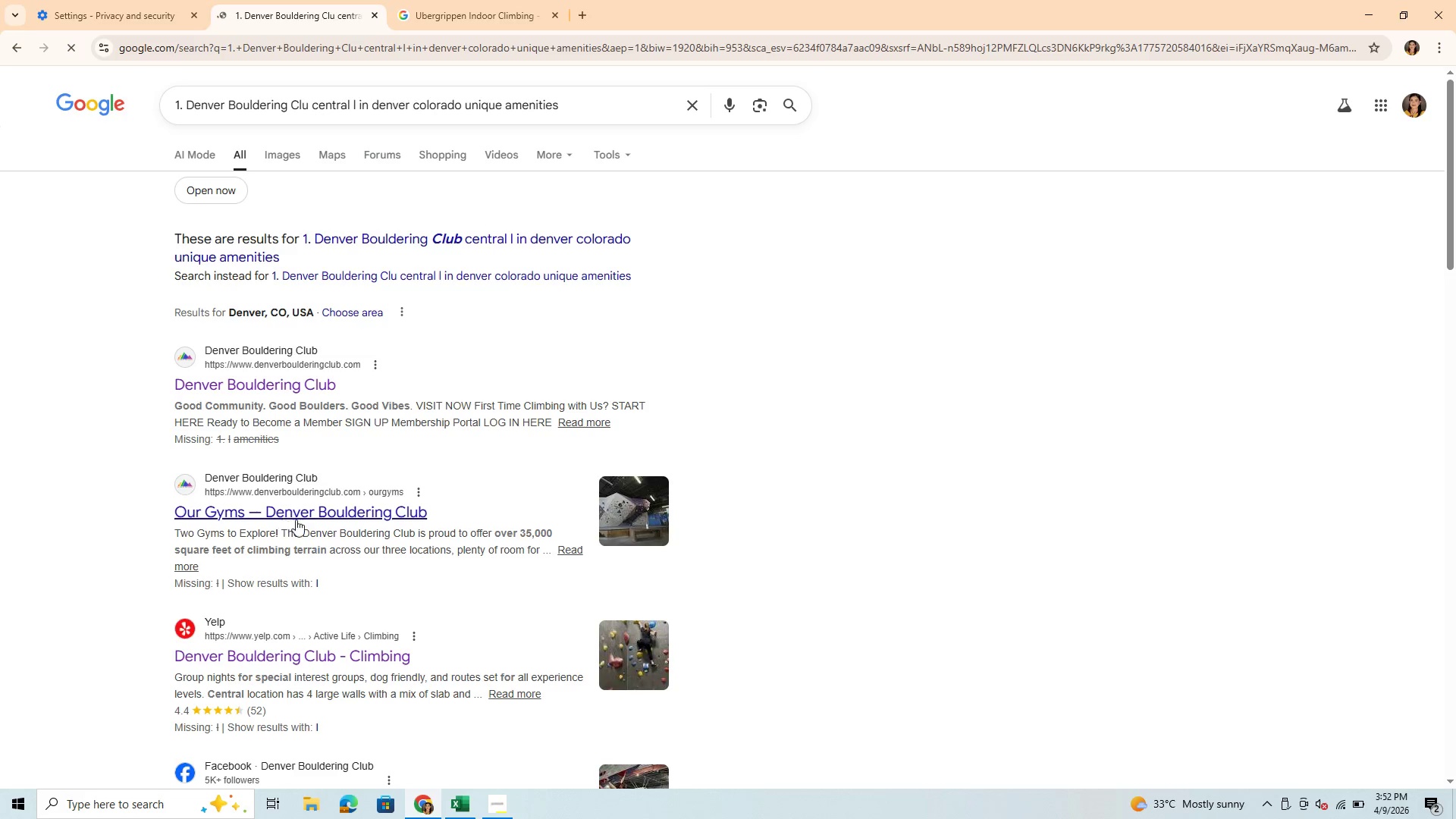 
wait(22.16)
 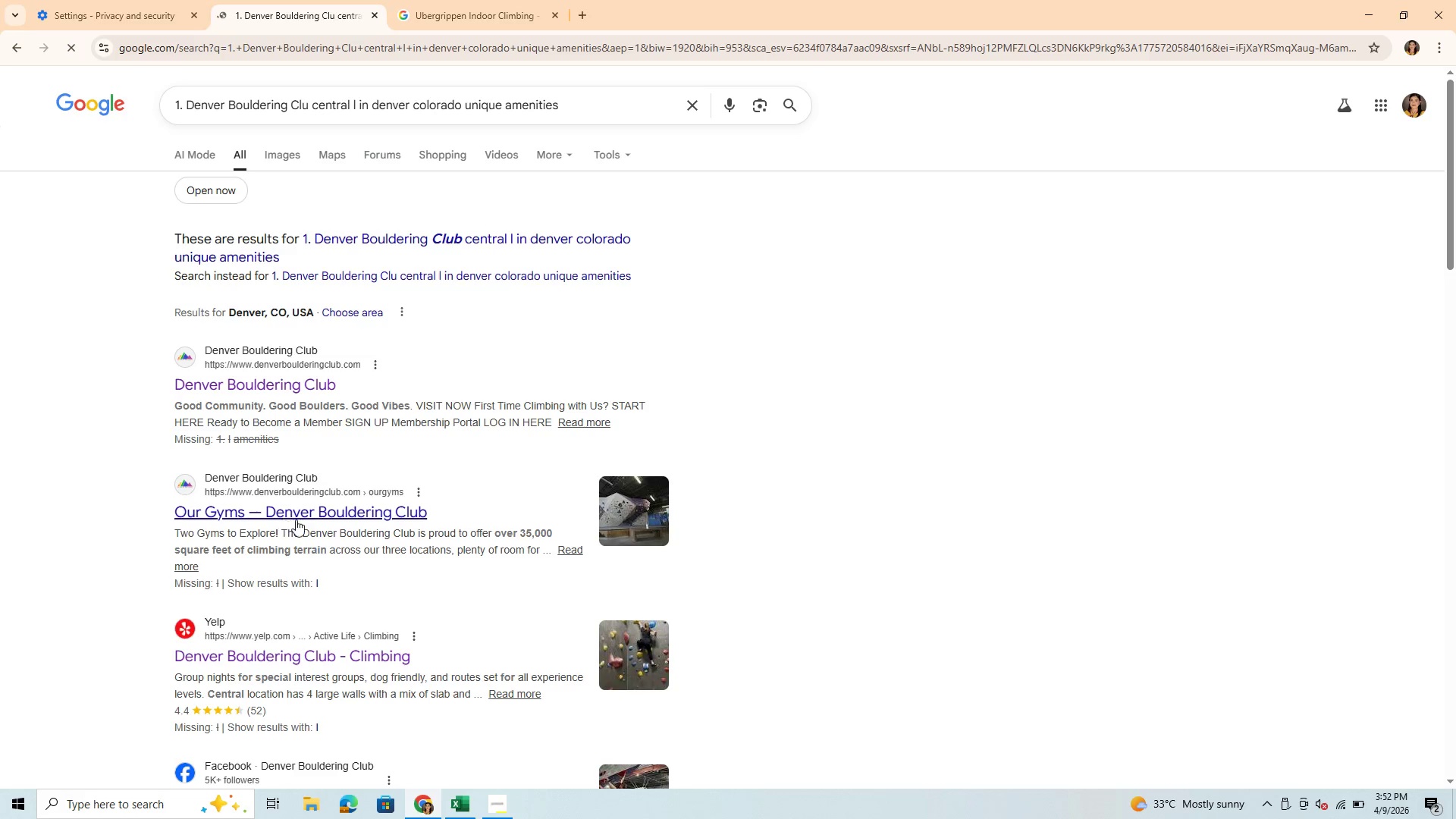 
scroll: coordinate [371, 606], scroll_direction: down, amount: 1.0
 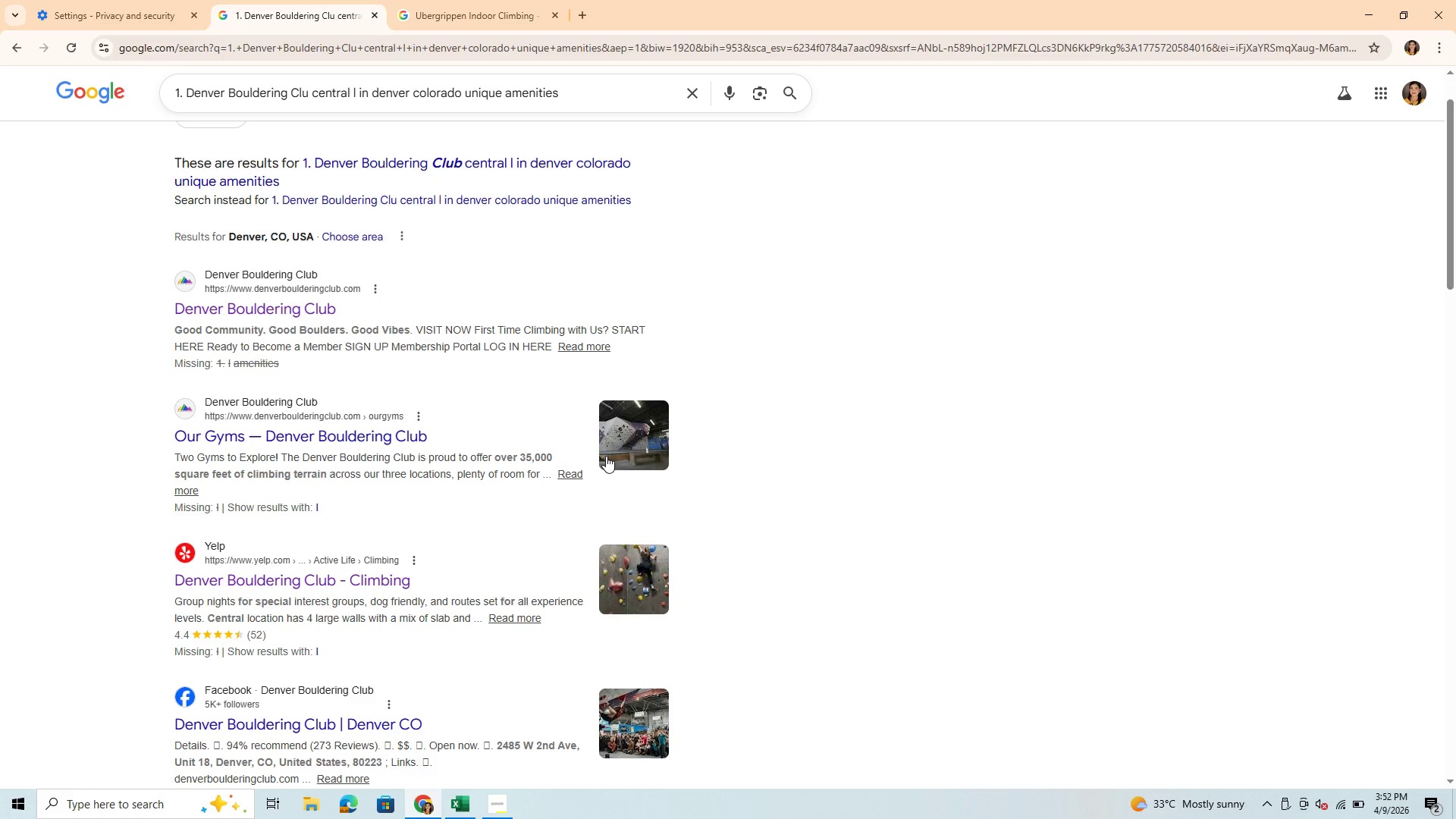 
wait(12.04)
 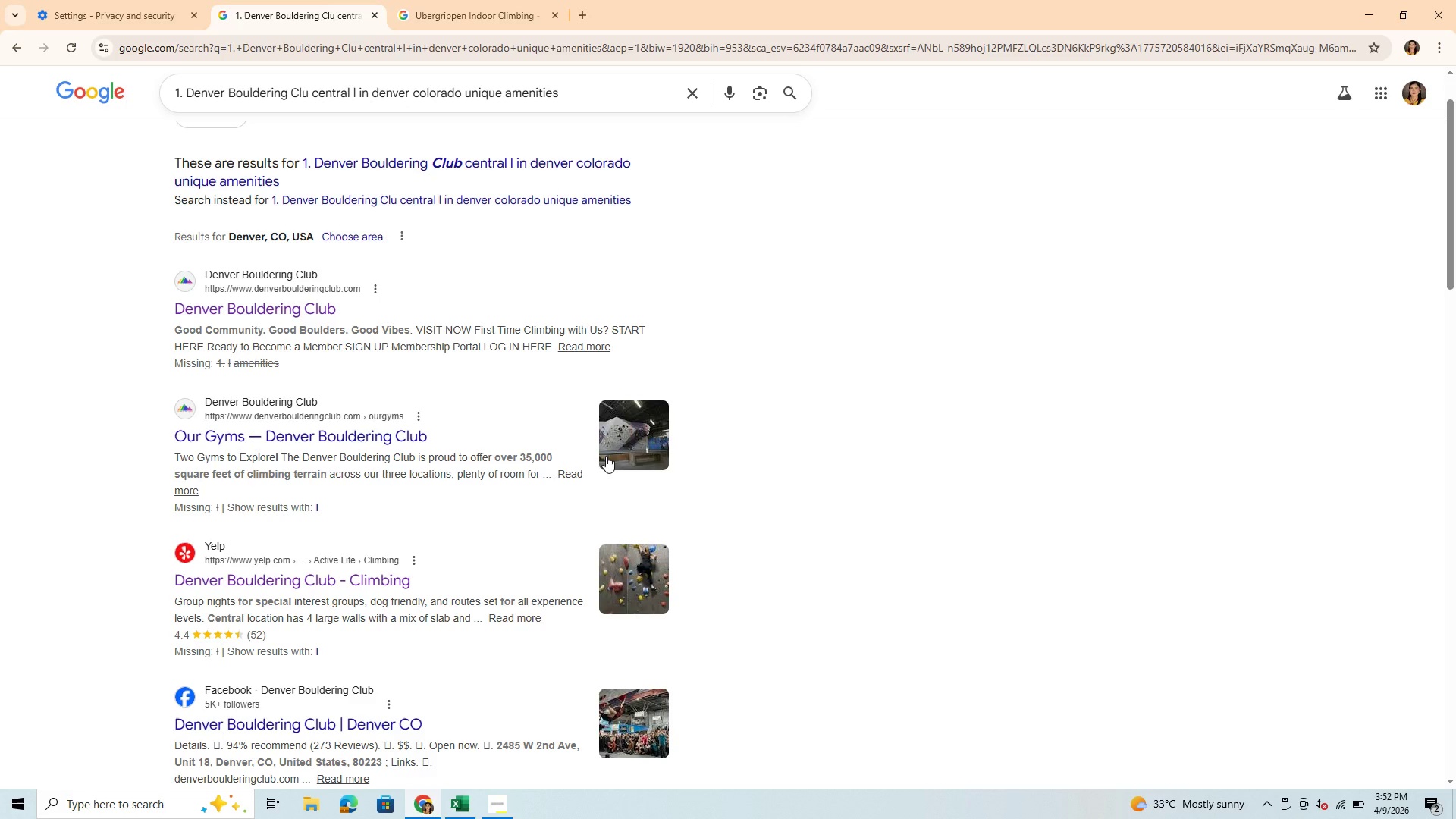 
scroll: coordinate [408, 708], scroll_direction: down, amount: 2.0
 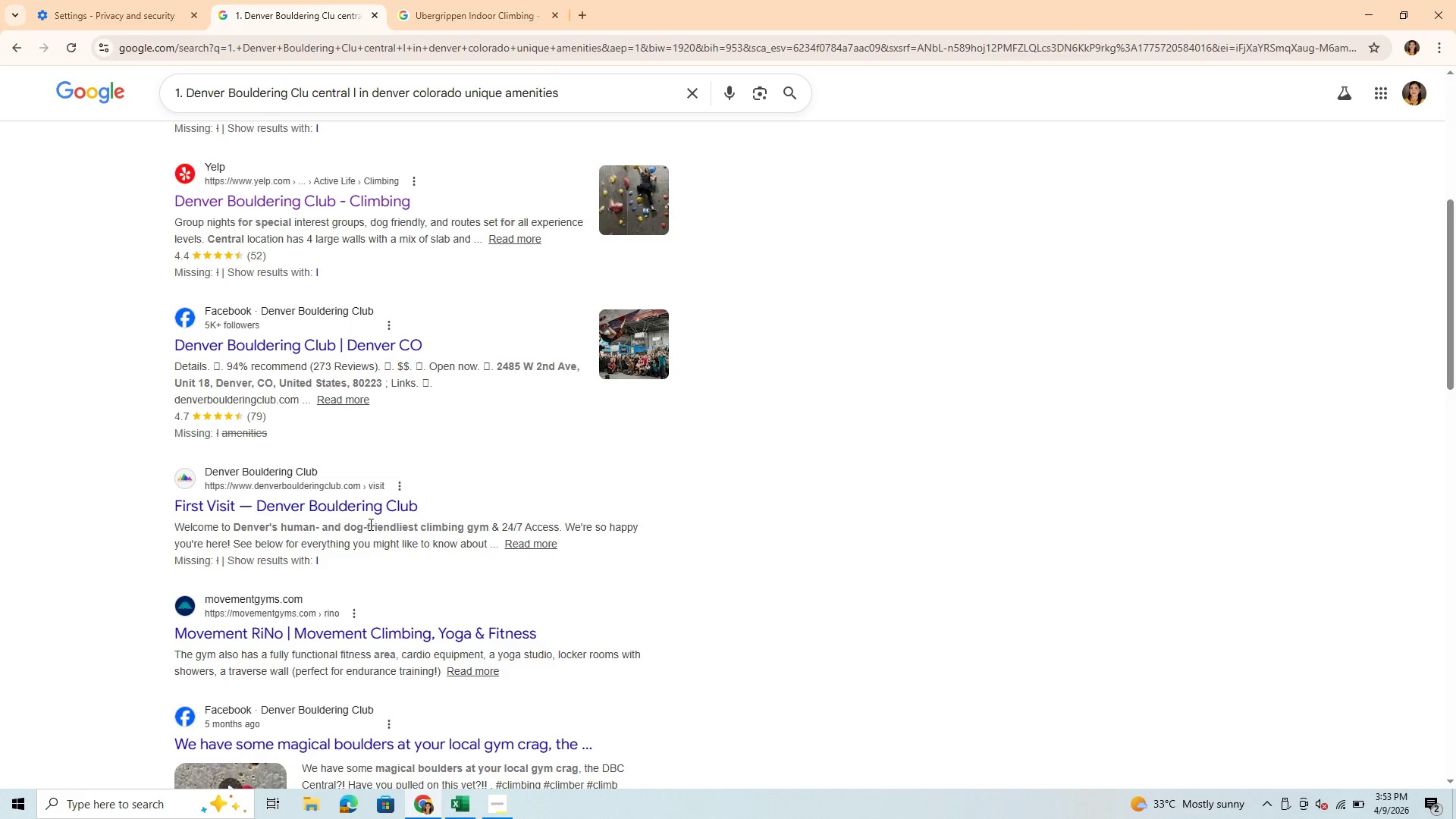 
wait(13.0)
 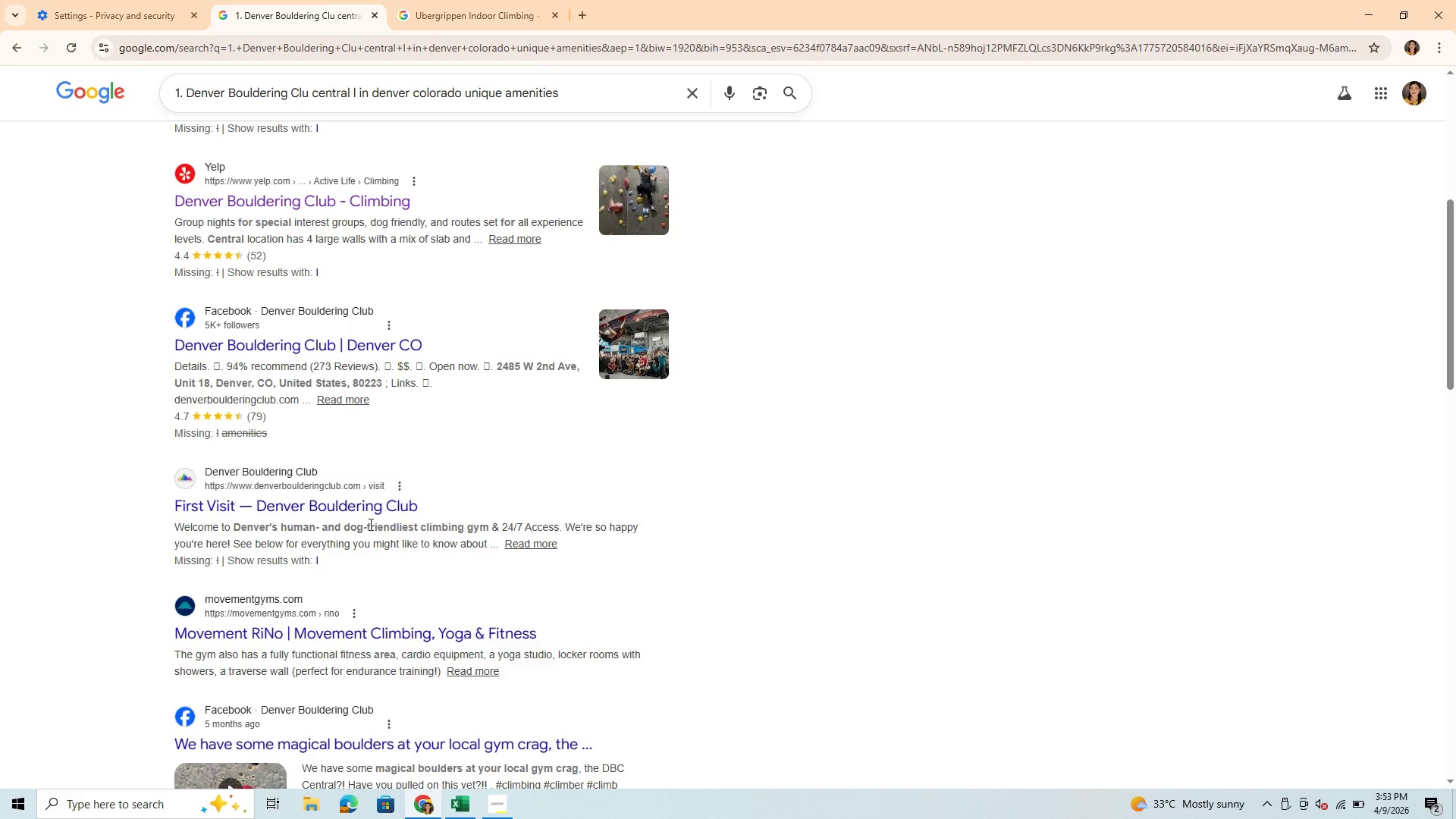 
scroll: coordinate [329, 677], scroll_direction: down, amount: 12.0
 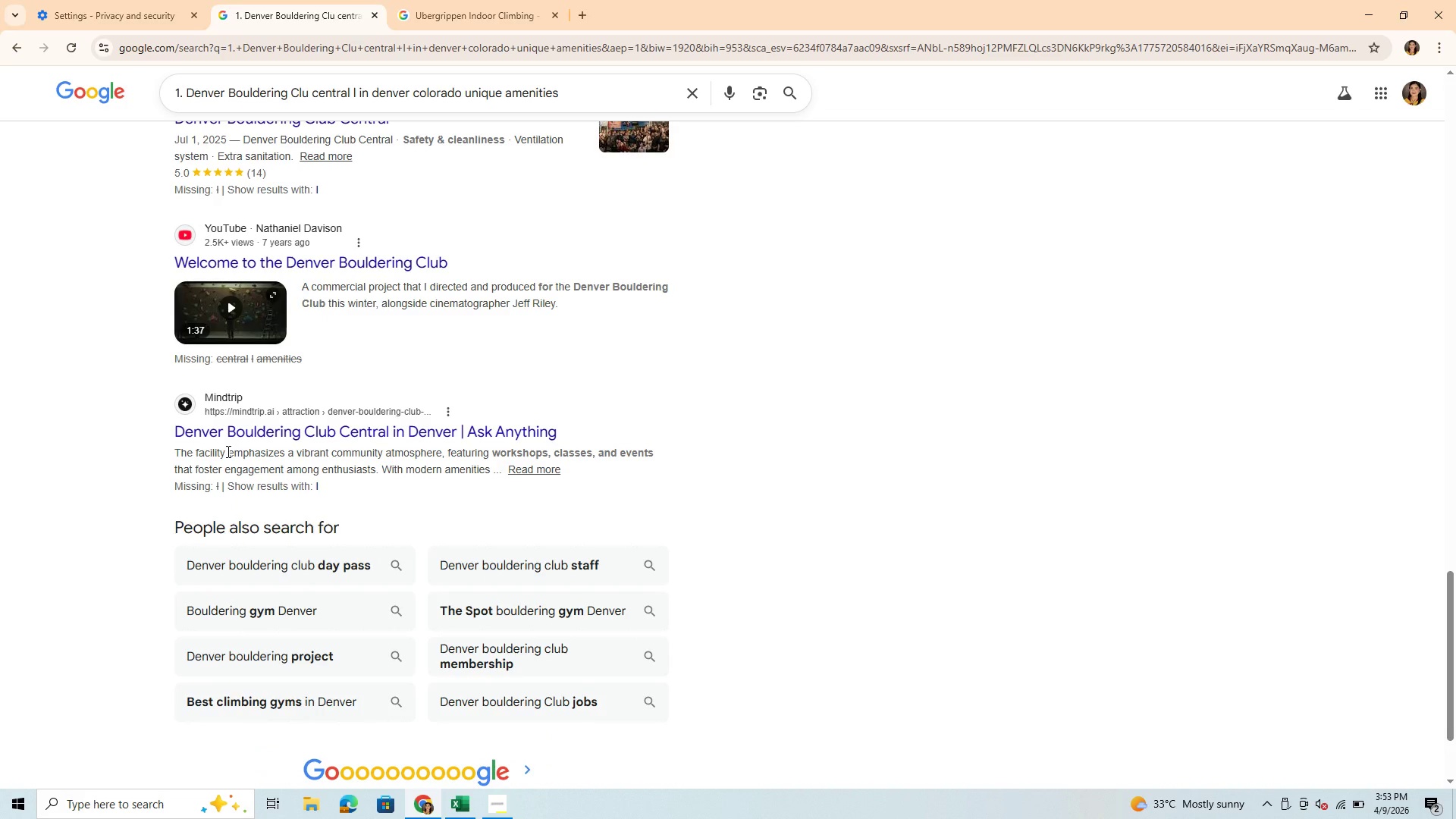 
wait(9.19)
 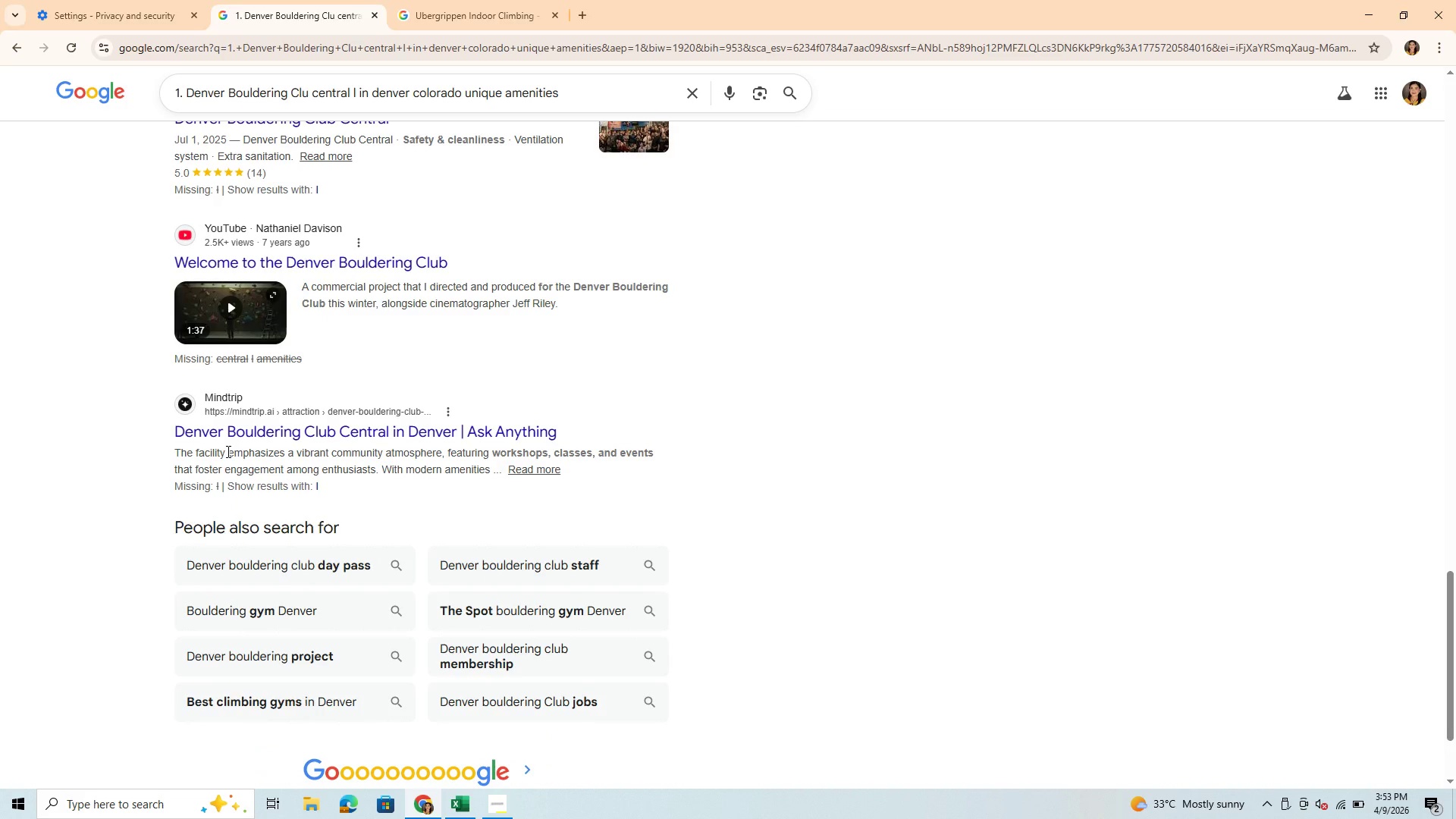 
left_click([511, 467])
 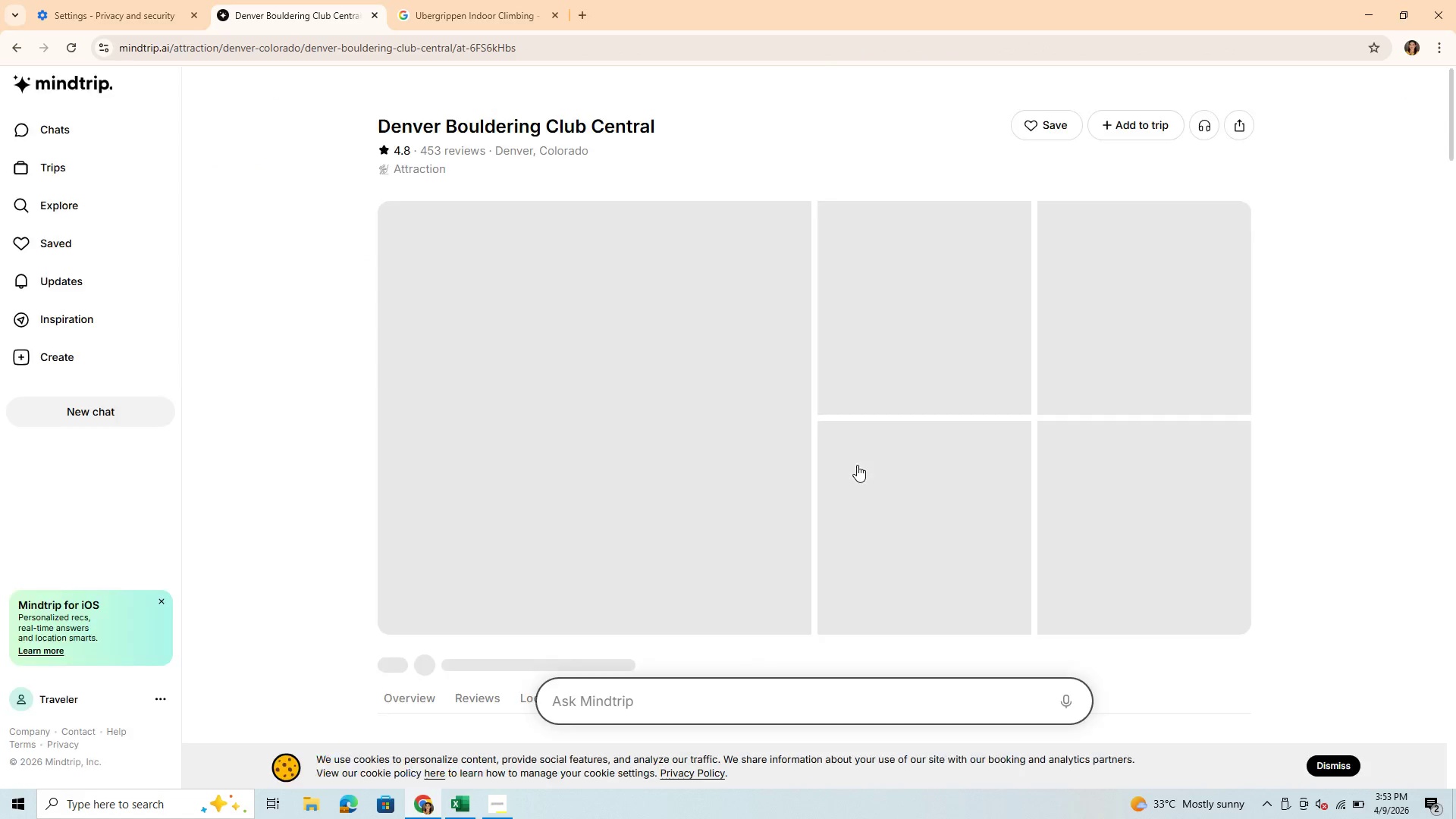 
wait(7.3)
 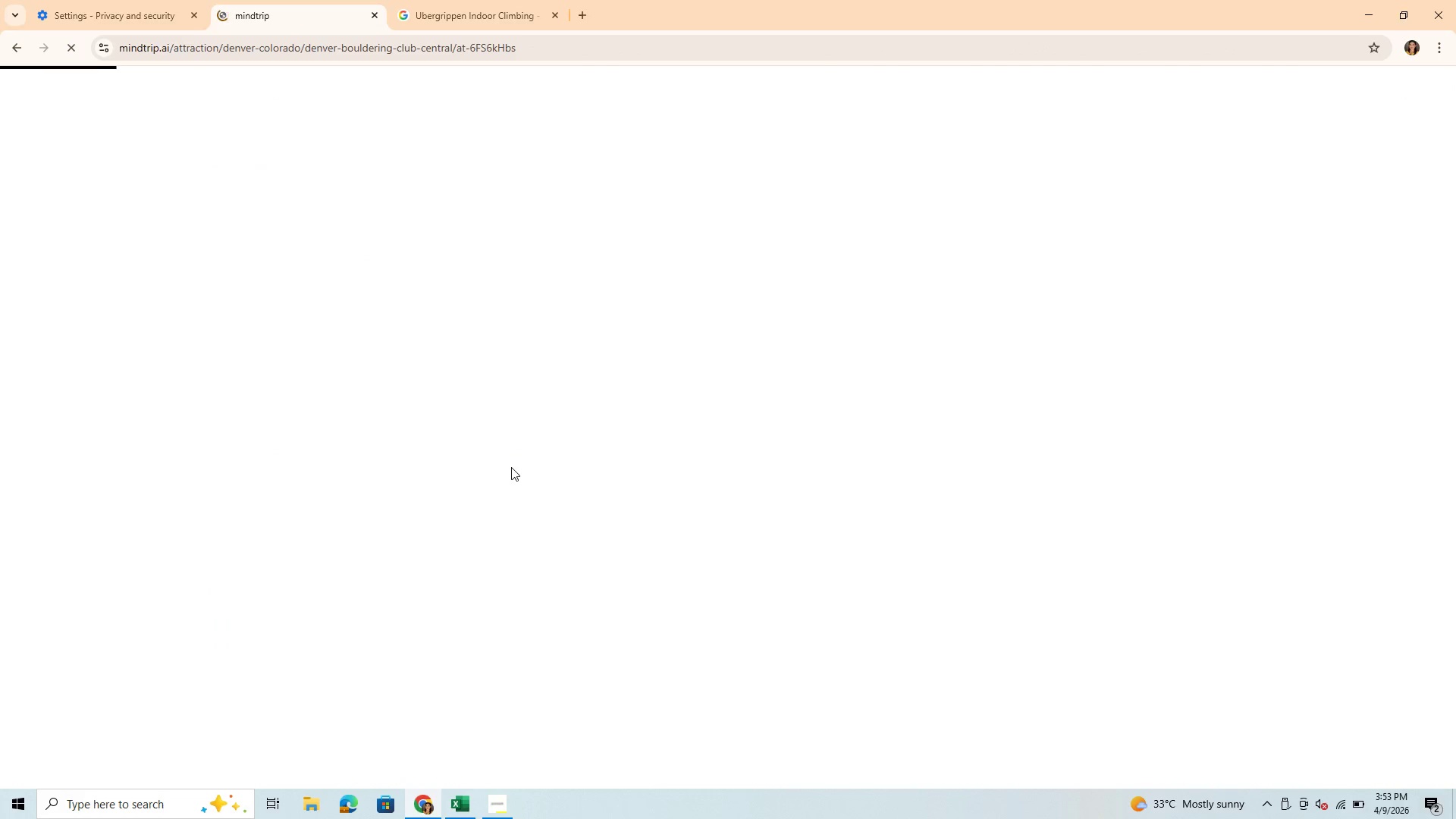 
scroll: coordinate [844, 654], scroll_direction: down, amount: 3.0
 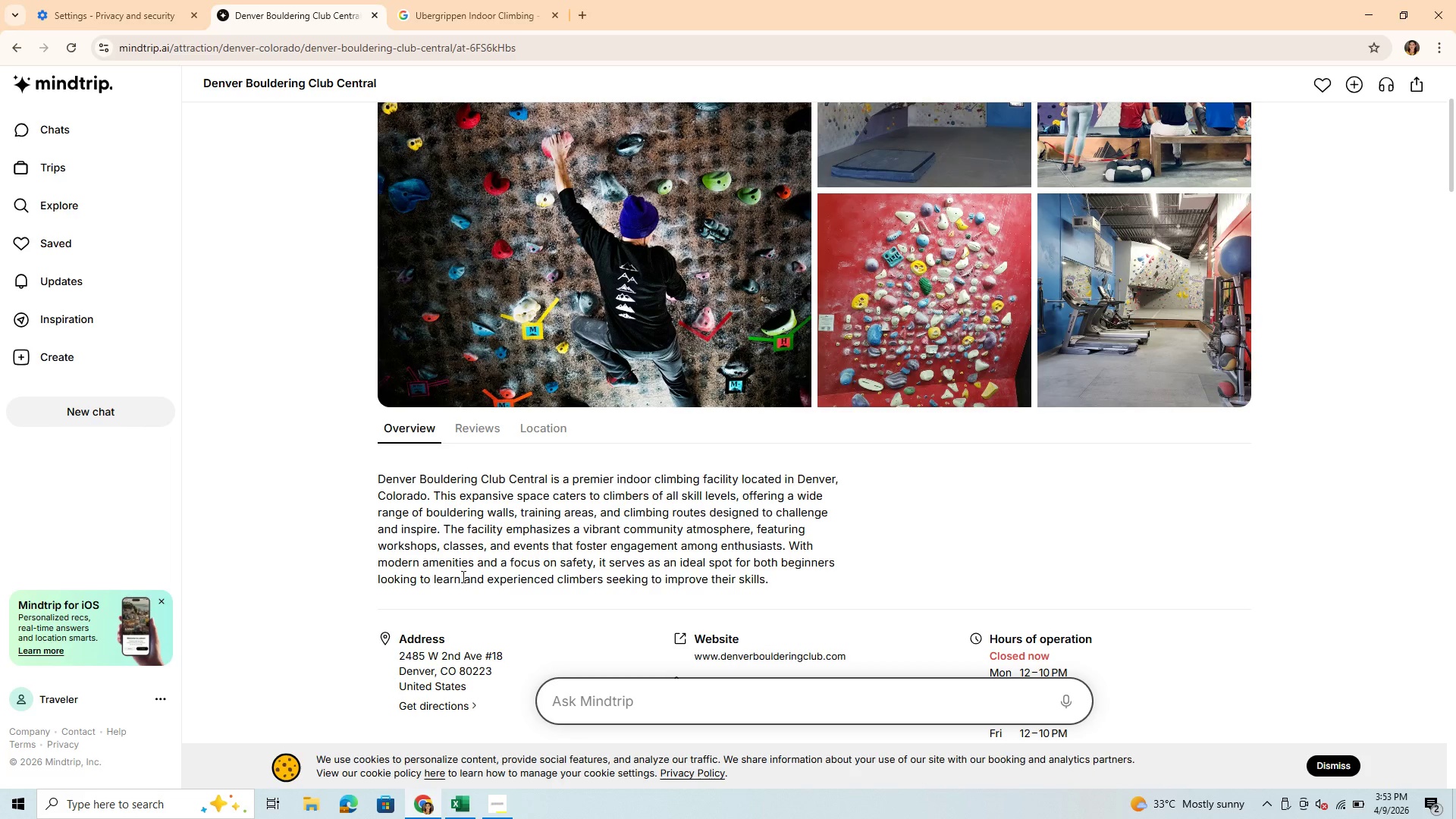 
wait(17.94)
 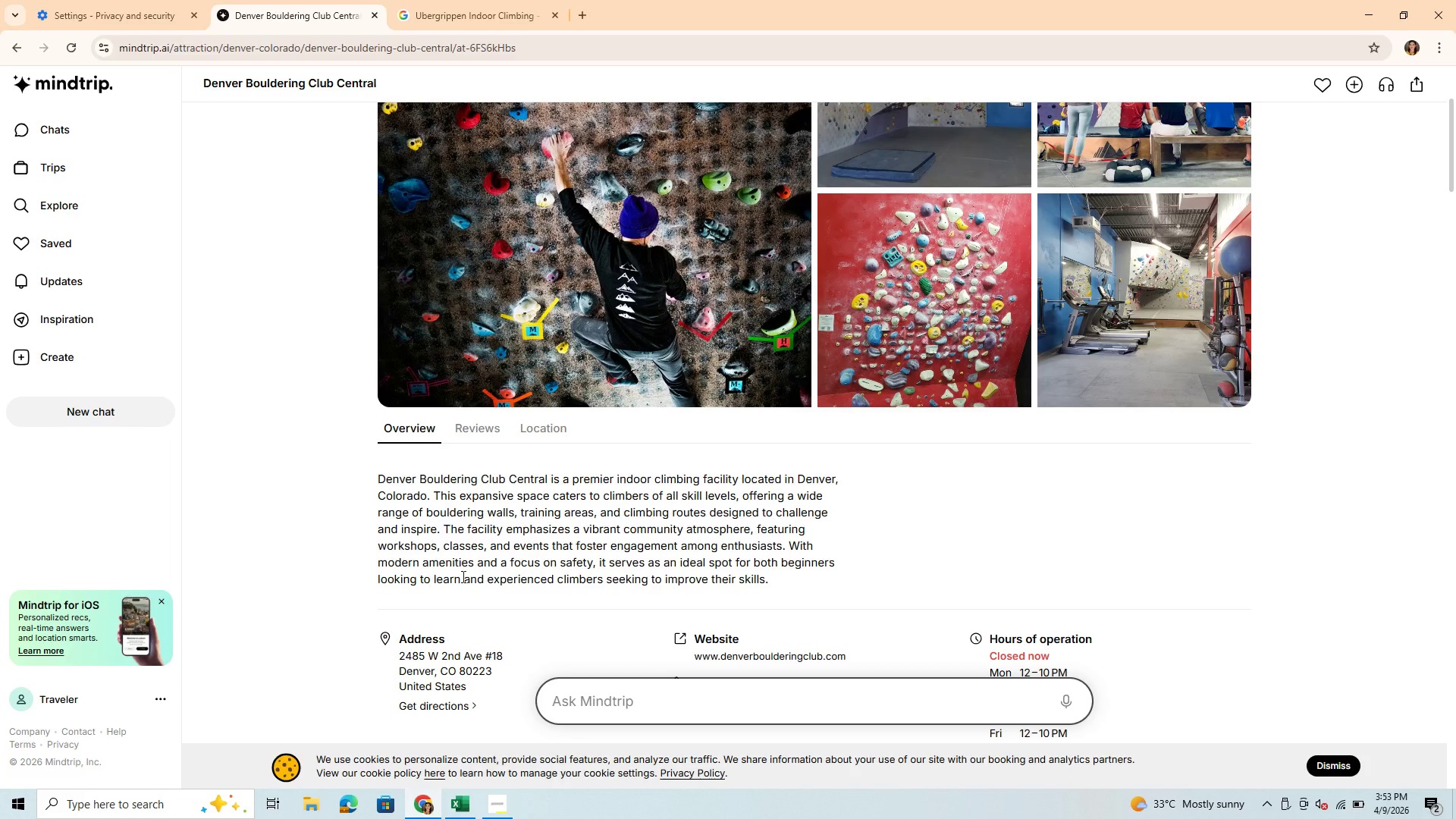 
scroll: coordinate [774, 457], scroll_direction: down, amount: 20.0
 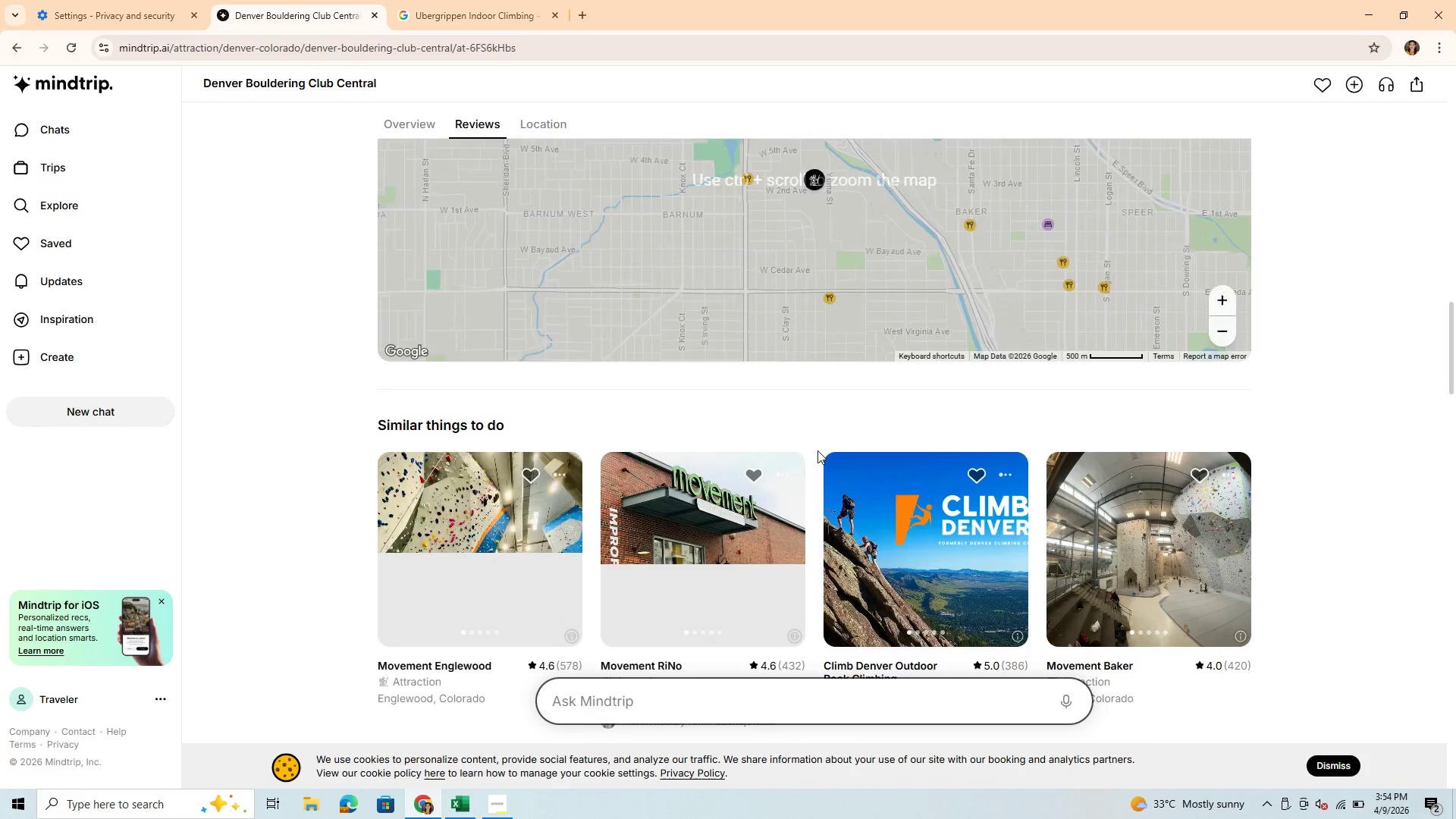 
scroll: coordinate [817, 451], scroll_direction: down, amount: 8.0
 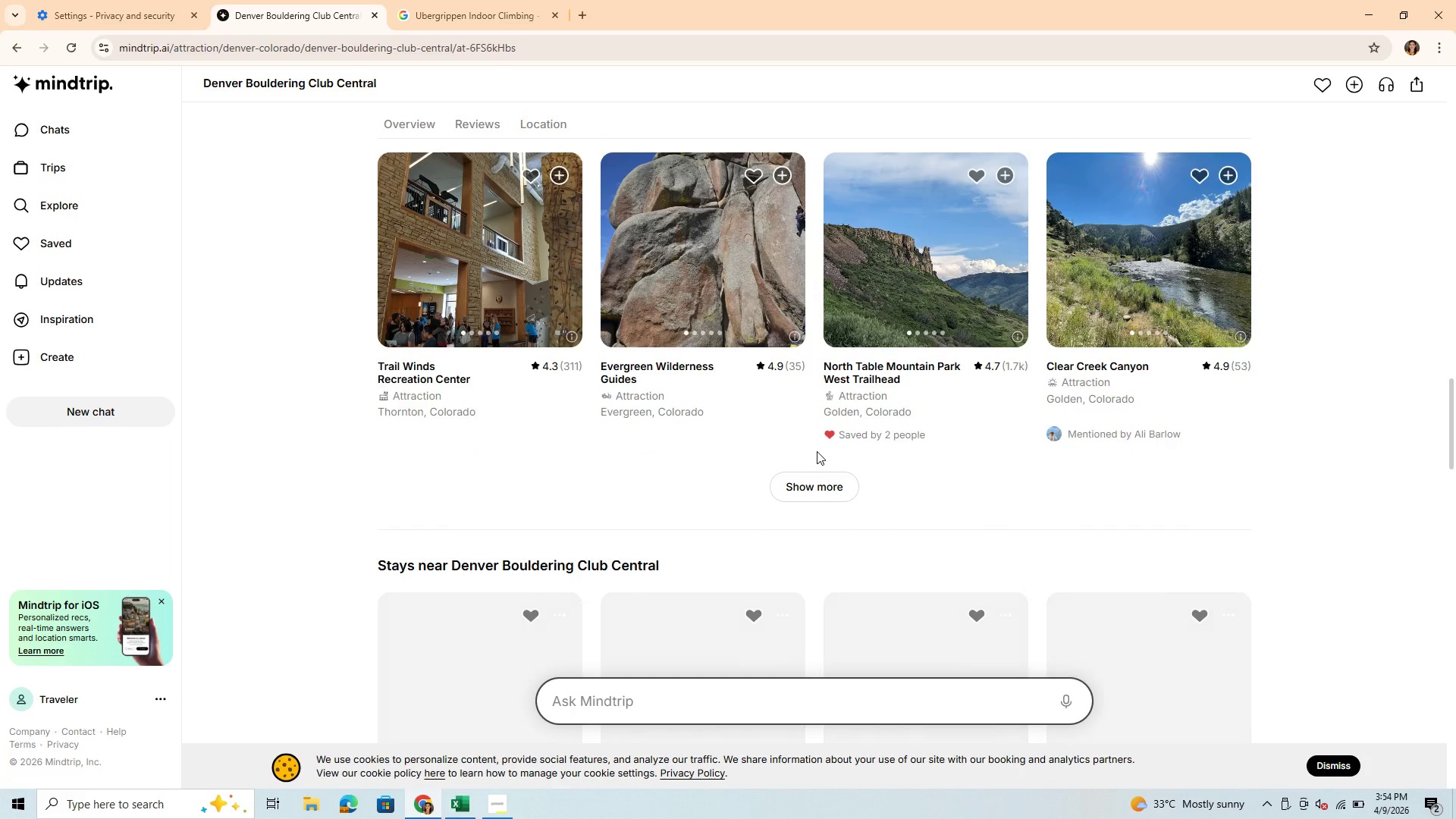 
scroll: coordinate [604, 466], scroll_direction: up, amount: 36.0
 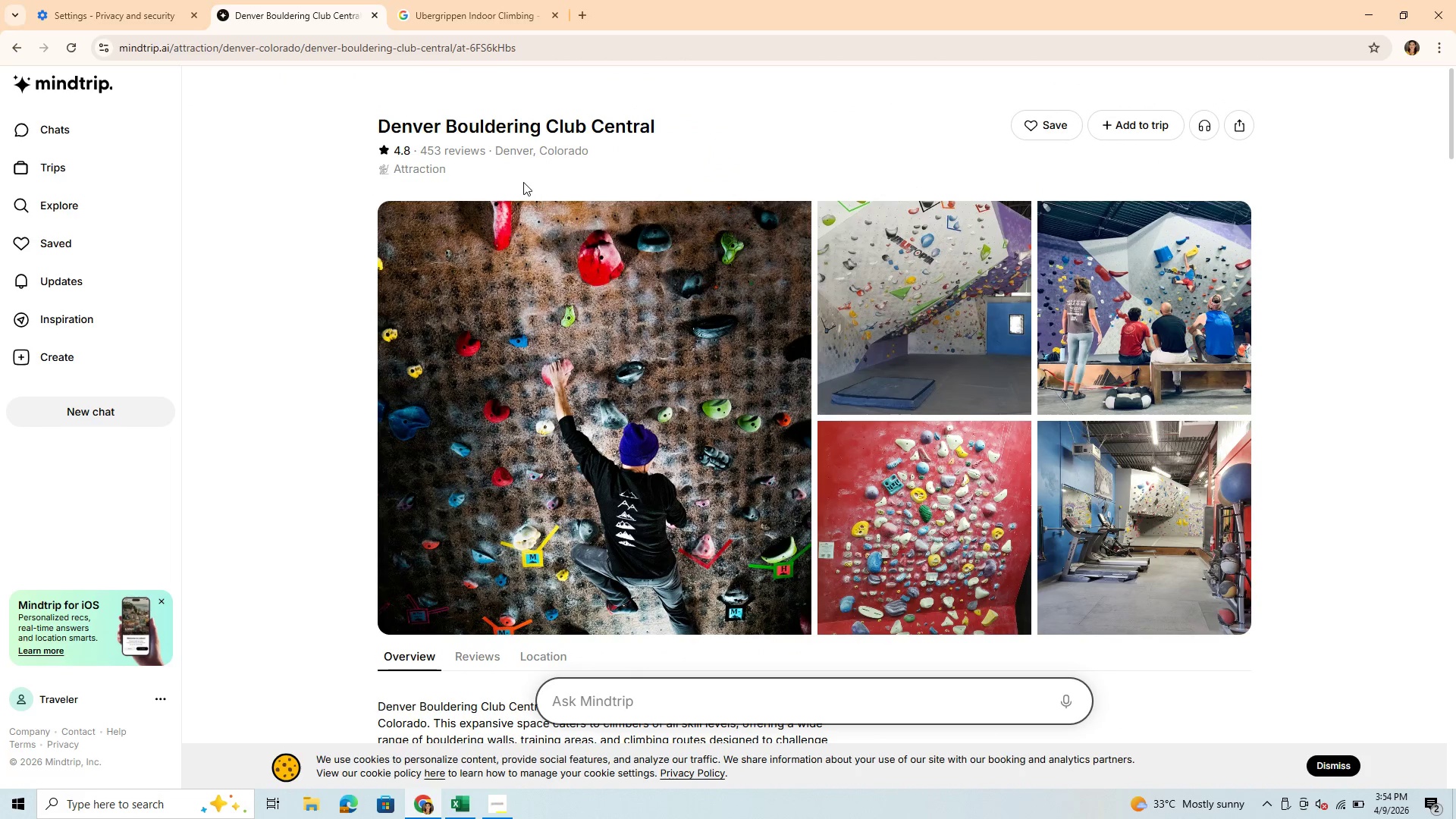 
scroll: coordinate [484, 425], scroll_direction: down, amount: 4.0
 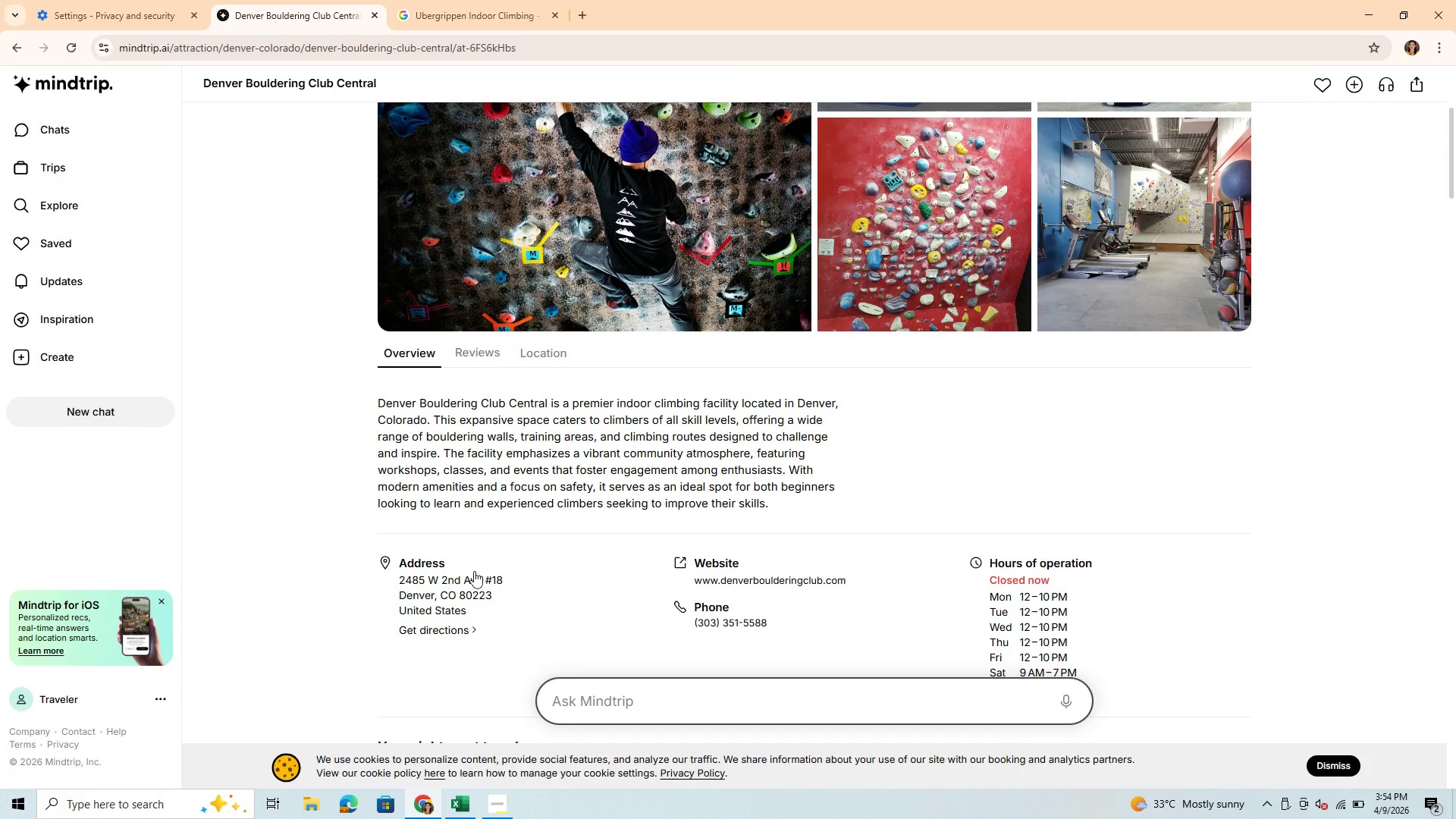 
wait(13.81)
 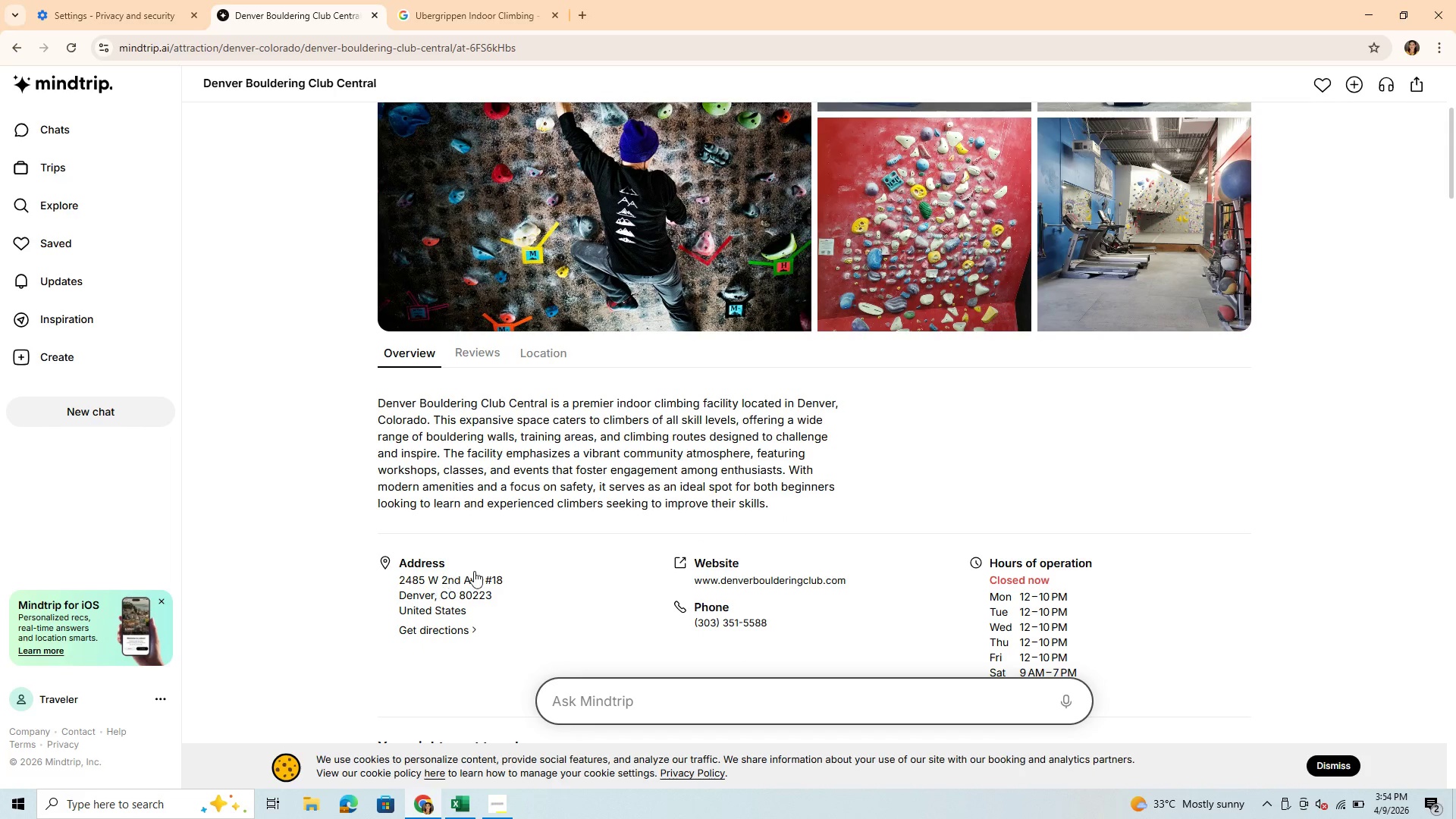 
left_click([10, 50])
 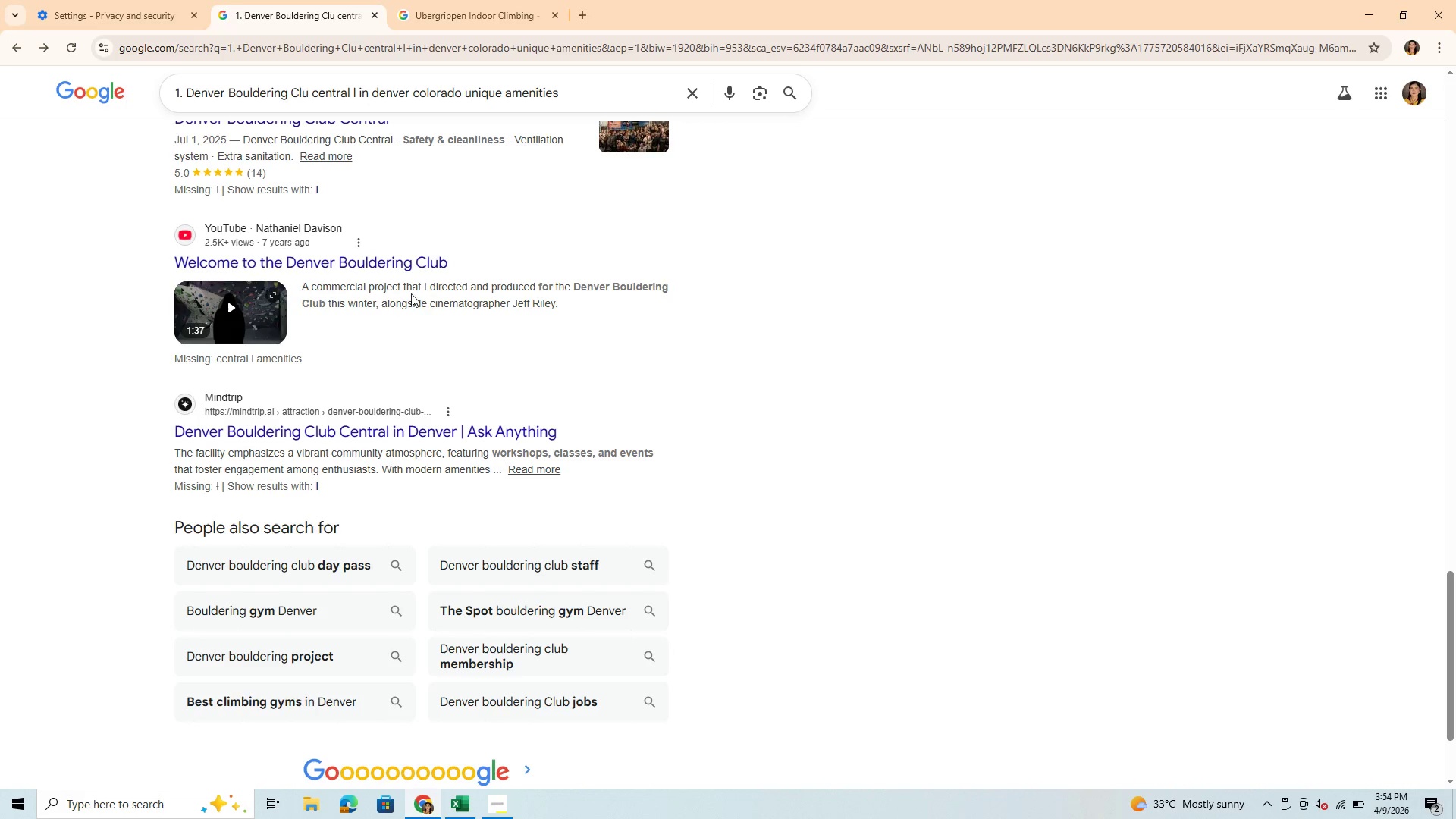 
scroll: coordinate [919, 266], scroll_direction: up, amount: 12.0
 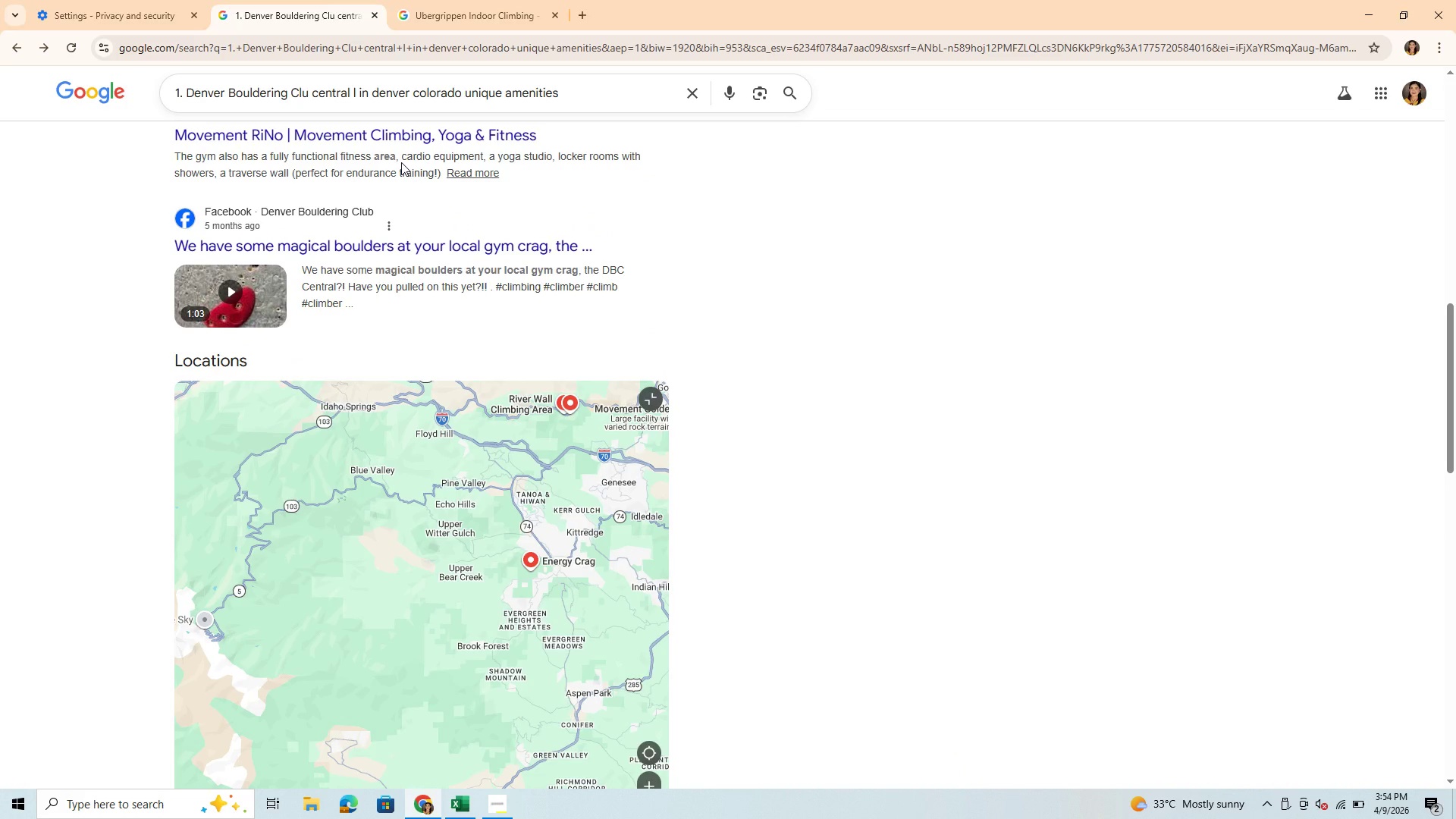 
wait(7.97)
 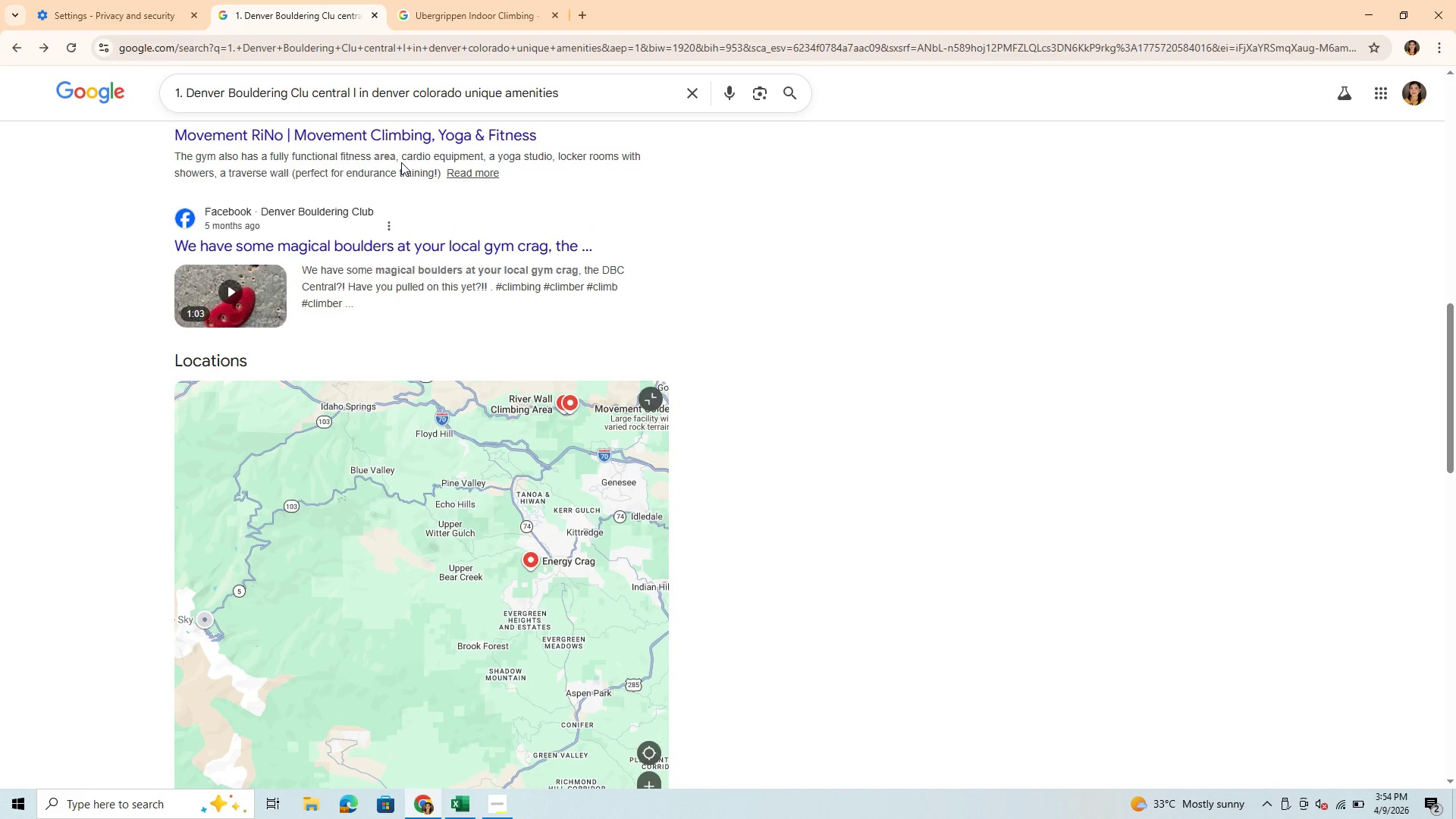 
scroll: coordinate [513, 242], scroll_direction: up, amount: 4.0
 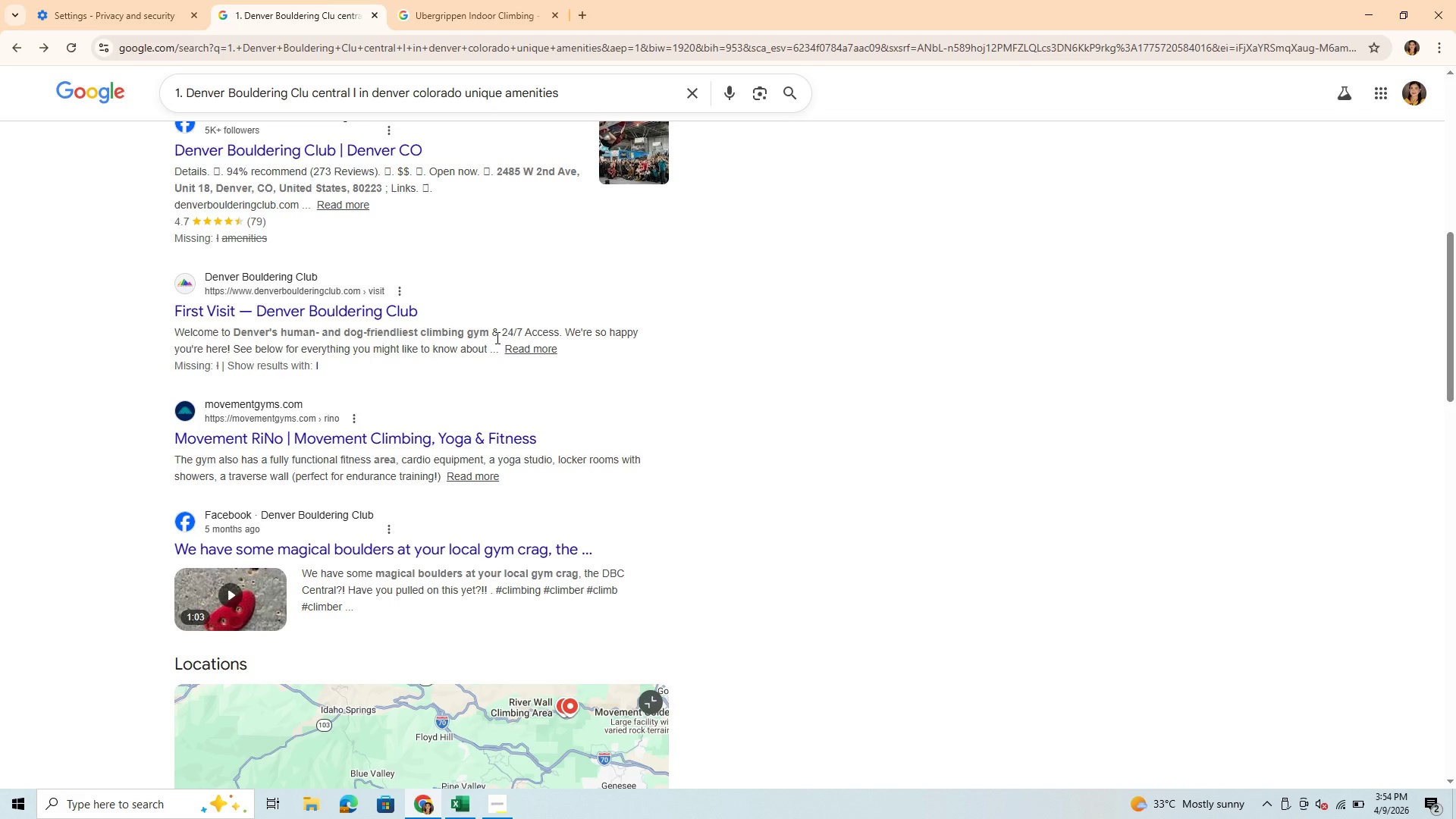 
wait(9.52)
 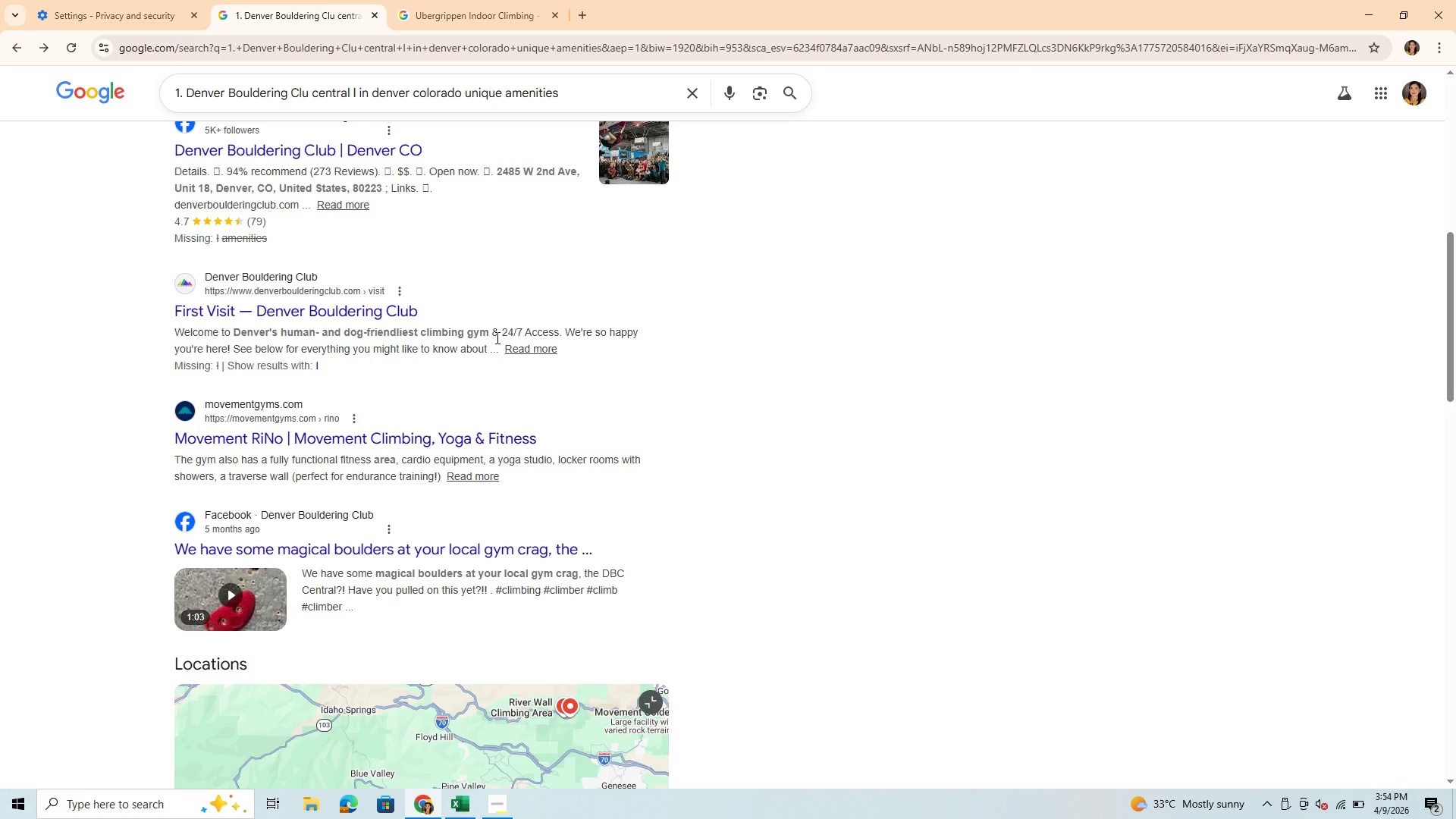 
scroll: coordinate [377, 368], scroll_direction: up, amount: 2.0
 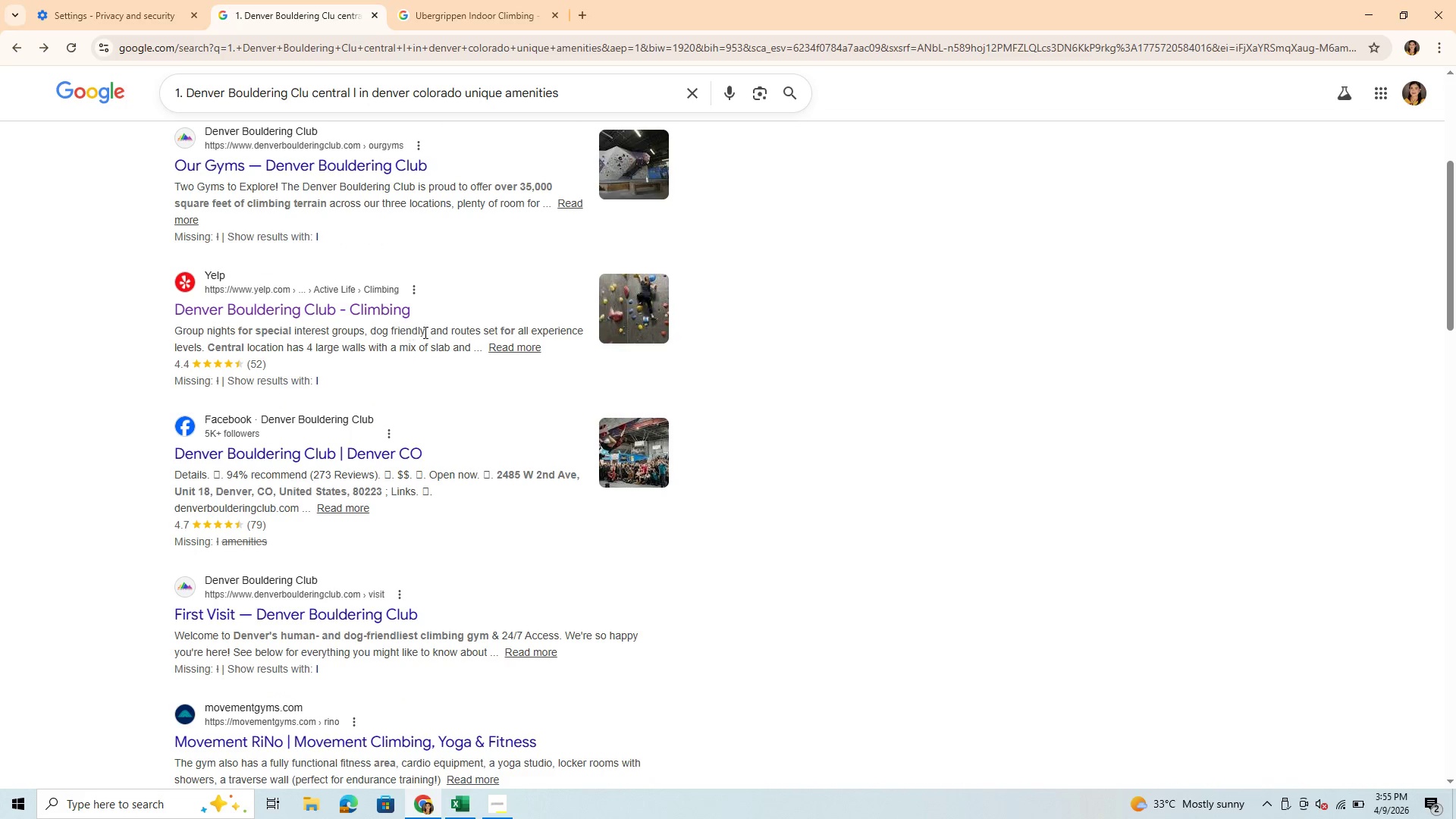 
wait(10.48)
 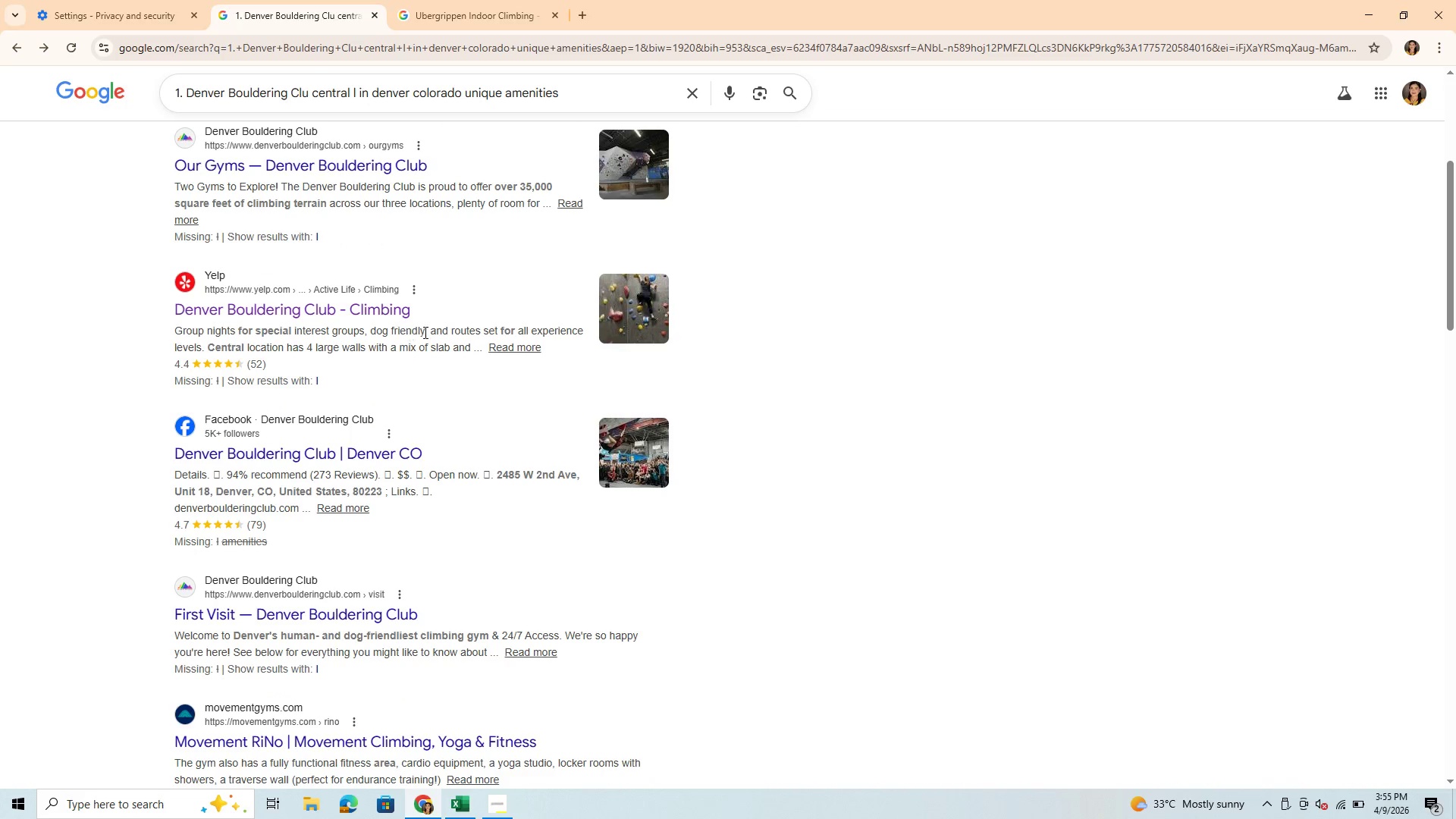 
scroll: coordinate [460, 315], scroll_direction: up, amount: 1.0
 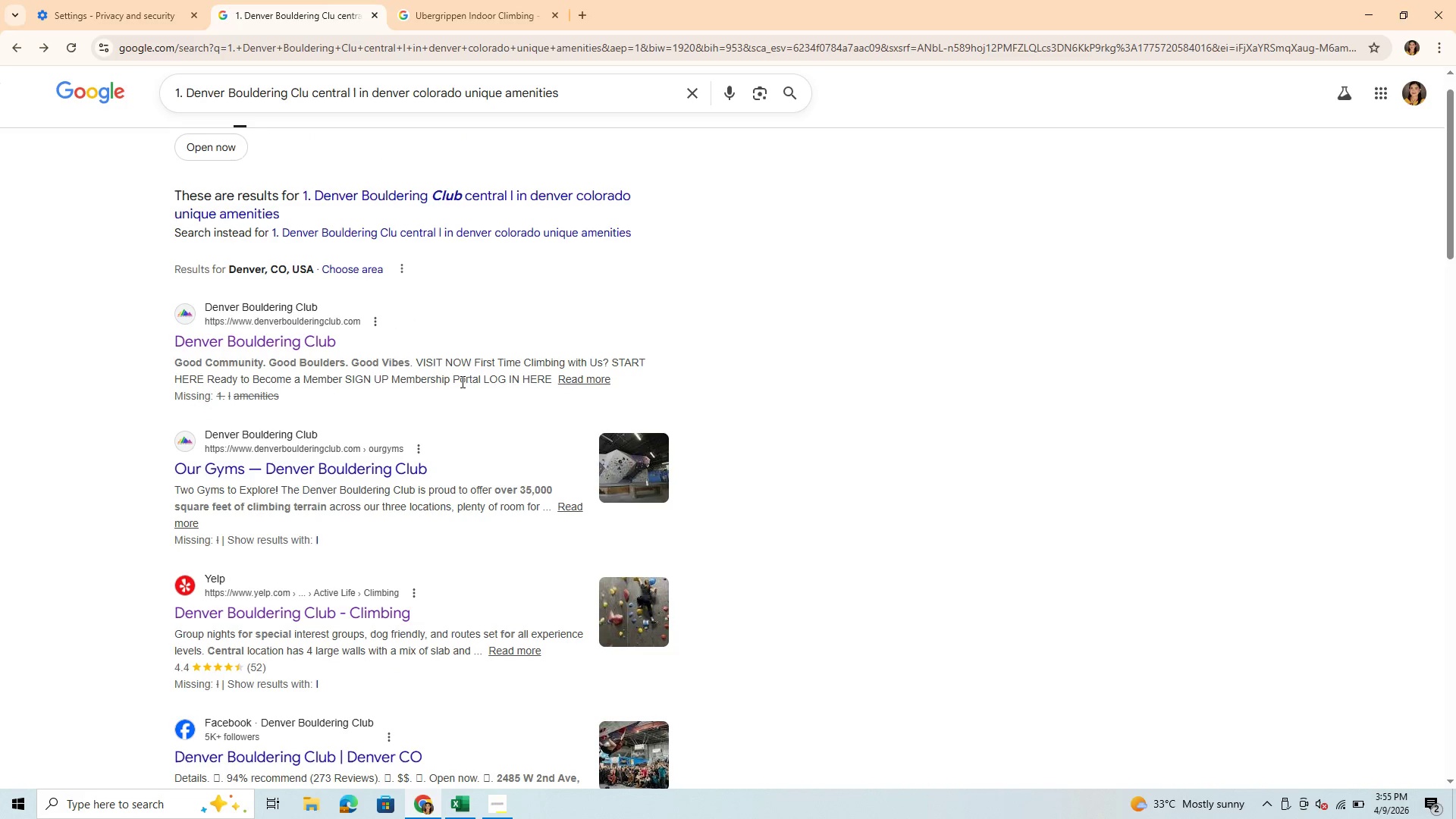 
scroll: coordinate [494, 524], scroll_direction: down, amount: 2.0
 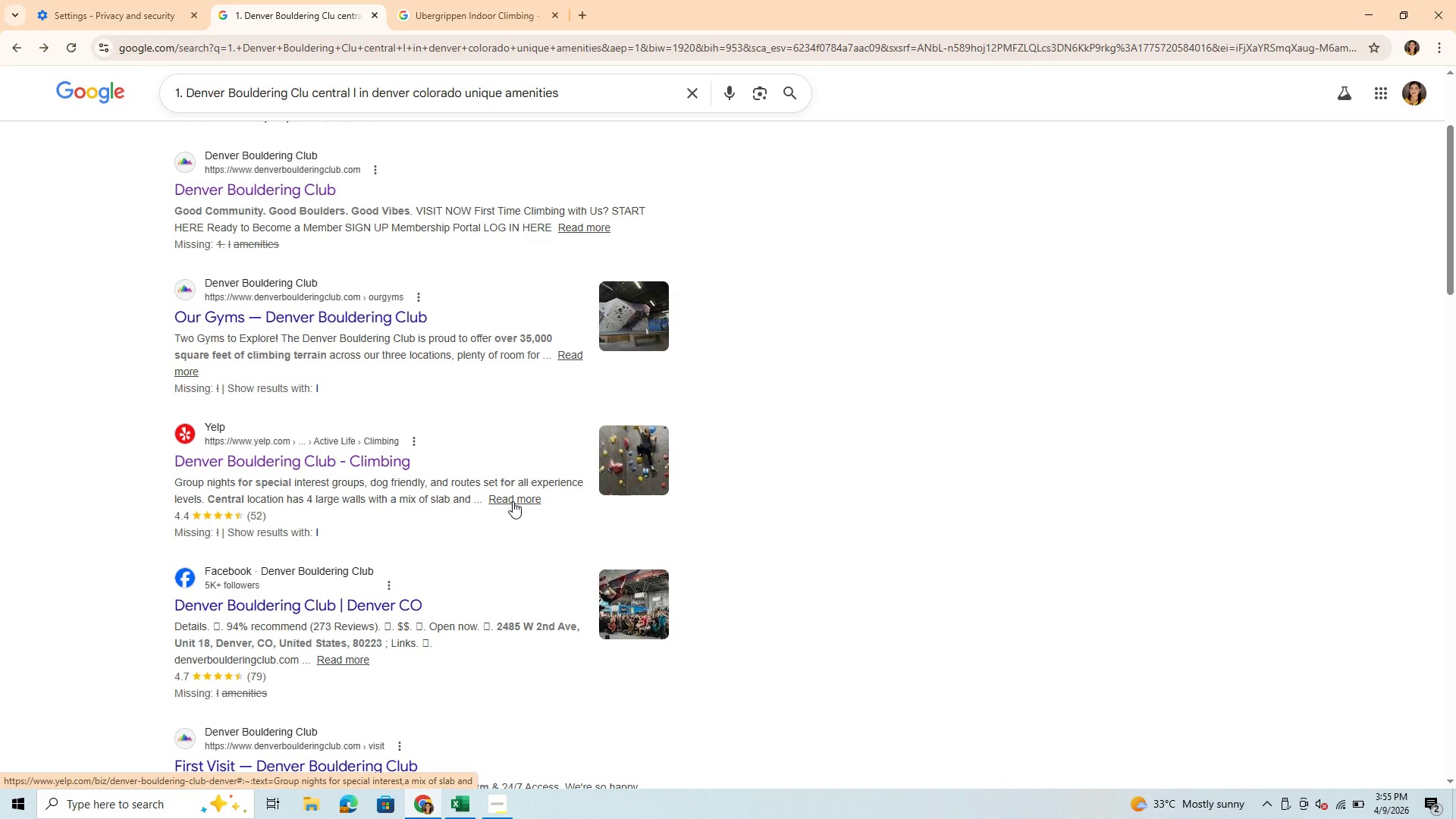 
wait(7.44)
 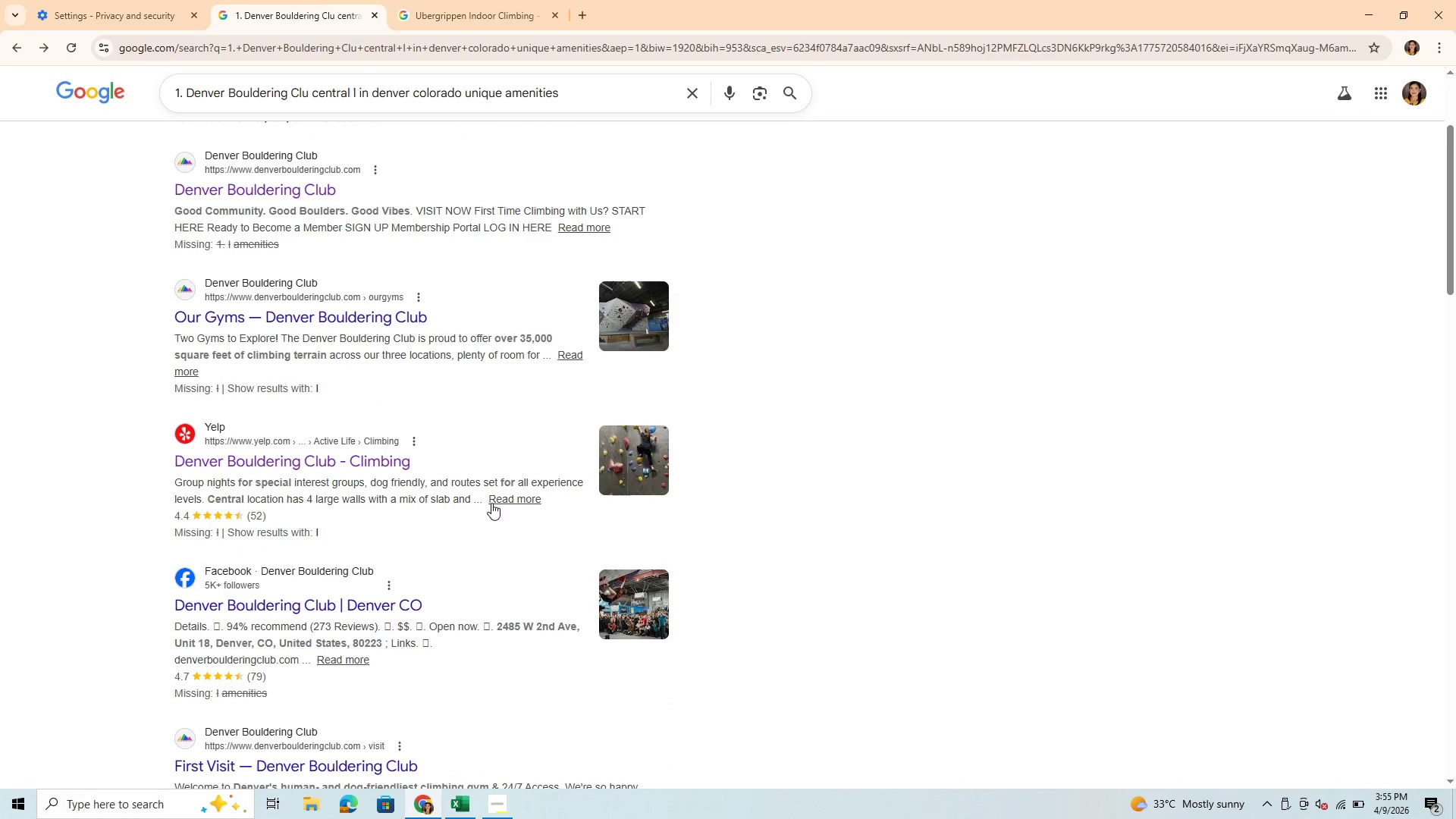 
left_click([513, 501])
 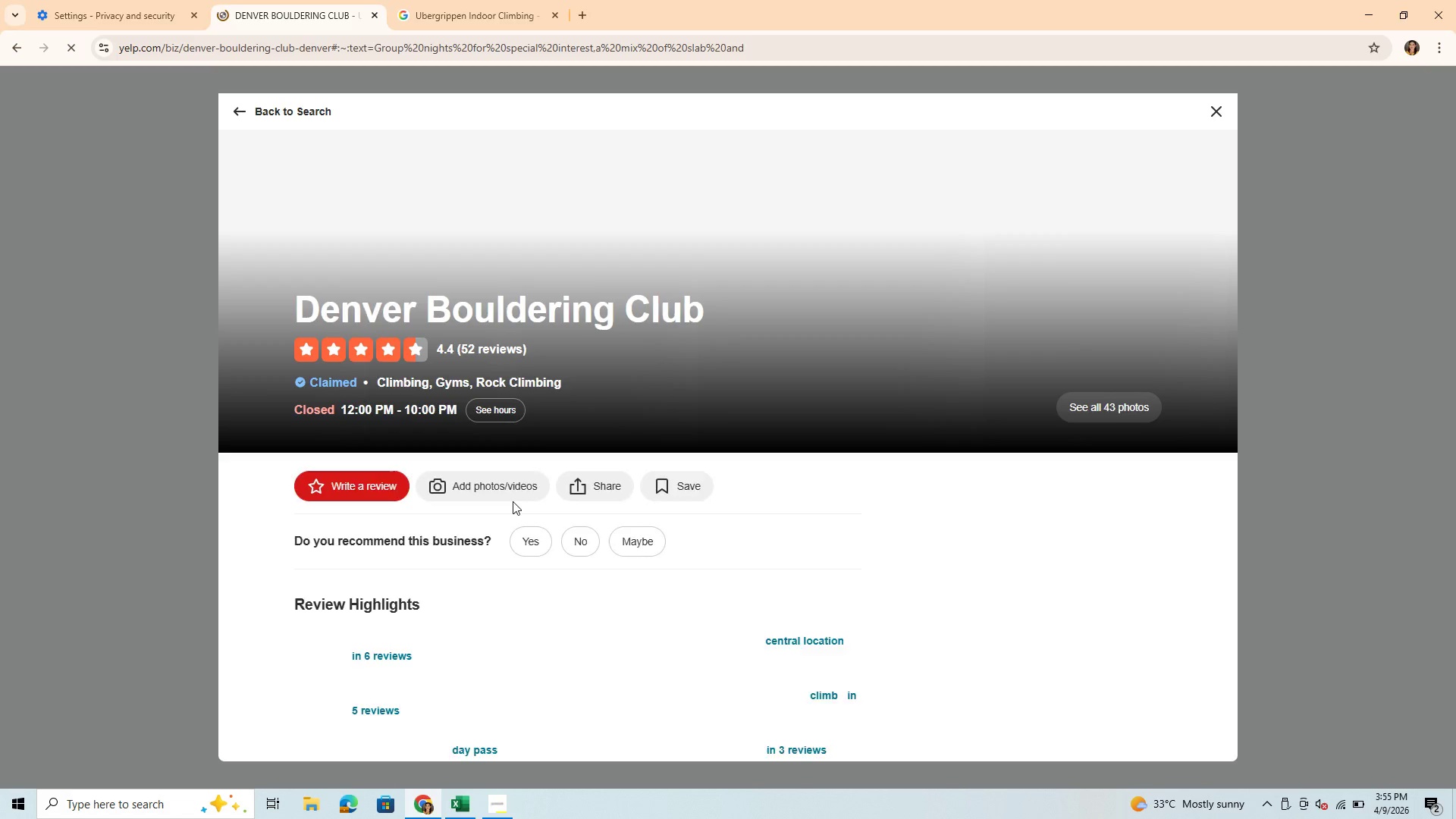 
scroll: coordinate [592, 500], scroll_direction: down, amount: 12.0
 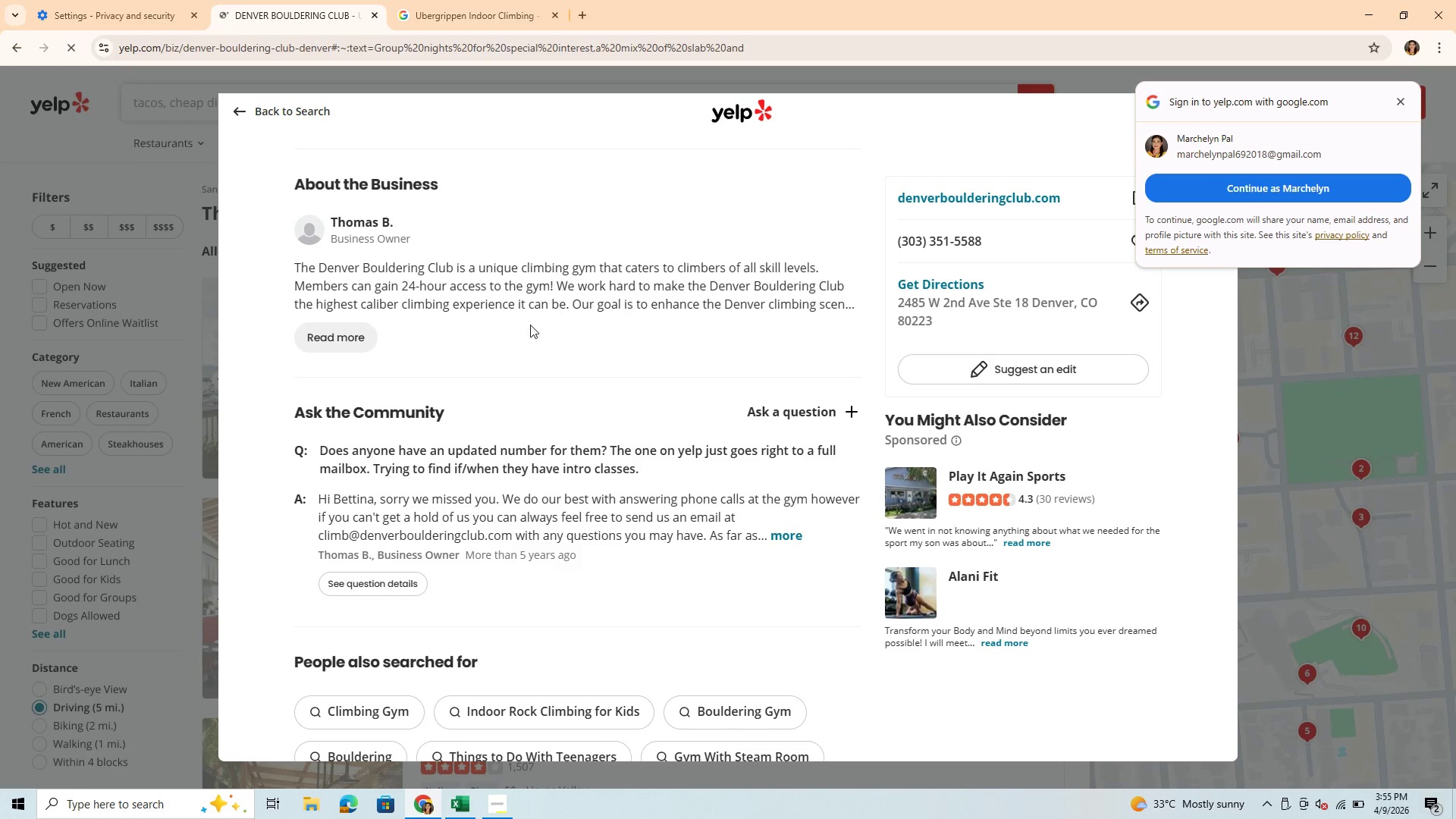 
wait(6.48)
 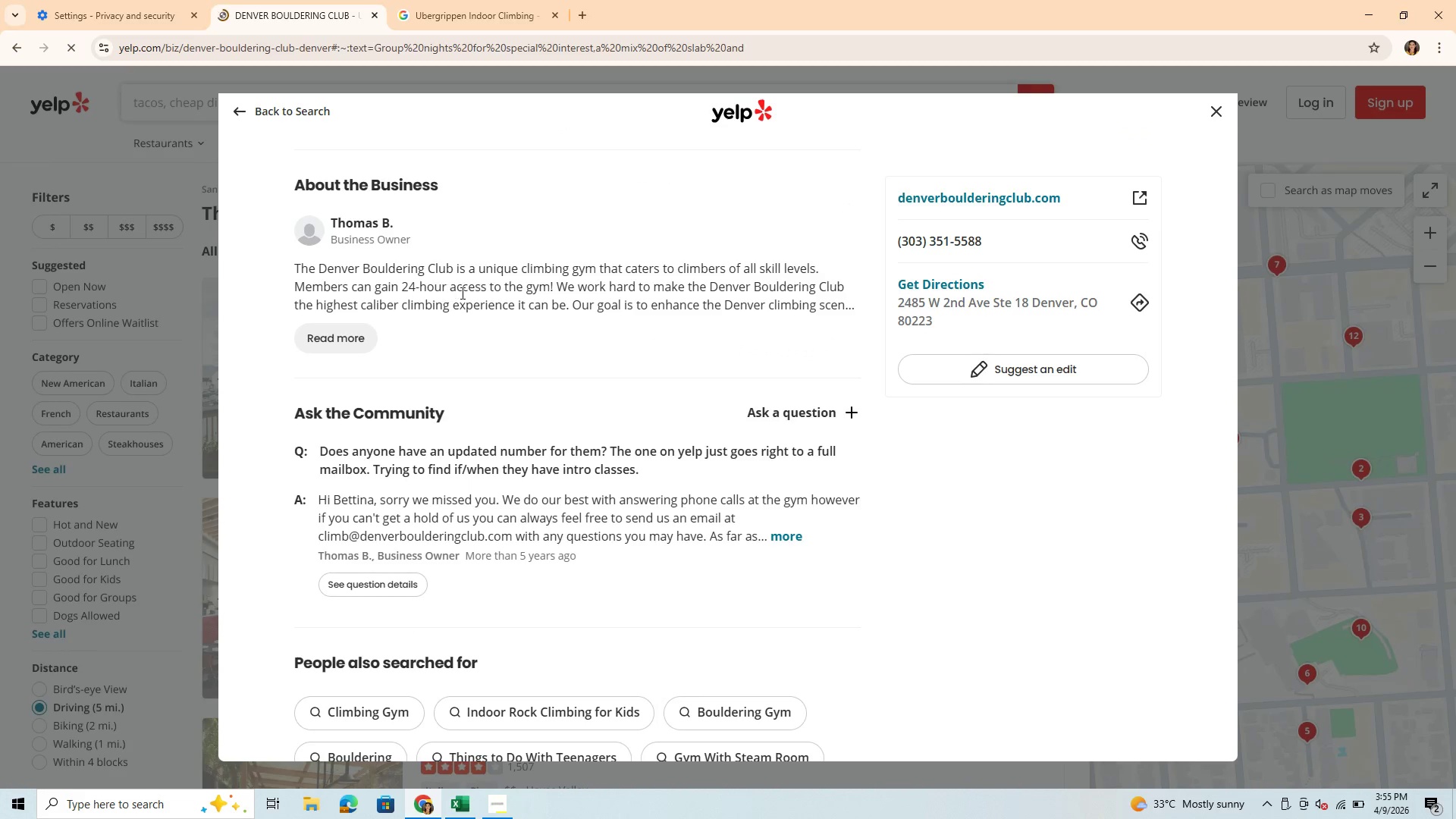 
left_click([330, 334])
 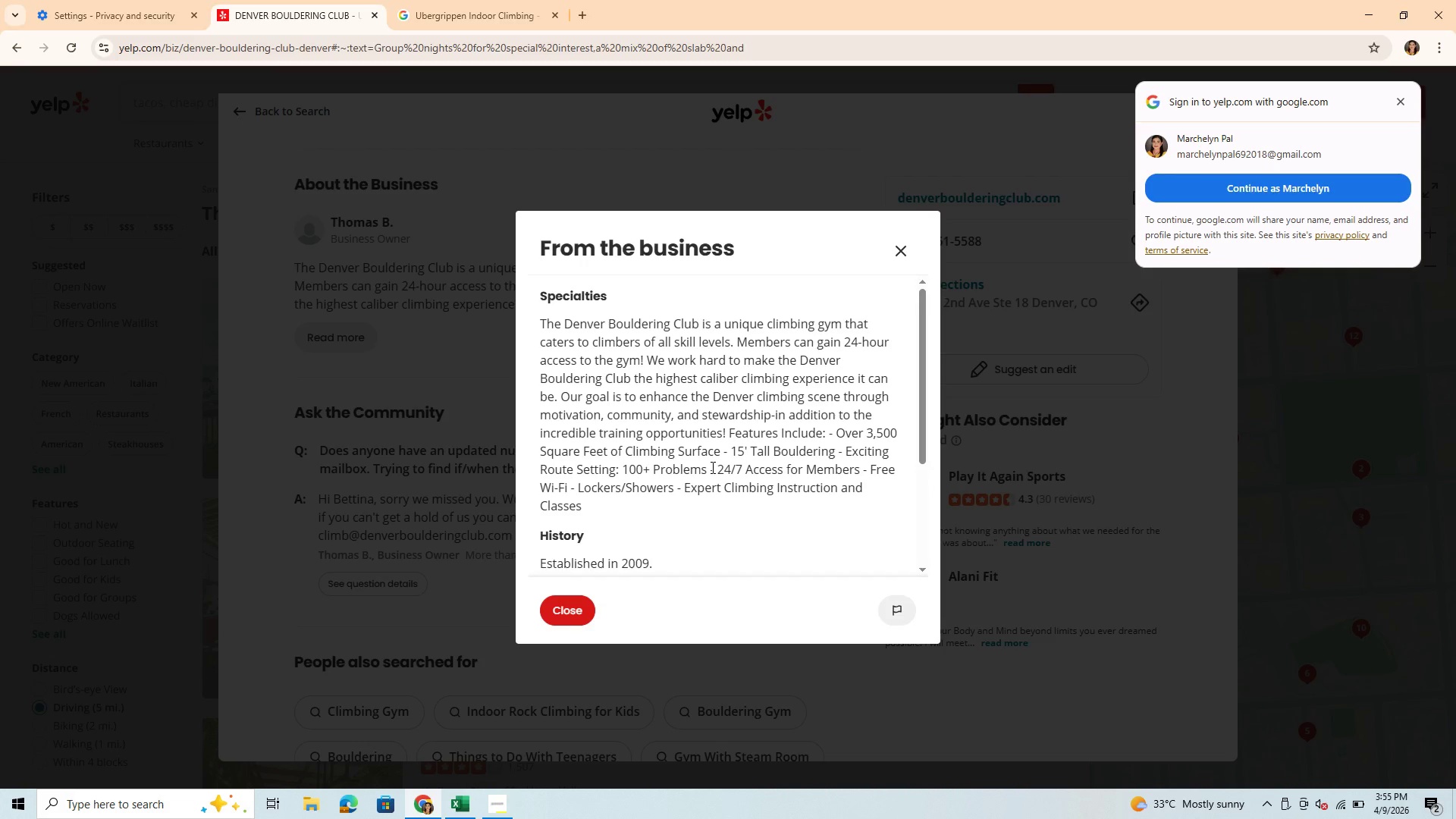 
wait(25.12)
 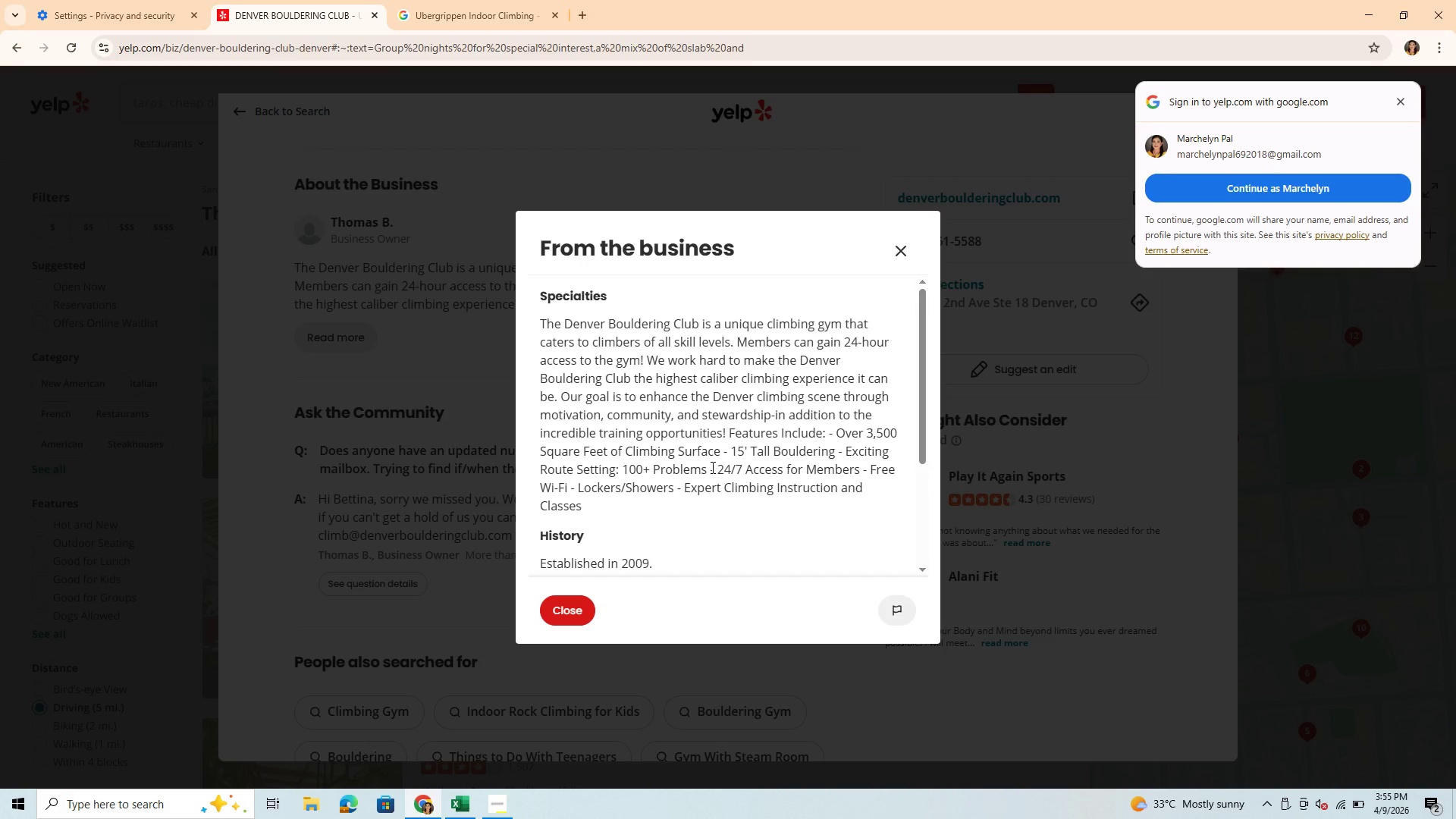 
left_click_drag(start_coordinate=[715, 472], to_coordinate=[720, 472])
 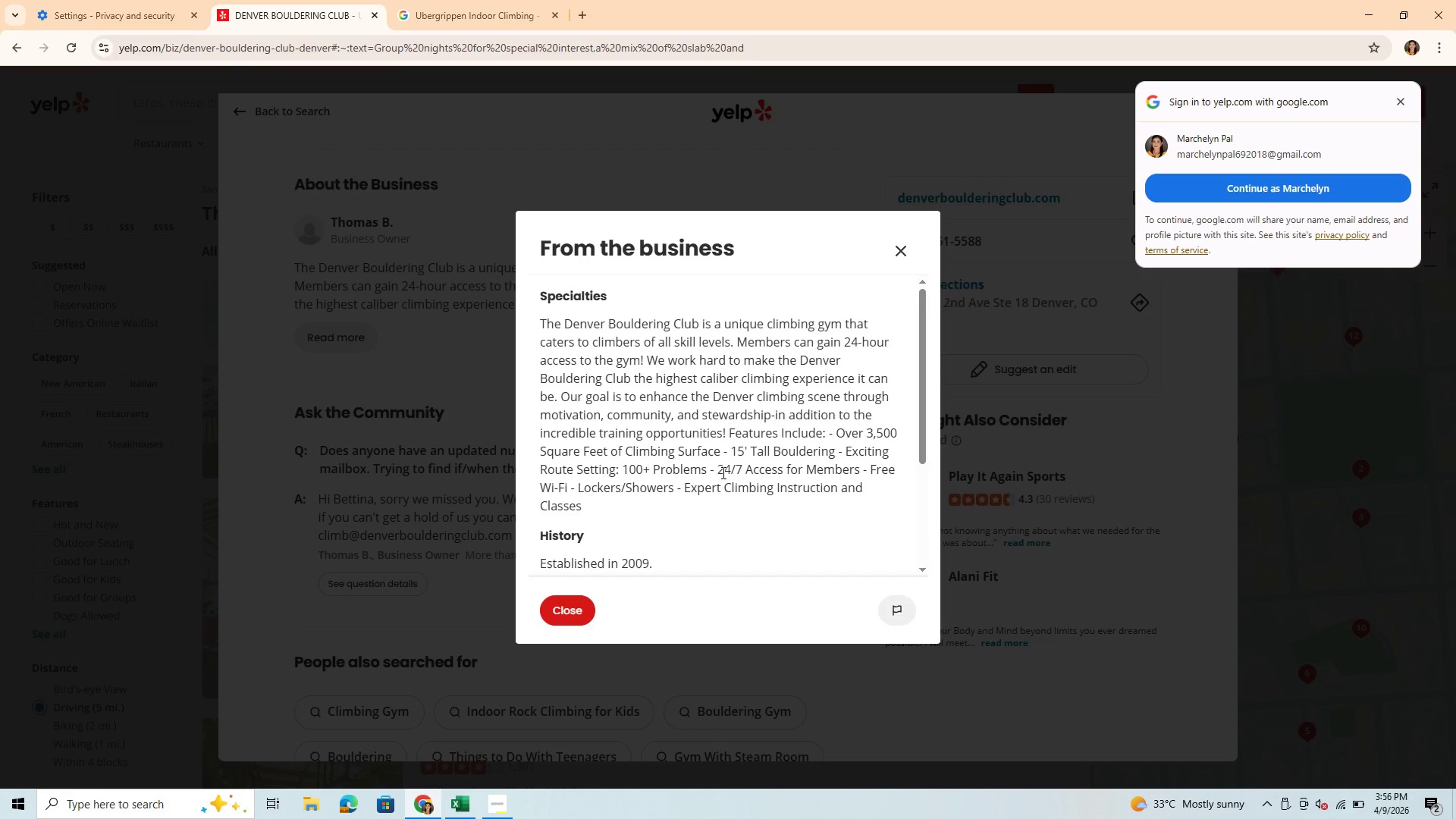 
left_click([722, 472])
 